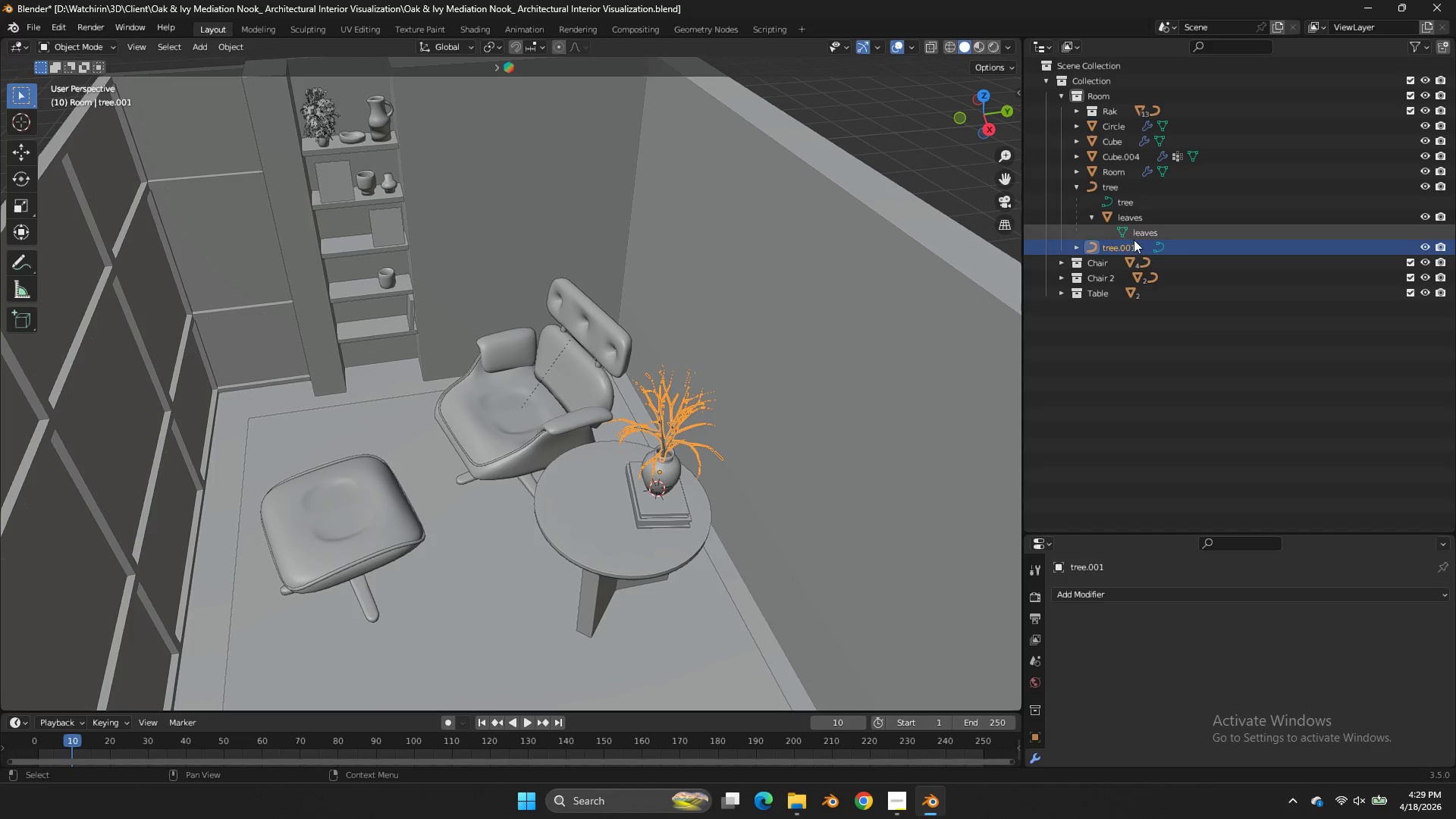 
left_click([1090, 217])
 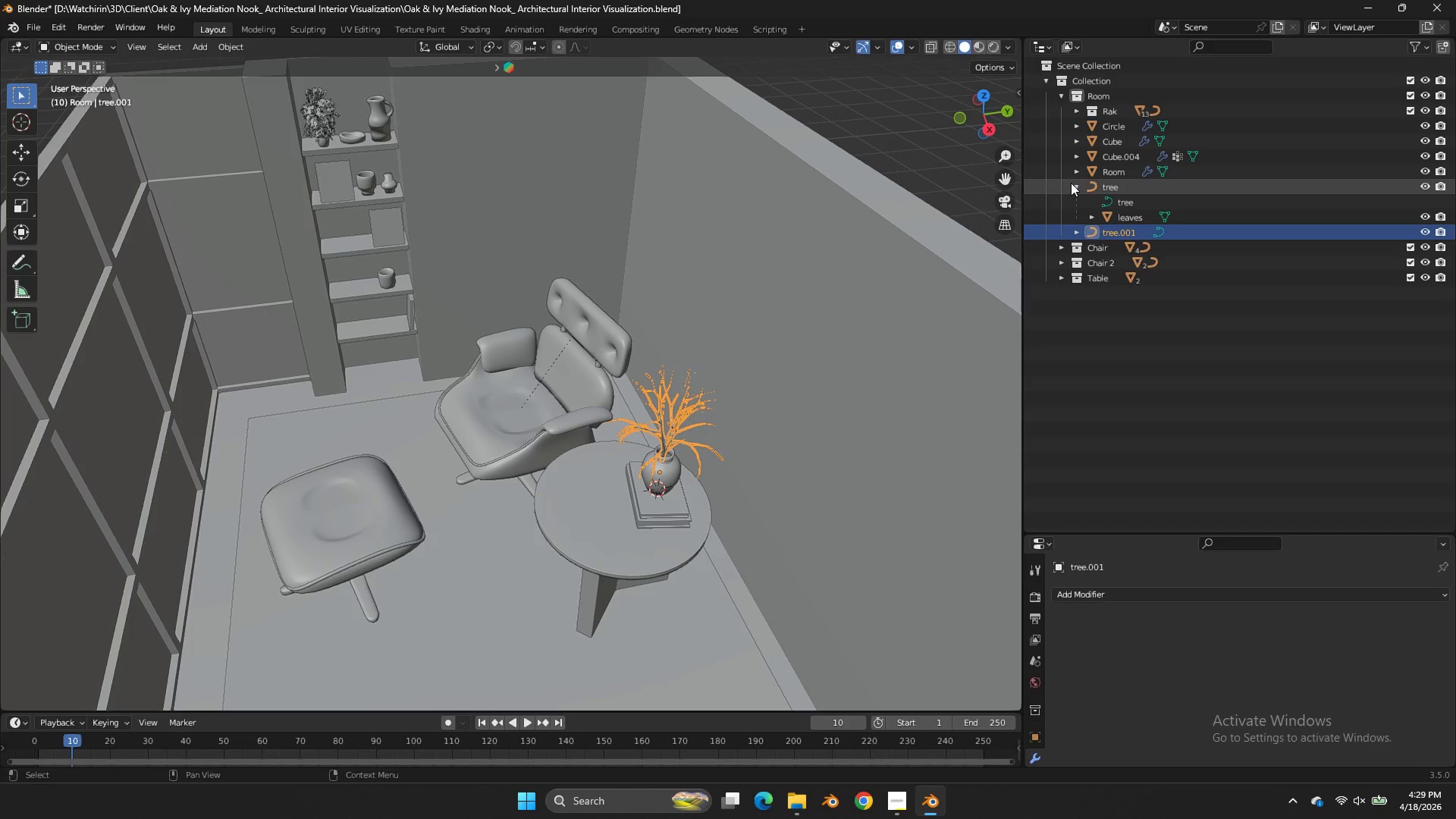 
left_click([1075, 185])
 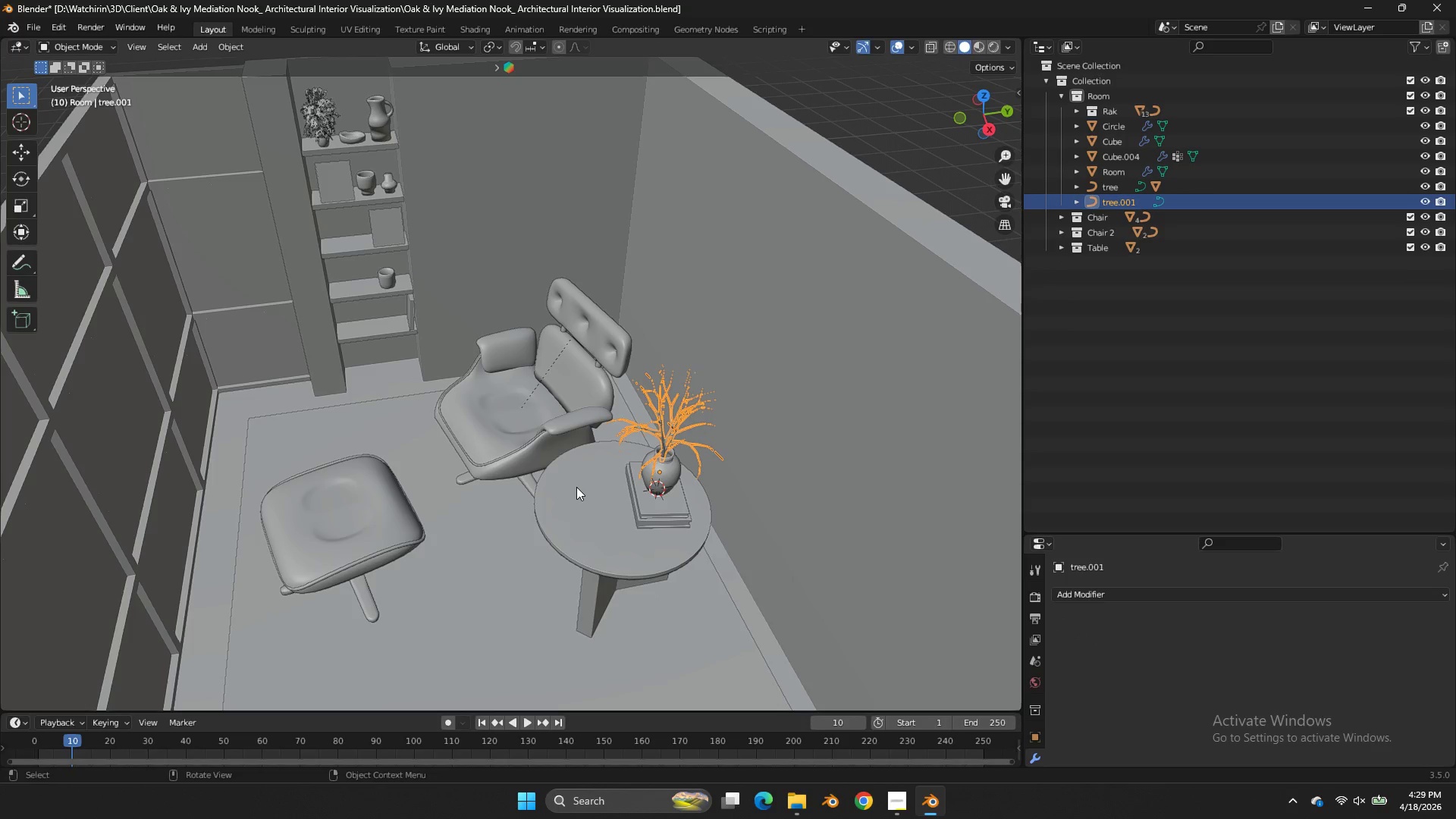 
left_click([576, 487])
 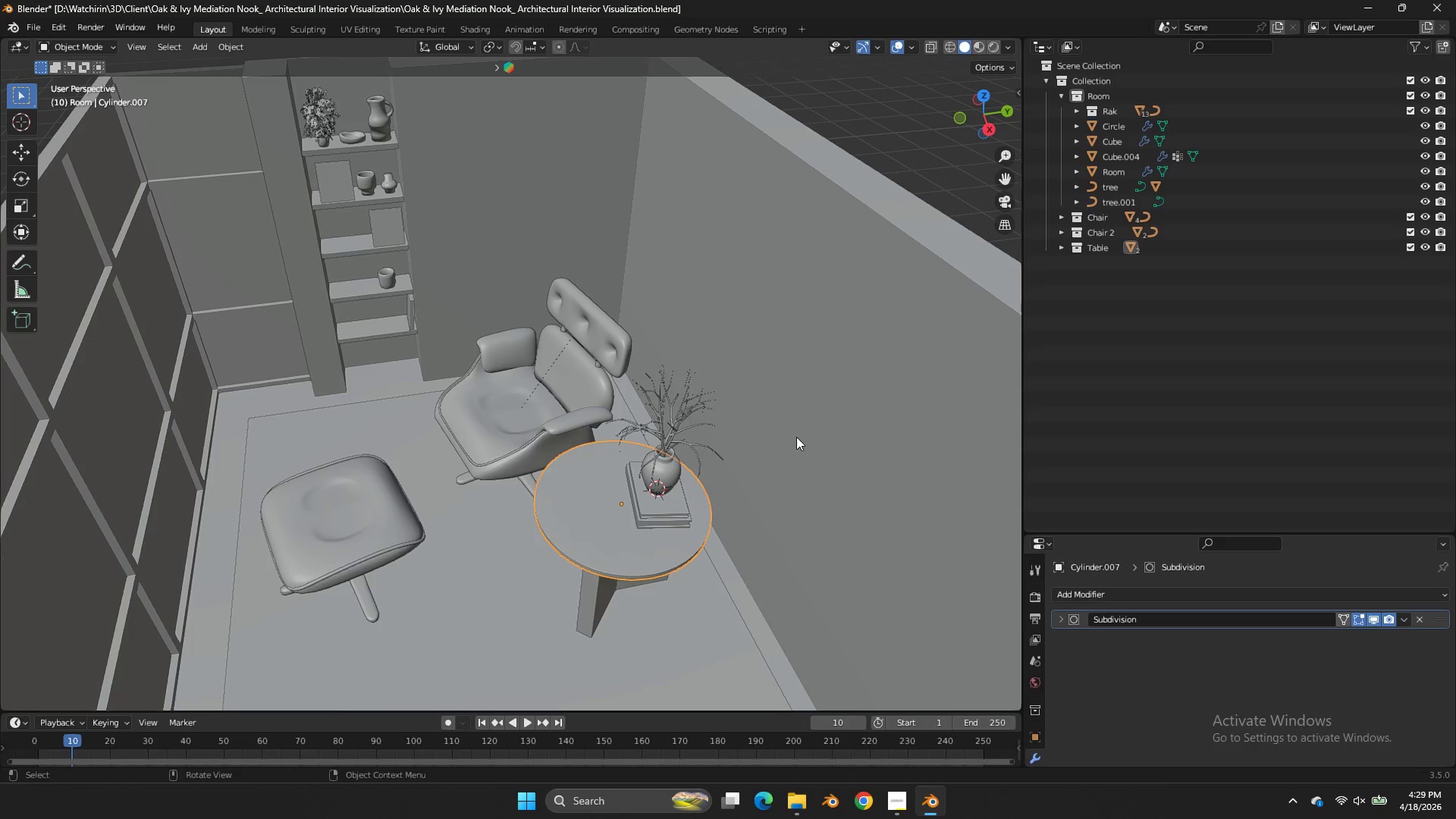 
hold_key(key=ShiftLeft, duration=0.78)
 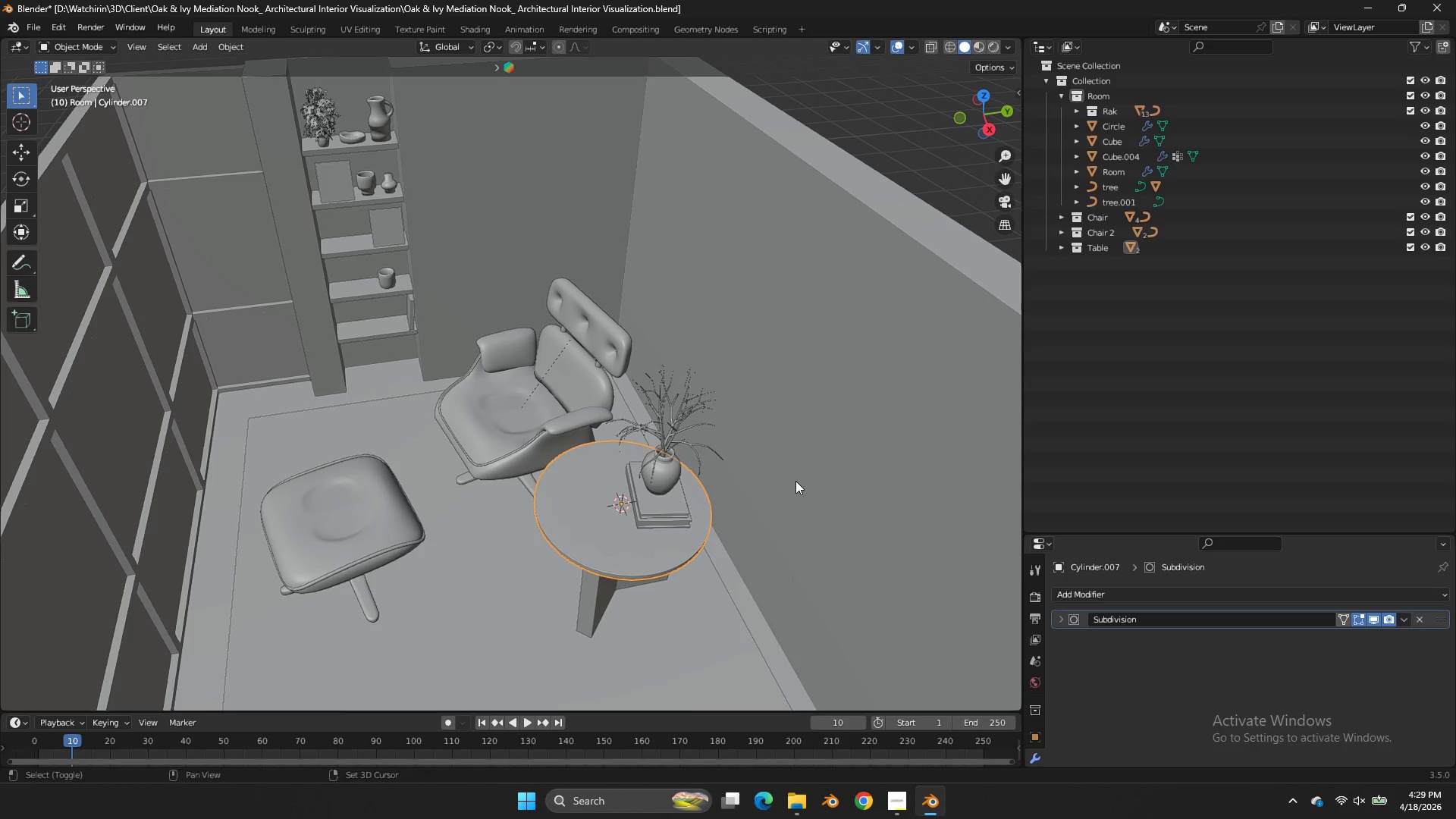 
hold_key(key=S, duration=0.62)
 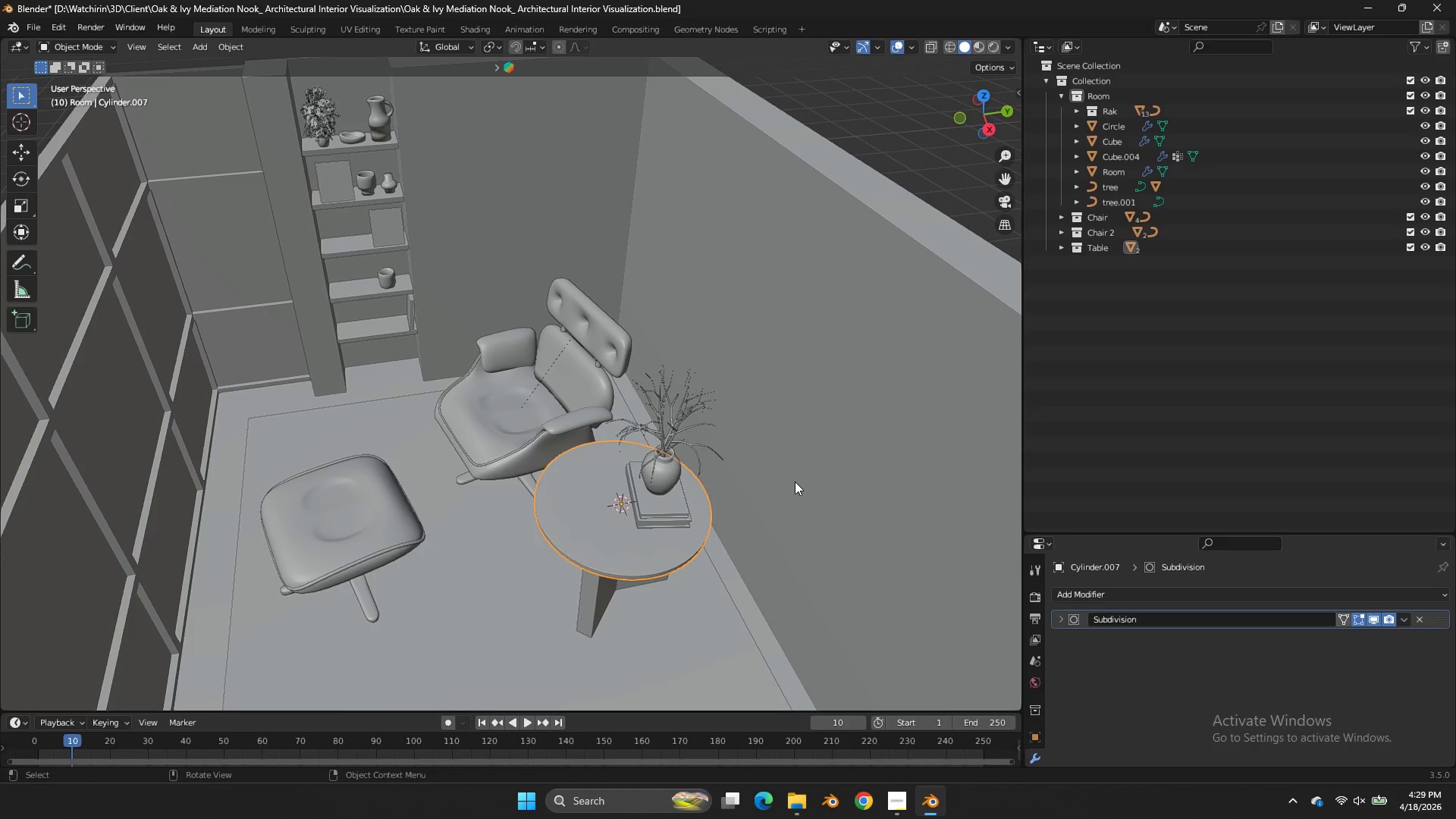 
key(Shift+ShiftLeft)
 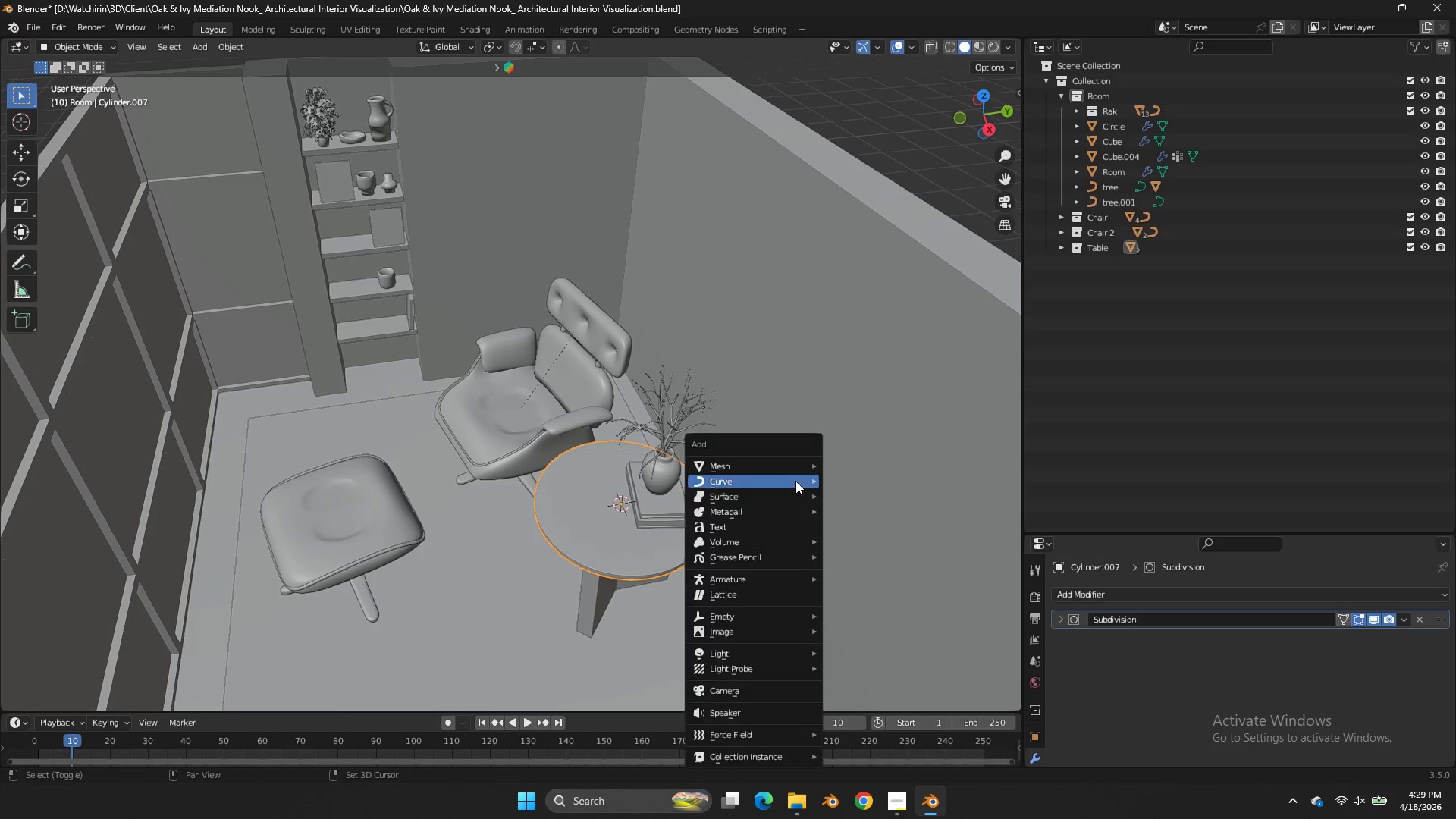 
key(Shift+A)
 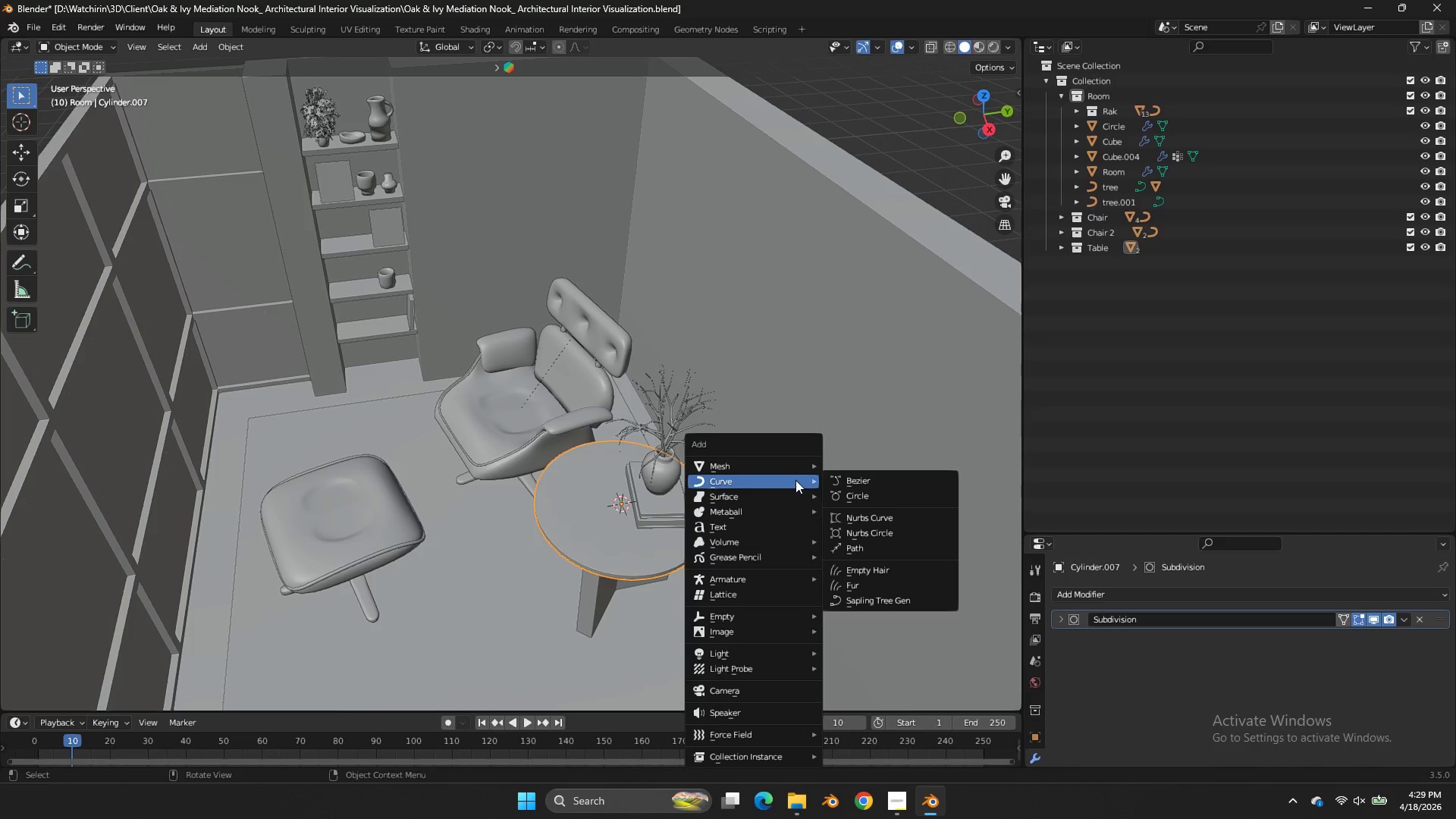 
left_click([782, 467])
 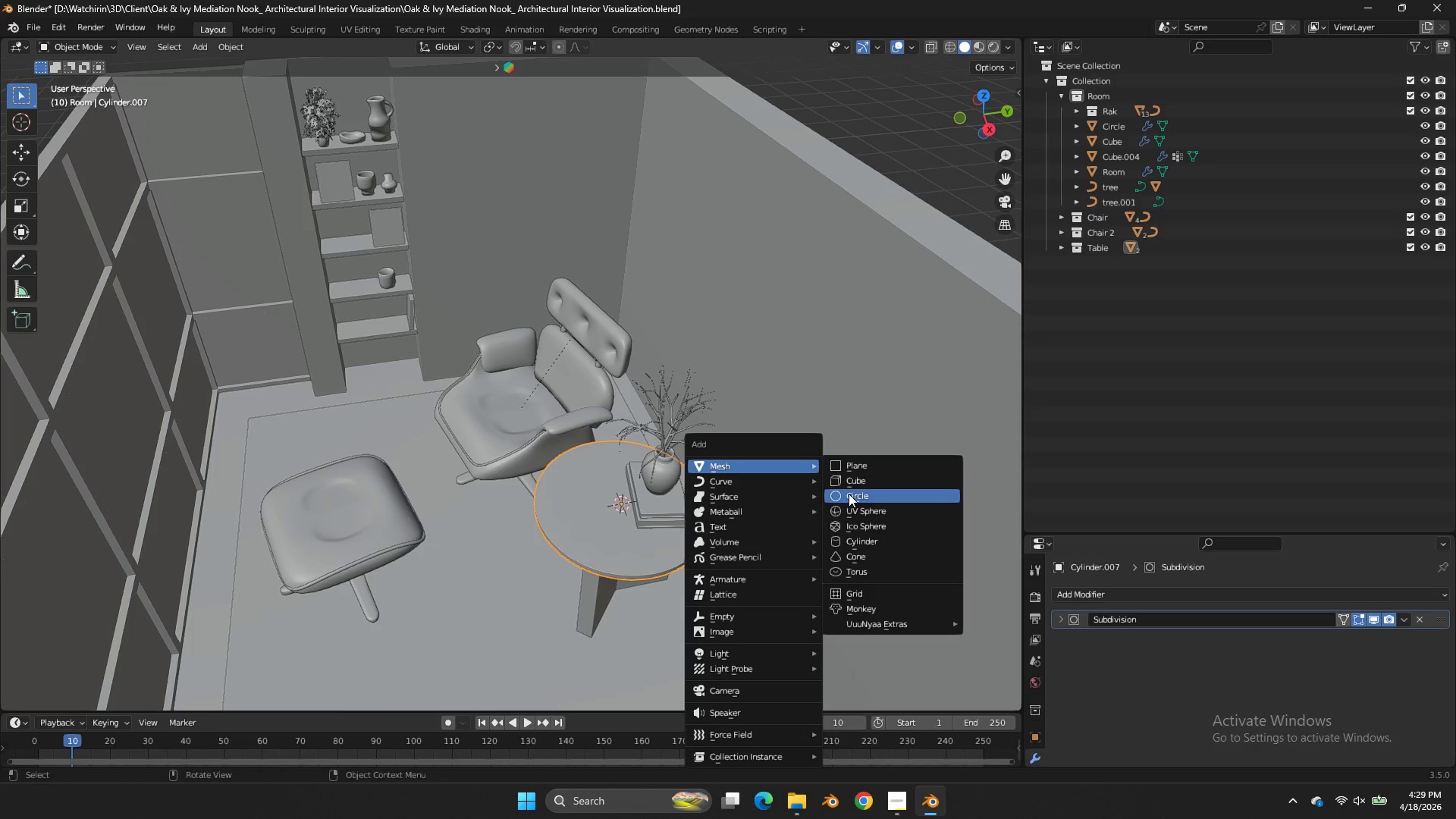 
left_click([850, 495])
 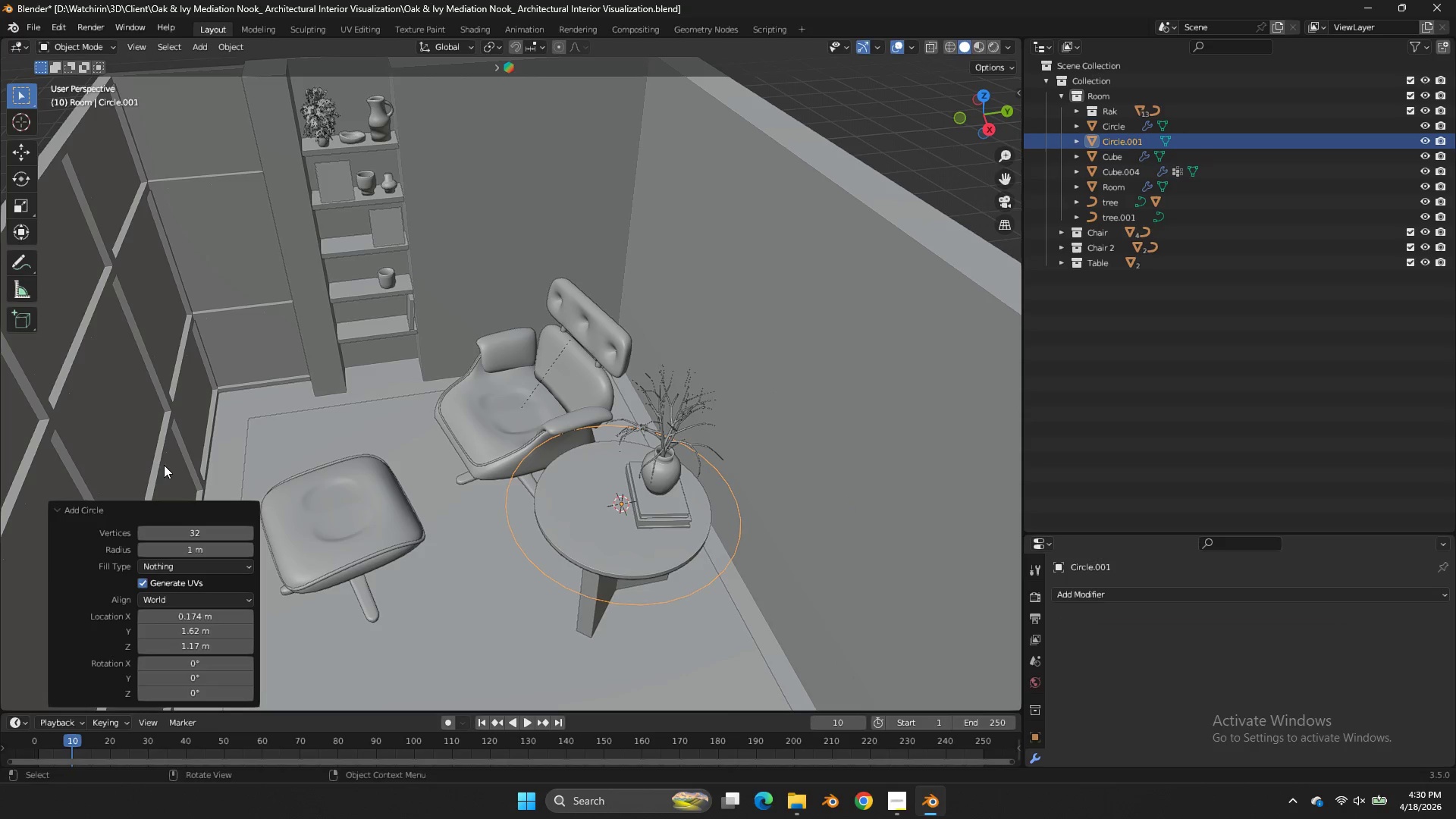 
left_click([199, 533])
 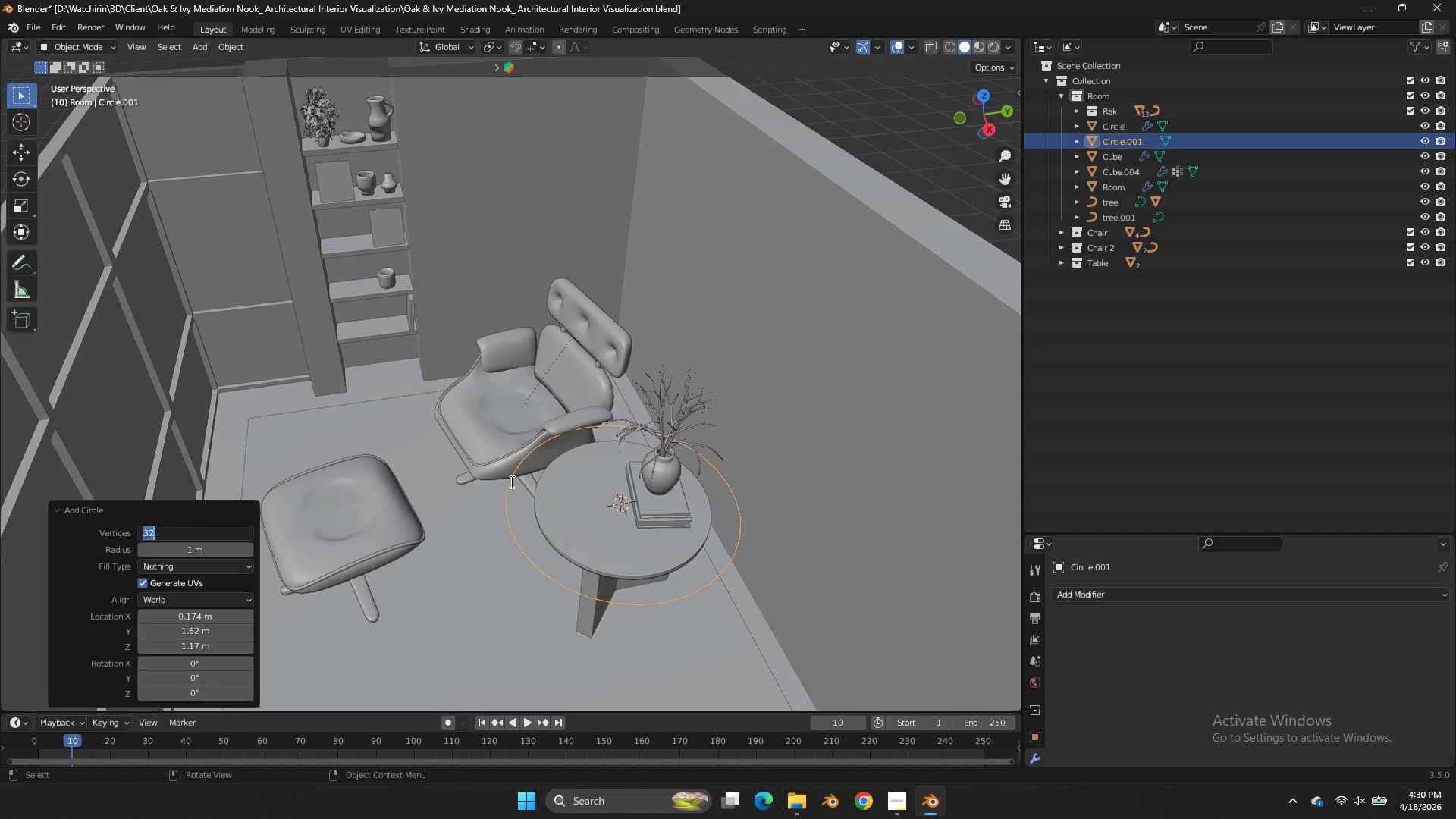 
type(12)
 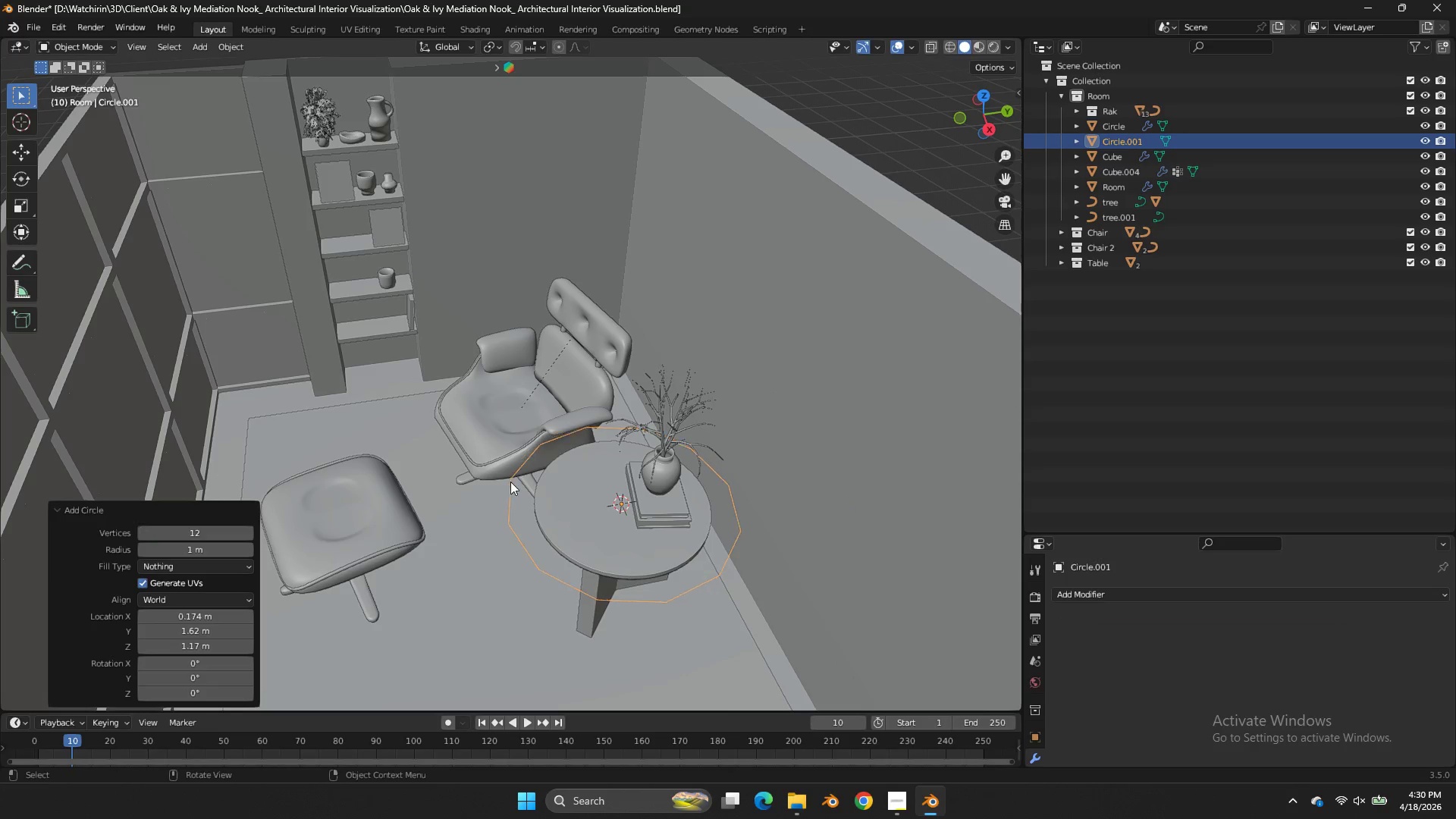 
left_click([510, 482])
 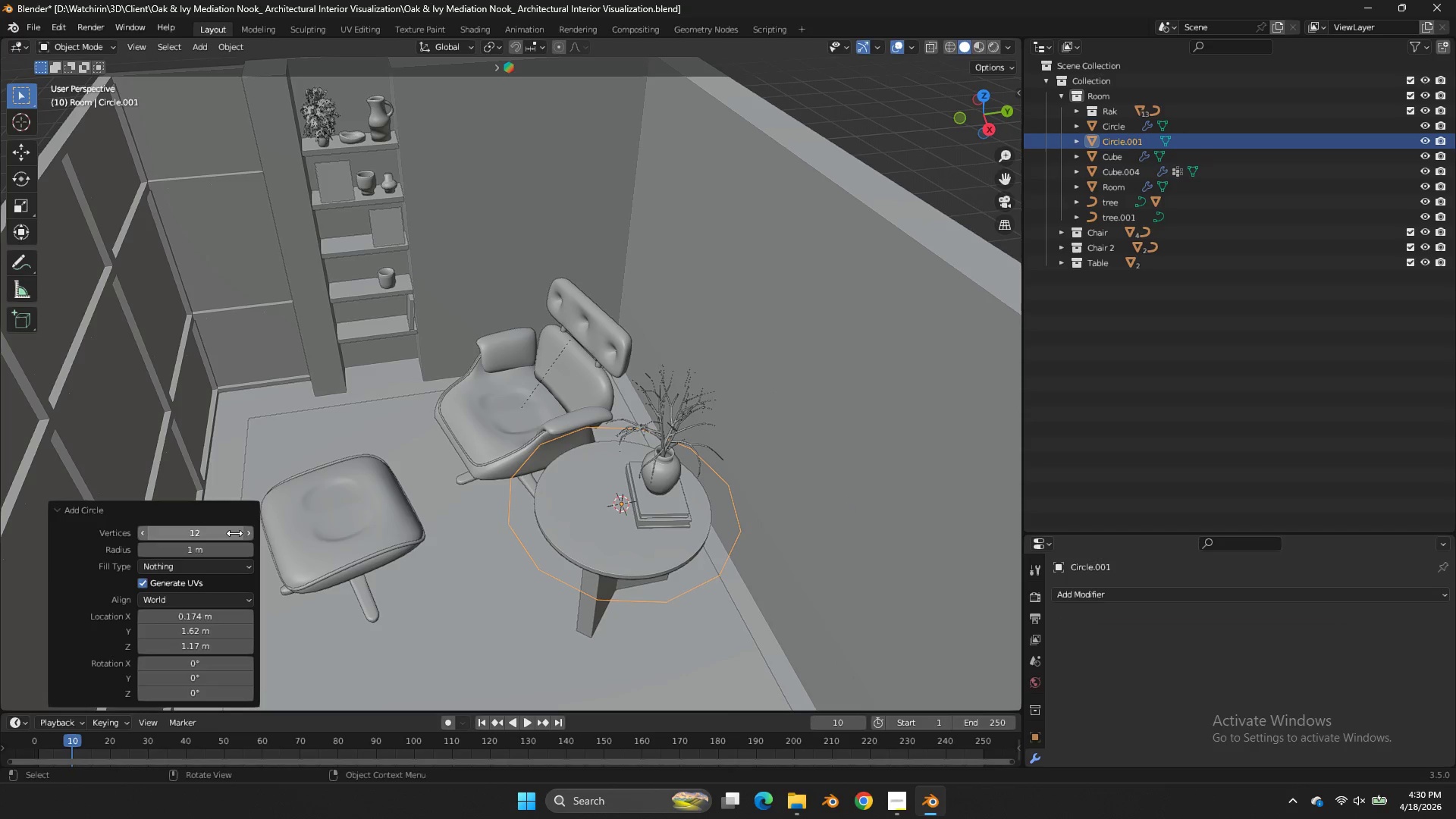 
left_click([222, 530])
 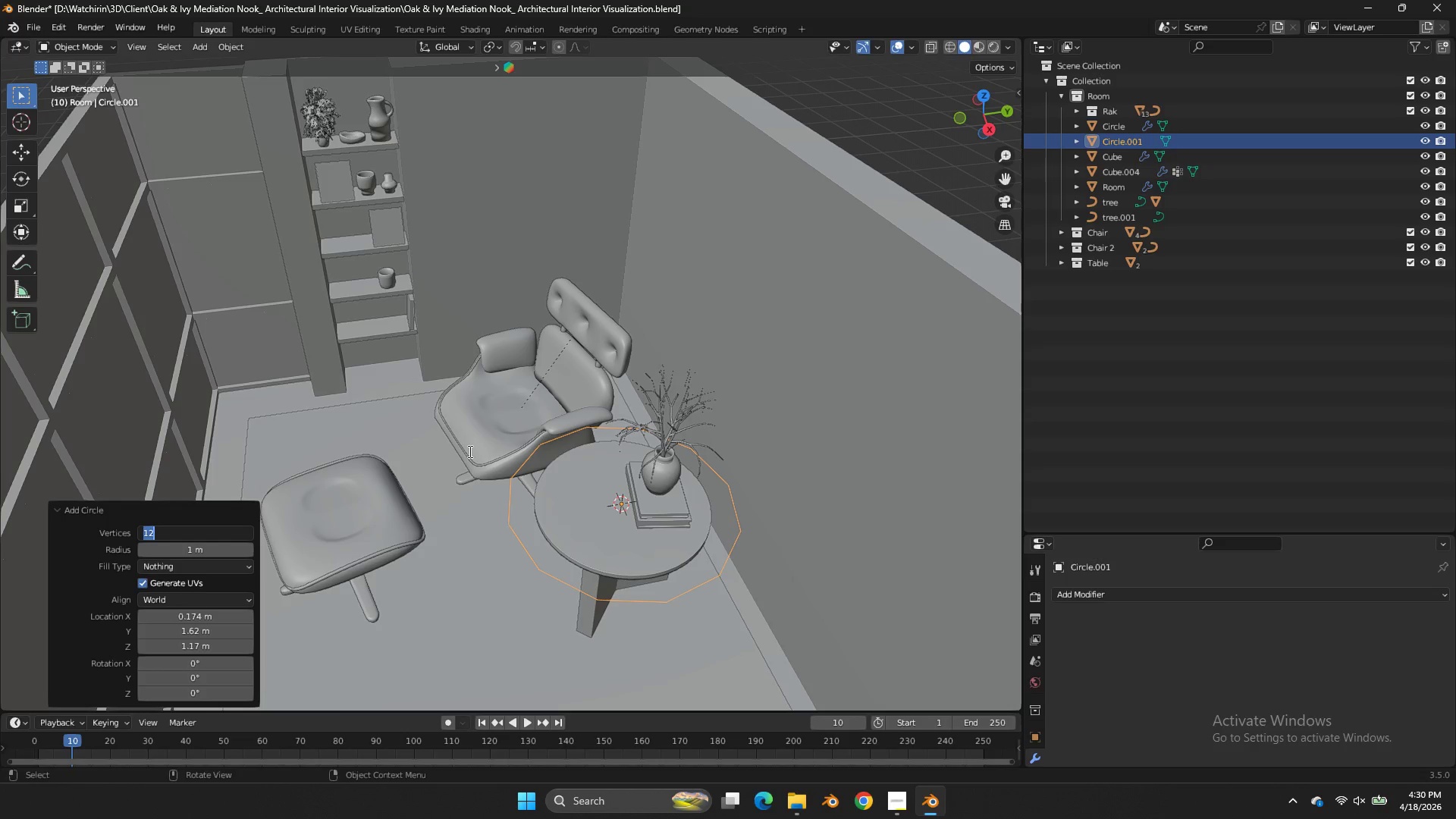 
key(8)
 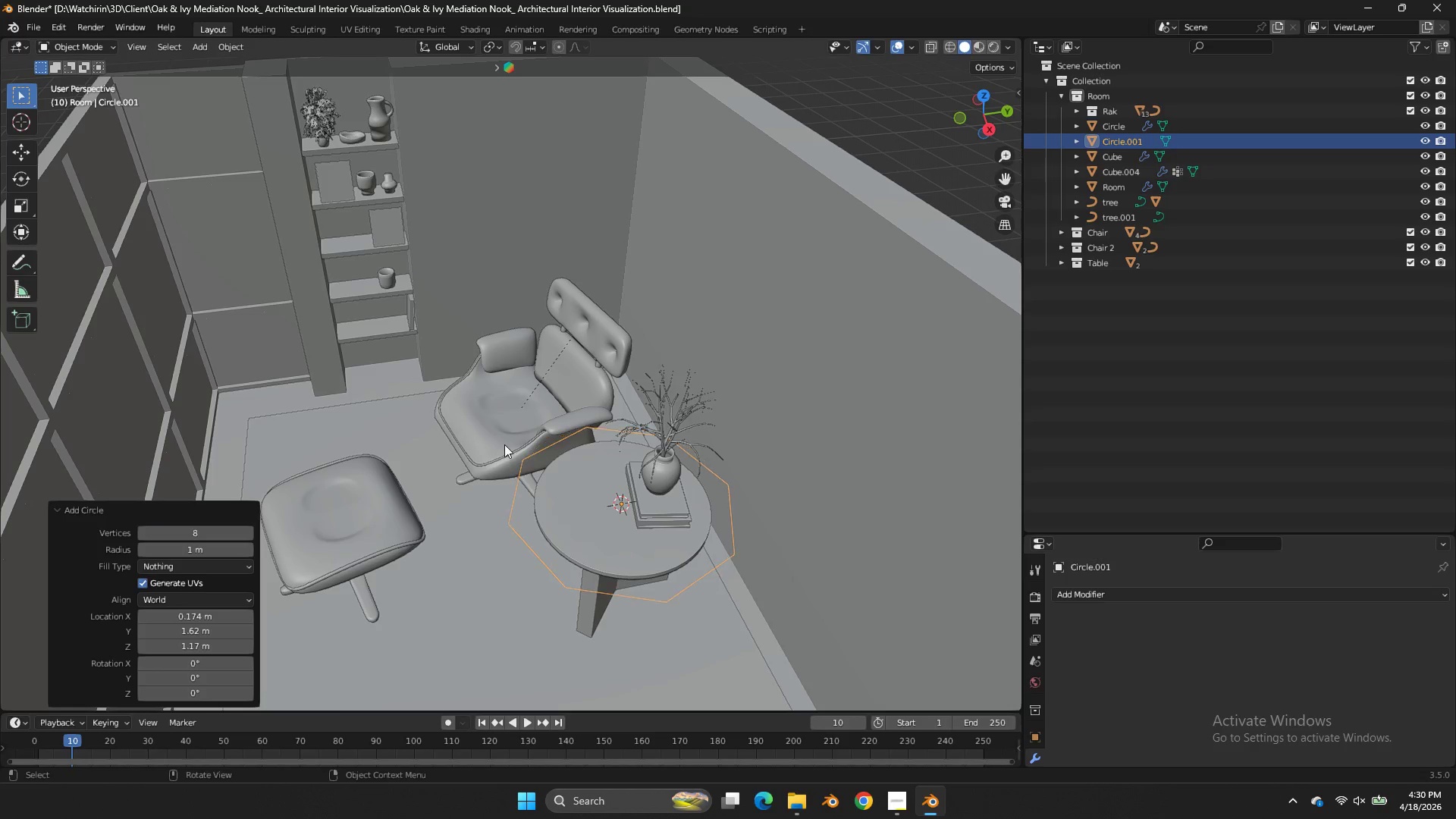 
left_click([504, 444])
 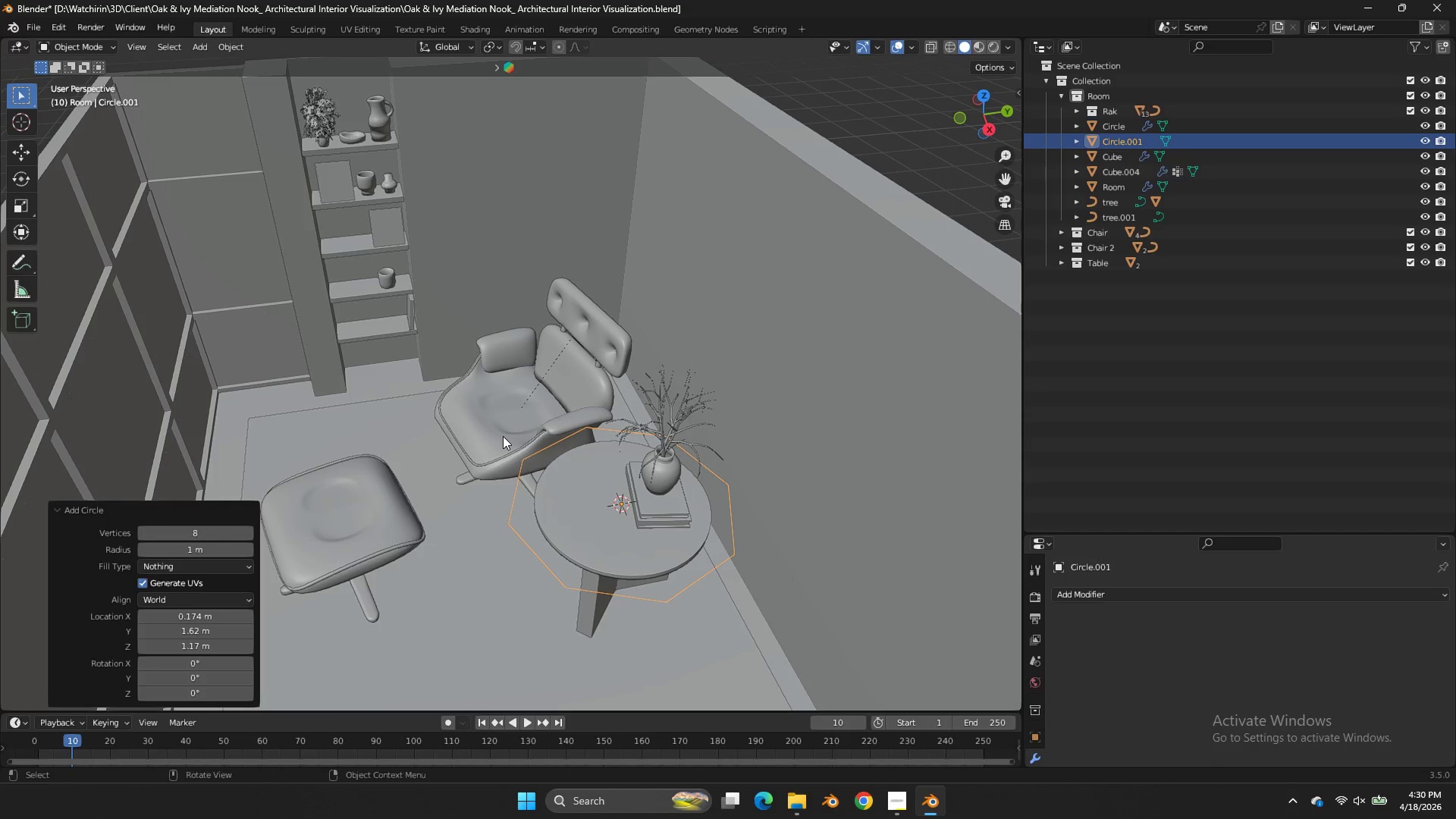 
key(NumpadDivide)
 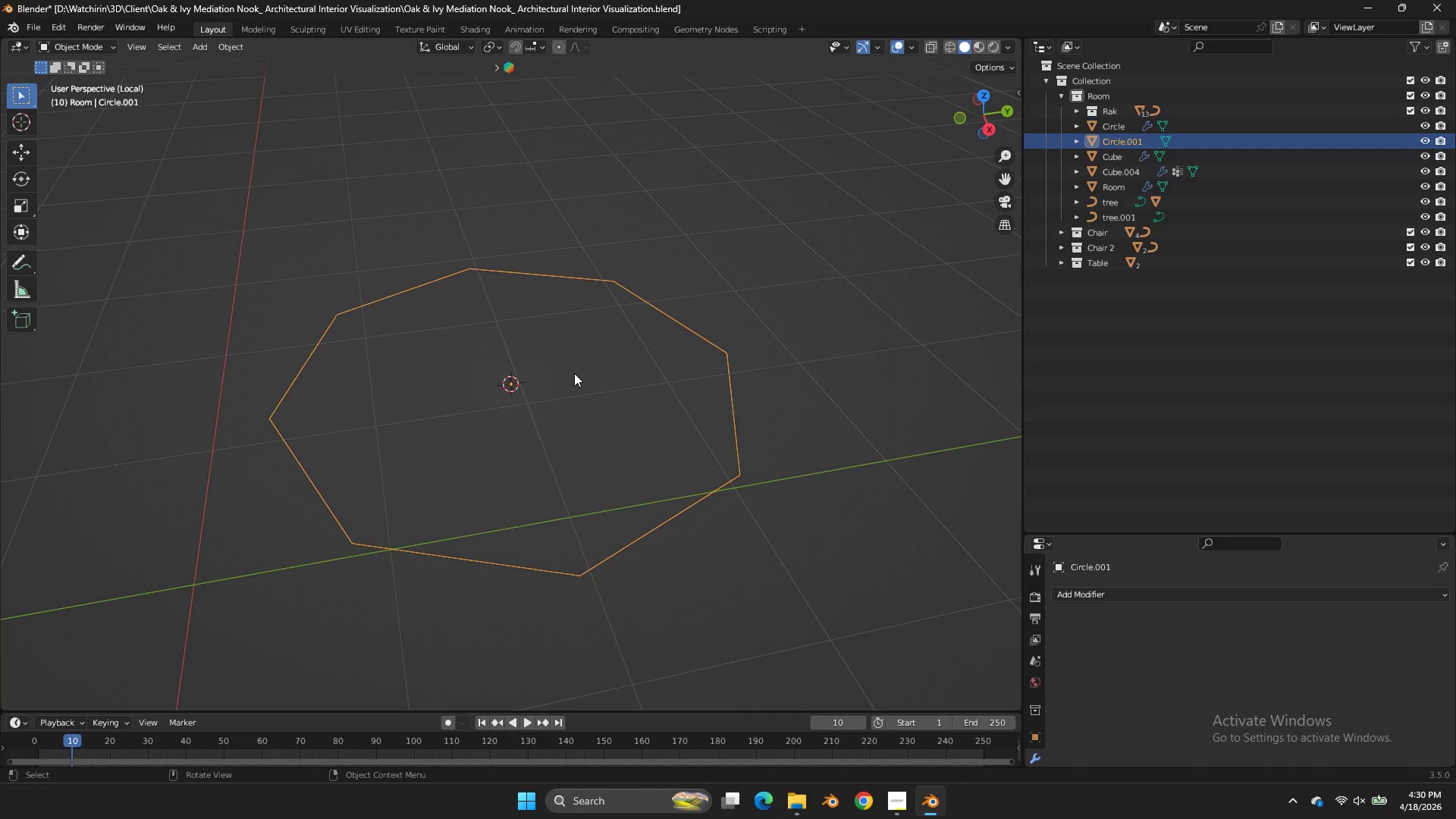 
key(Tab)
 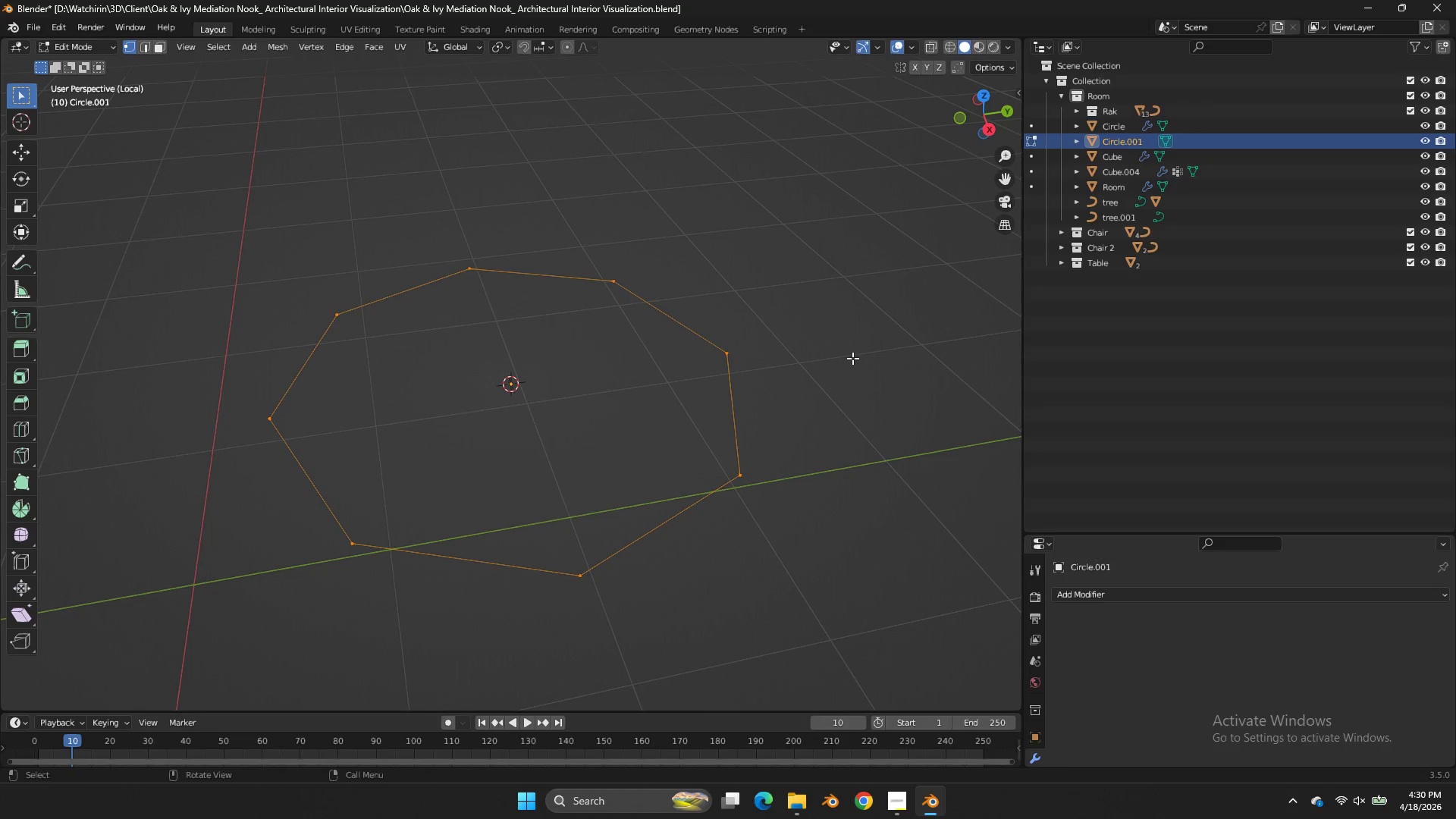 
key(E)
 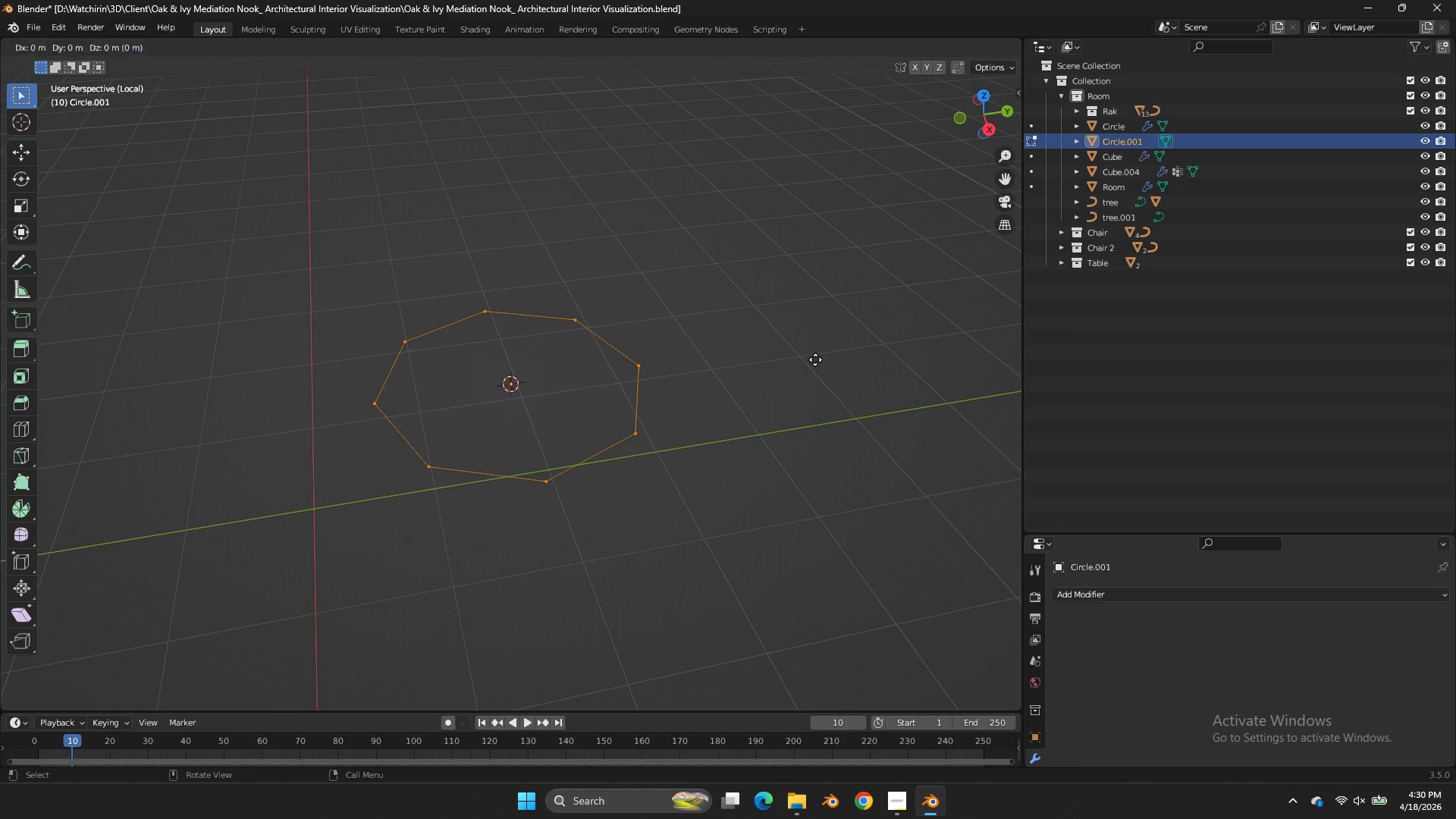 
scroll: coordinate [852, 359], scroll_direction: down, amount: 3.0
 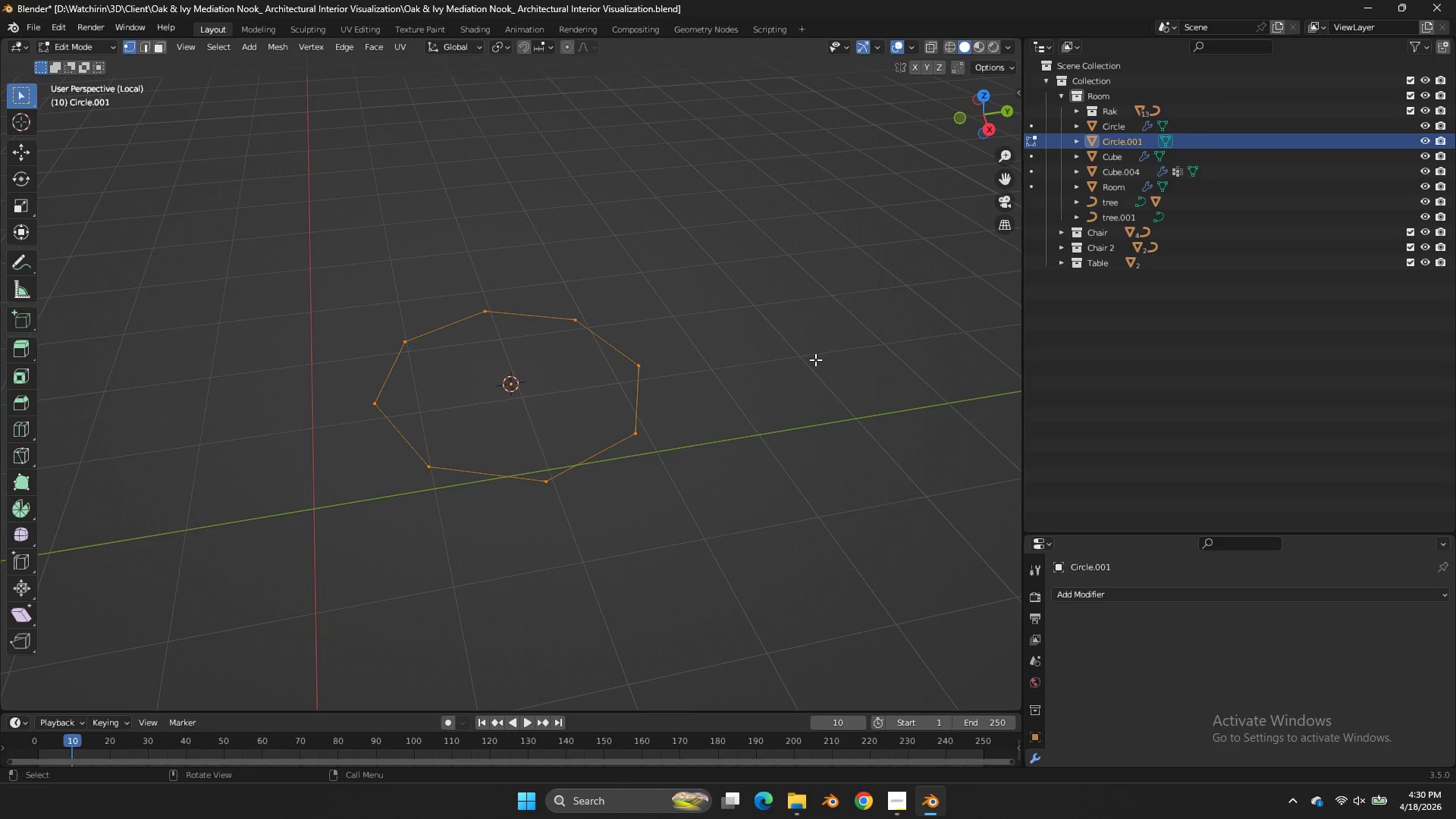 
right_click([815, 359])
 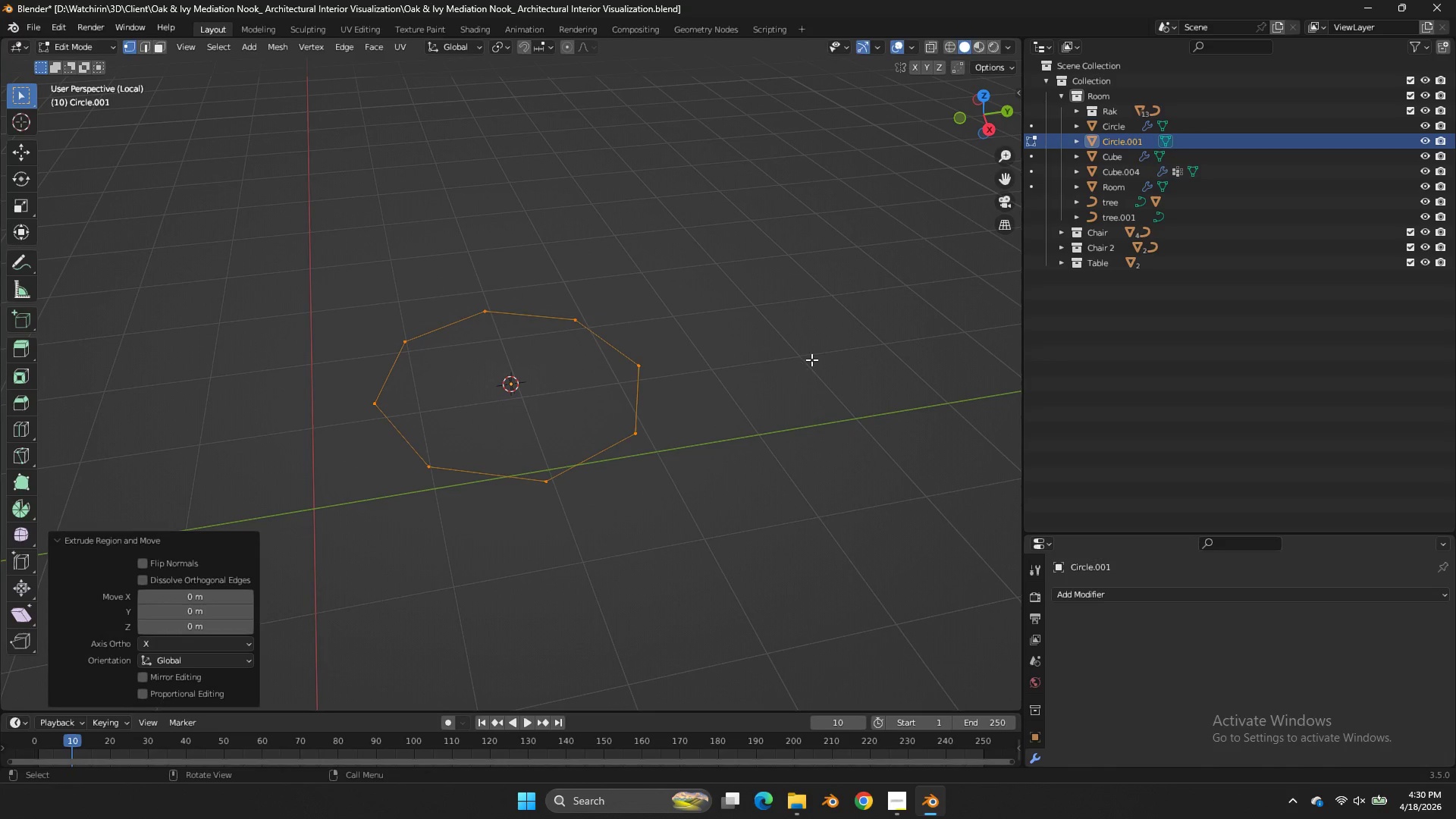 
key(S)
 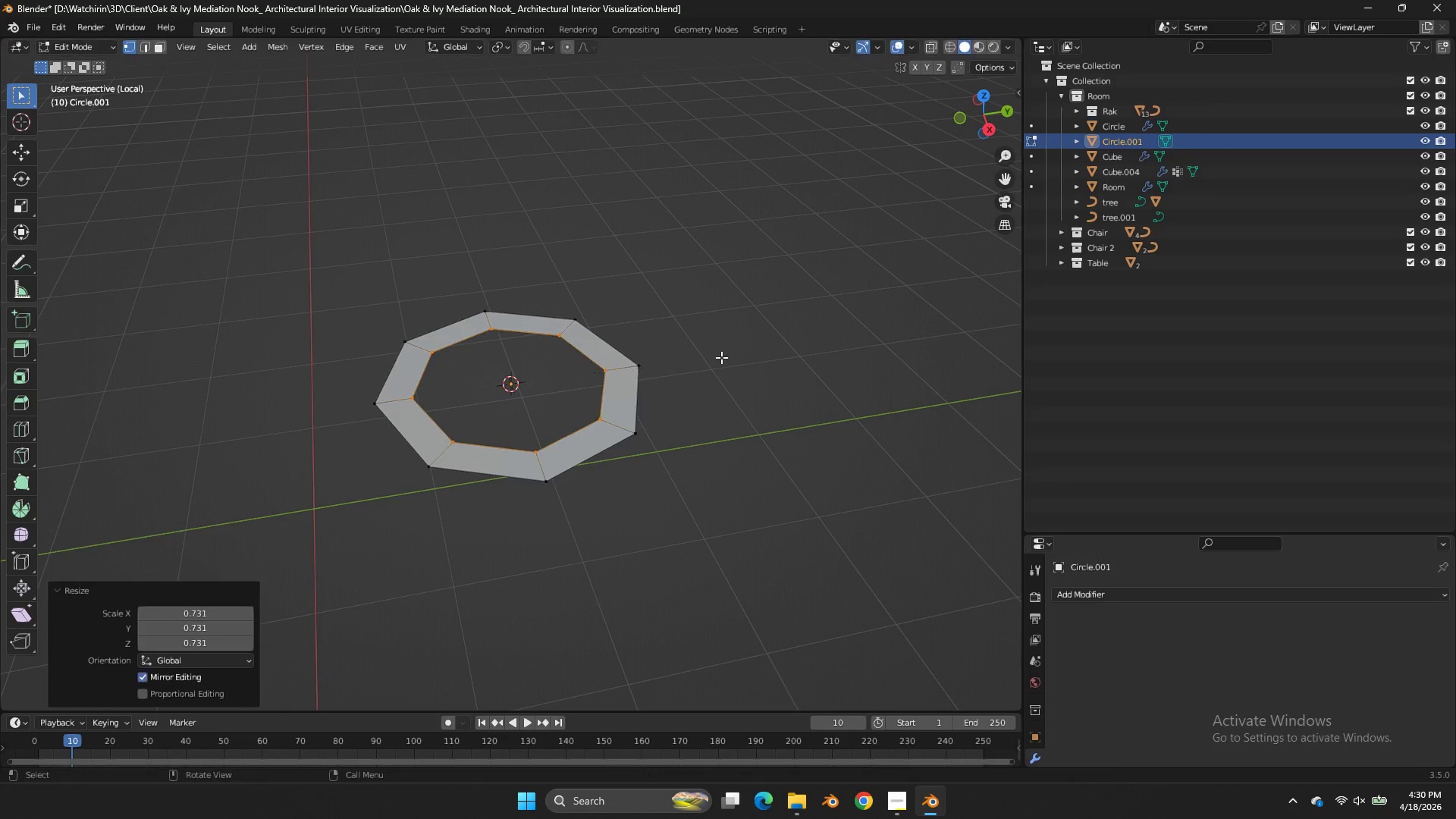 
left_click([721, 357])
 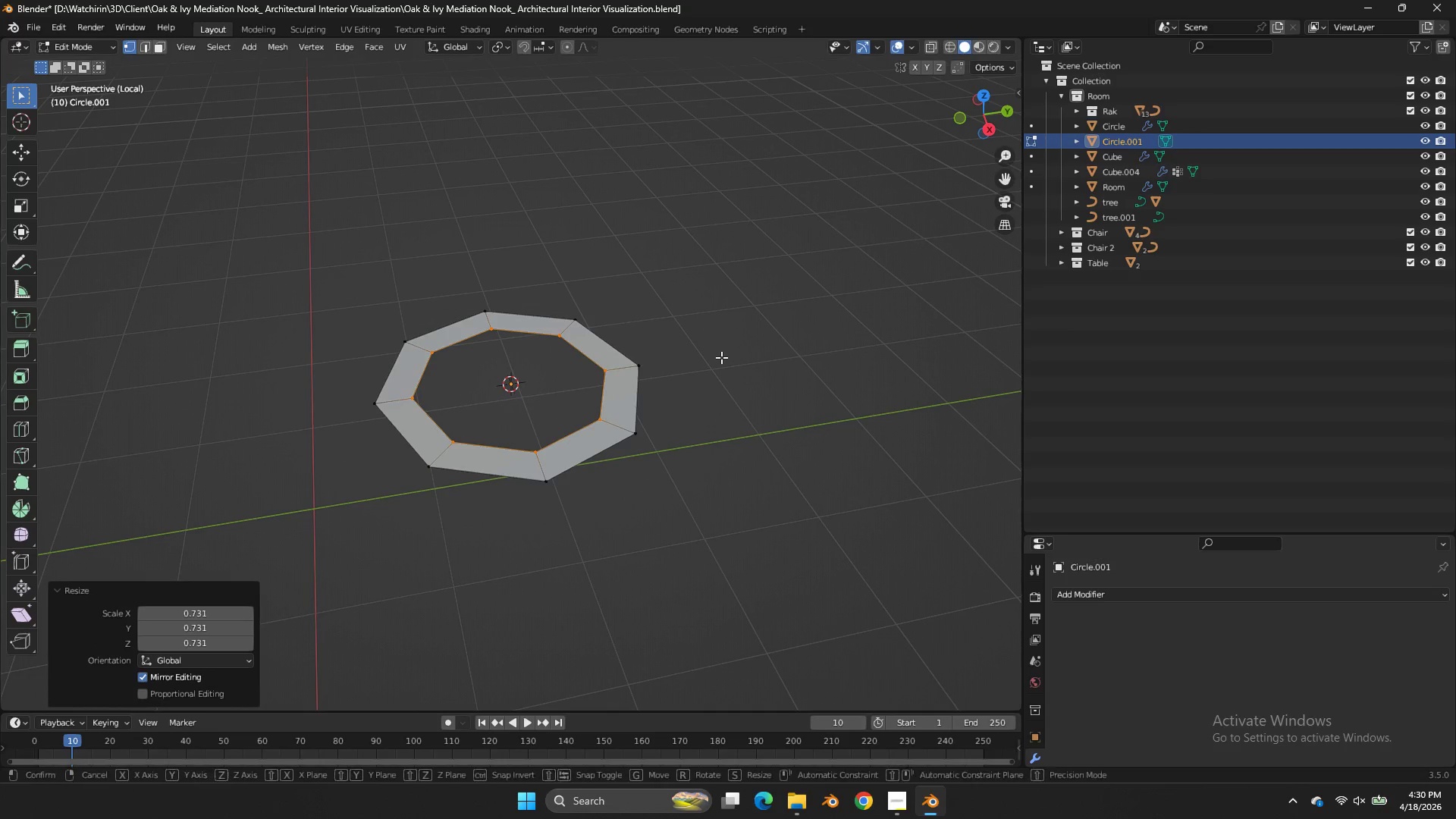 
type(gz)
 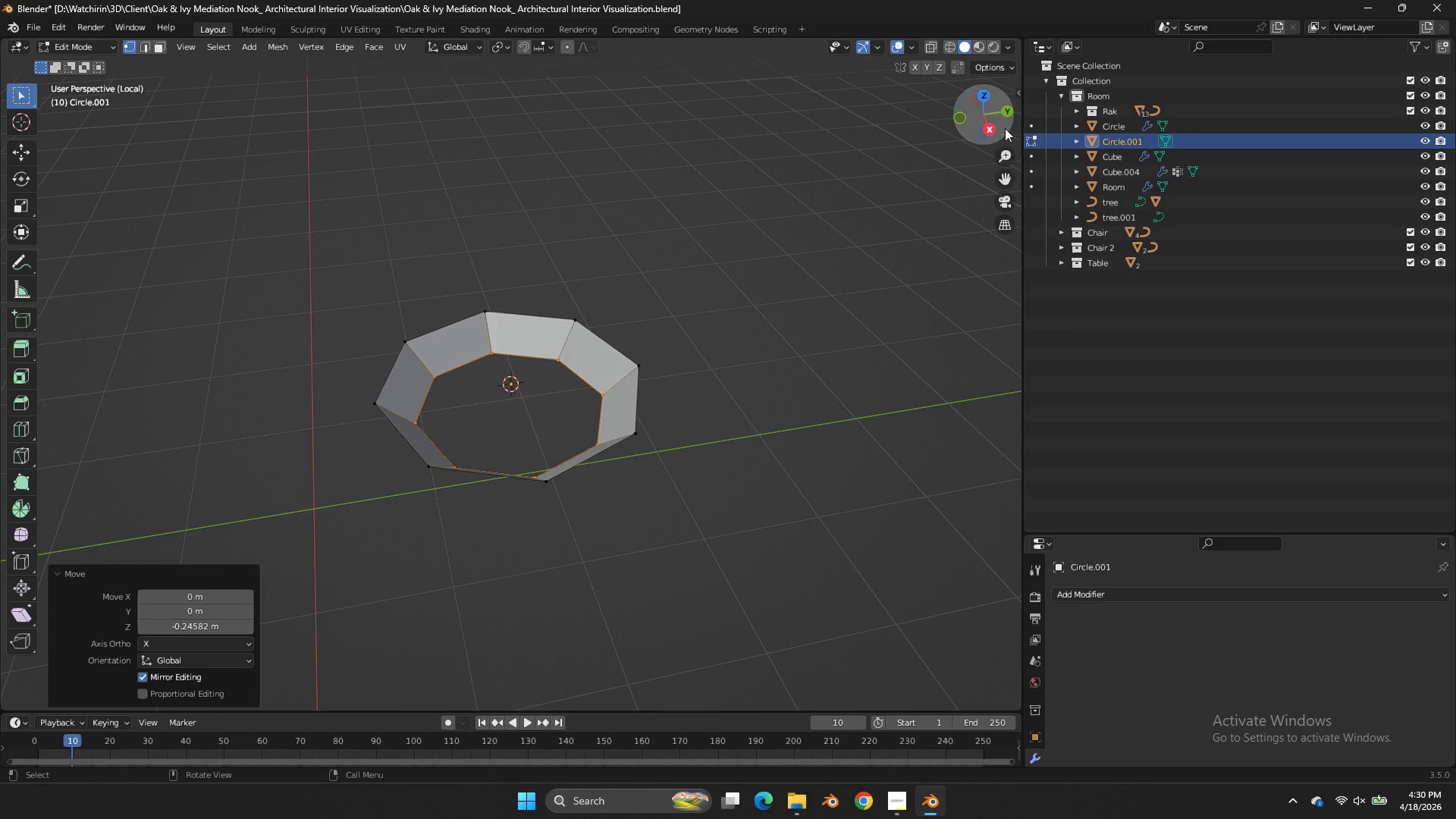 
left_click([995, 132])
 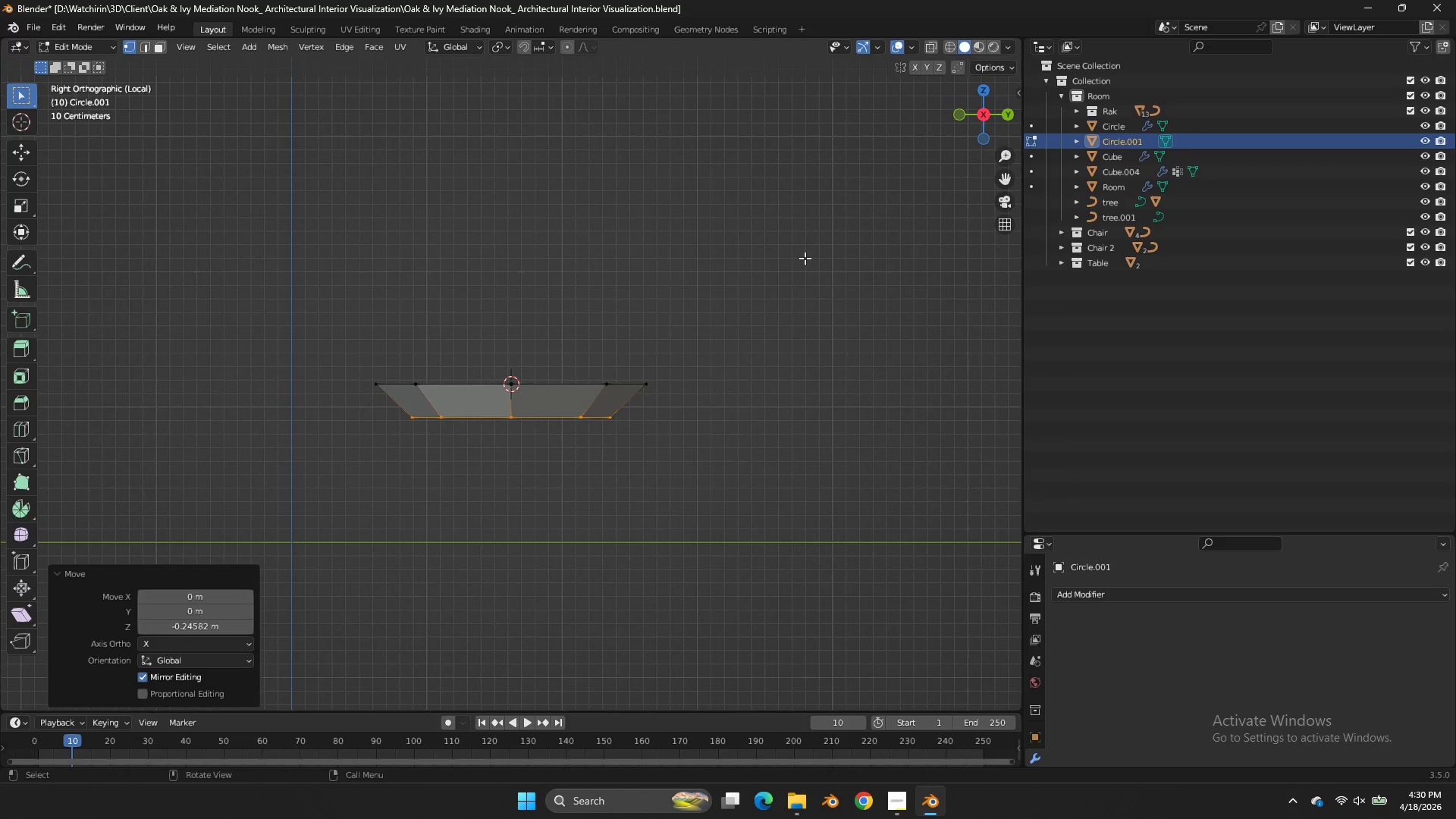 
key(E)
 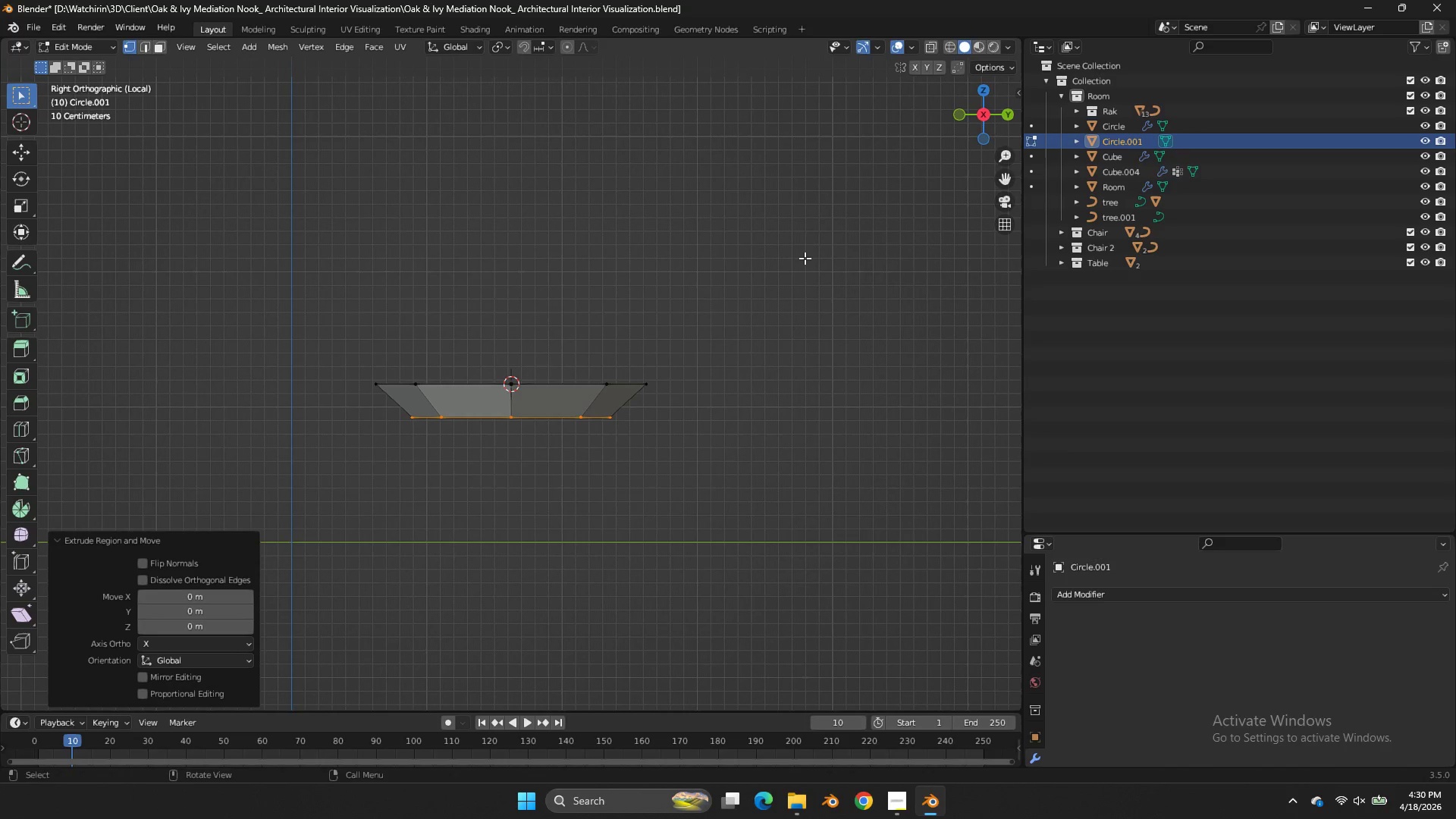 
right_click([805, 258])
 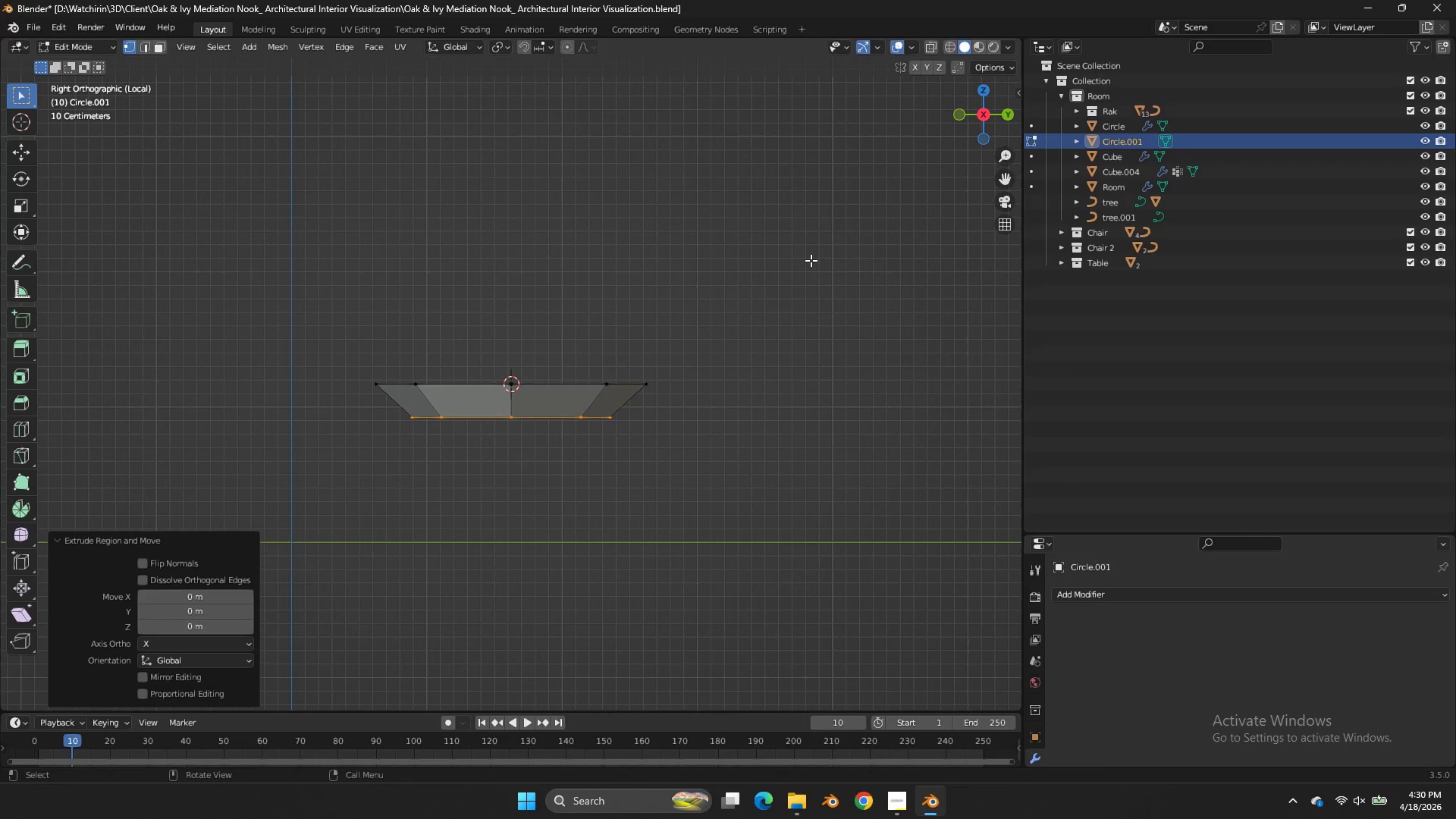 
key(S)
 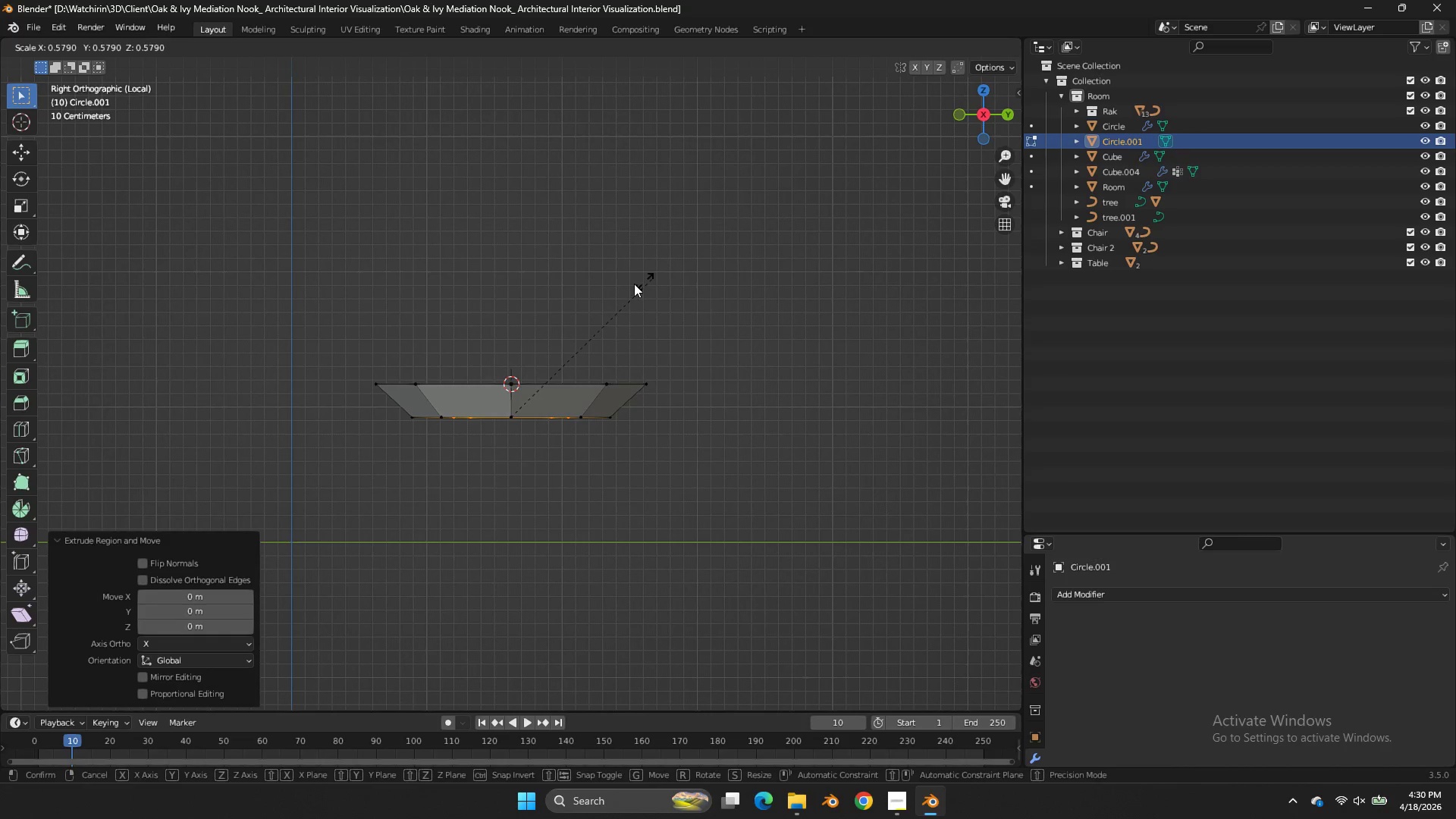 
left_click([613, 288])
 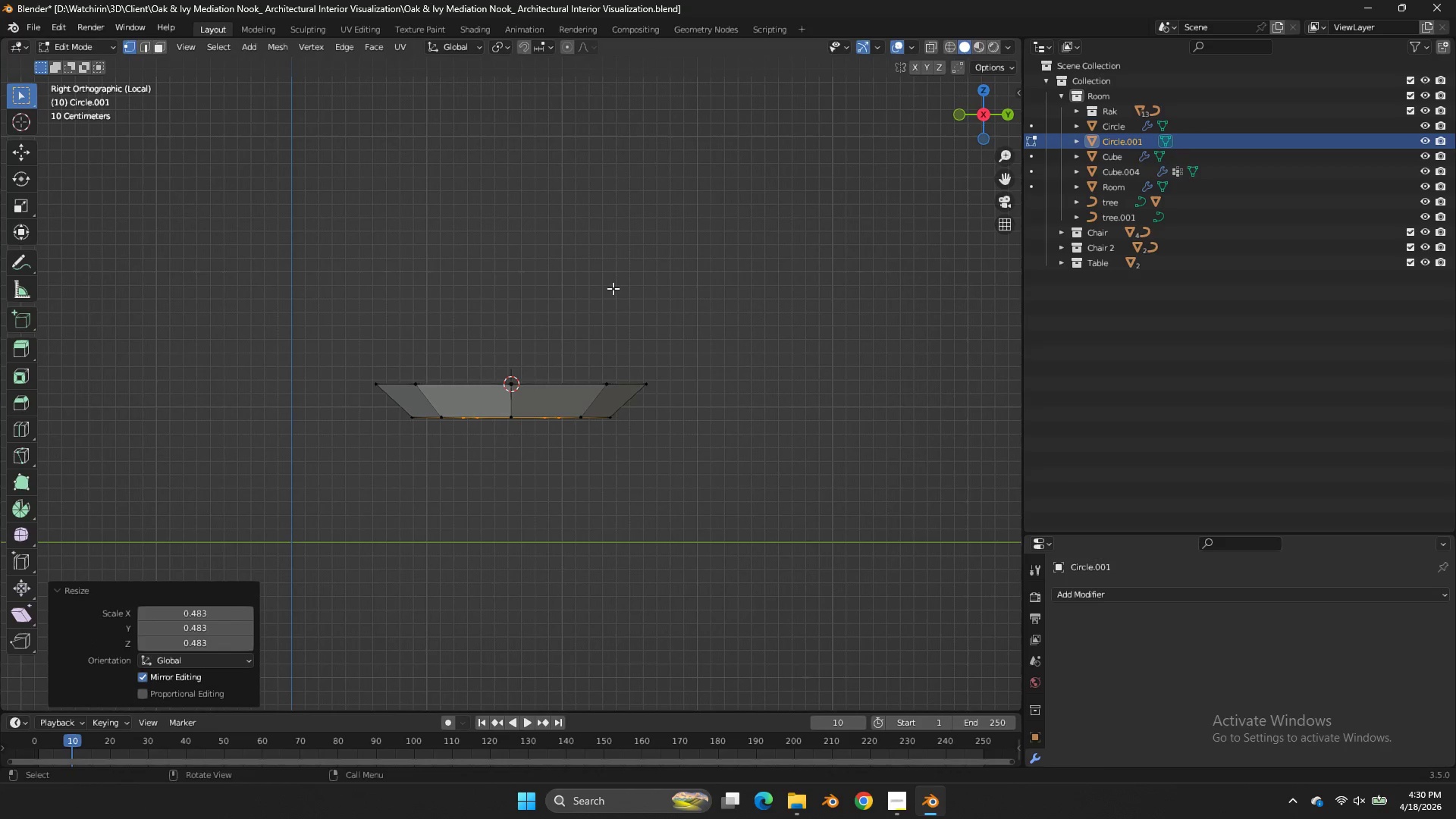 
type(gz)
 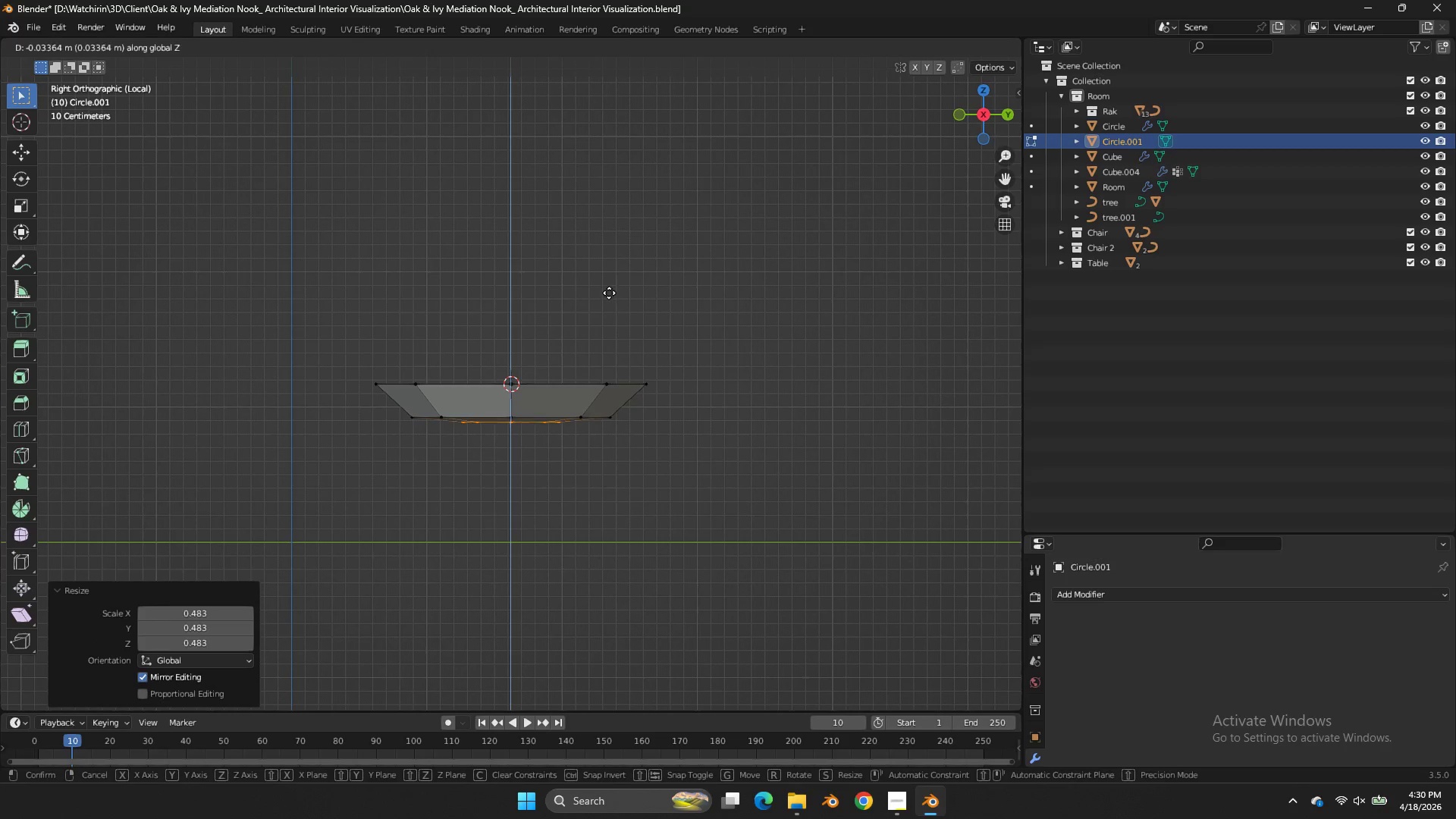 
left_click([609, 293])
 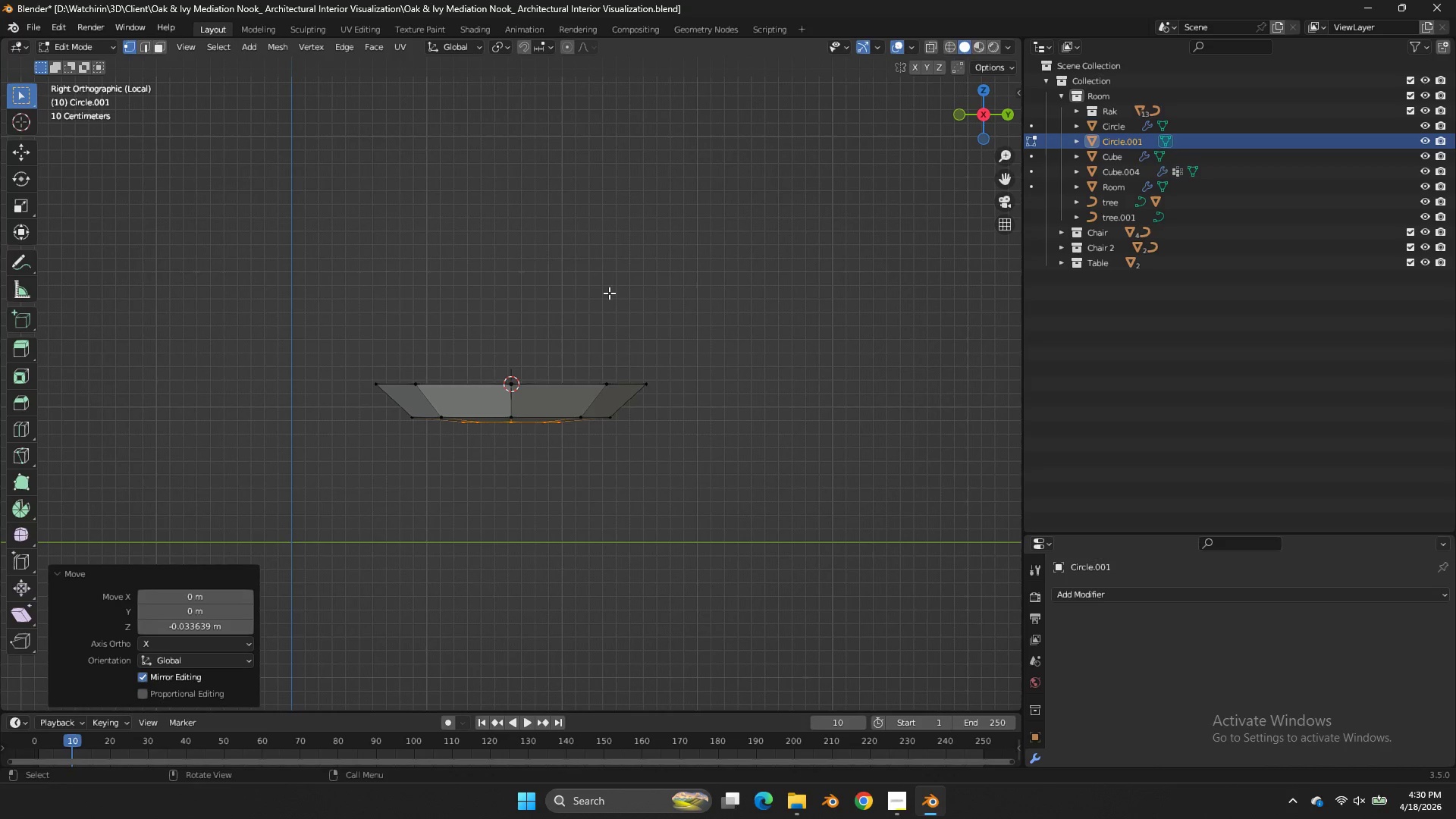 
key(M)
 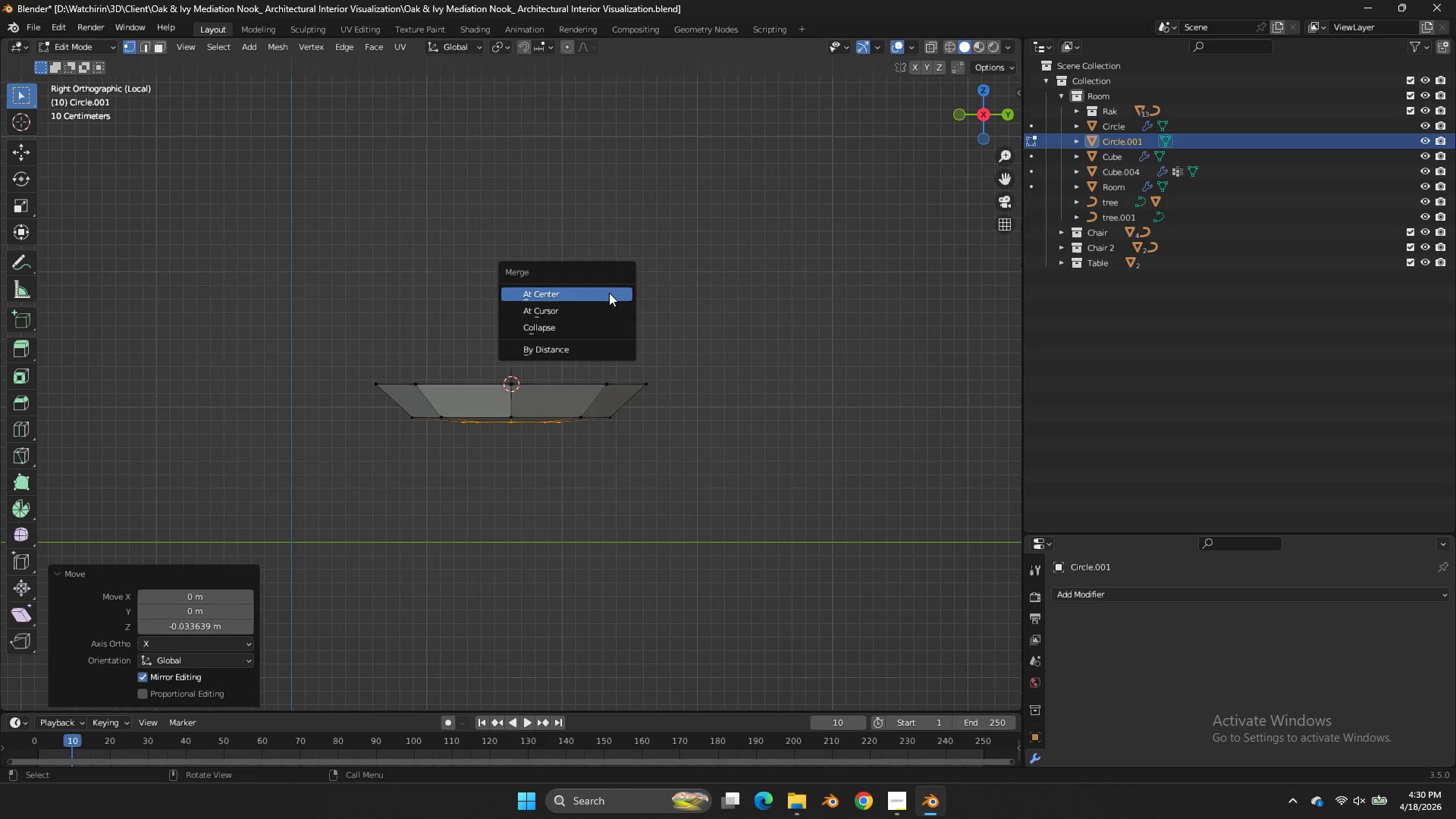 
left_click([609, 293])
 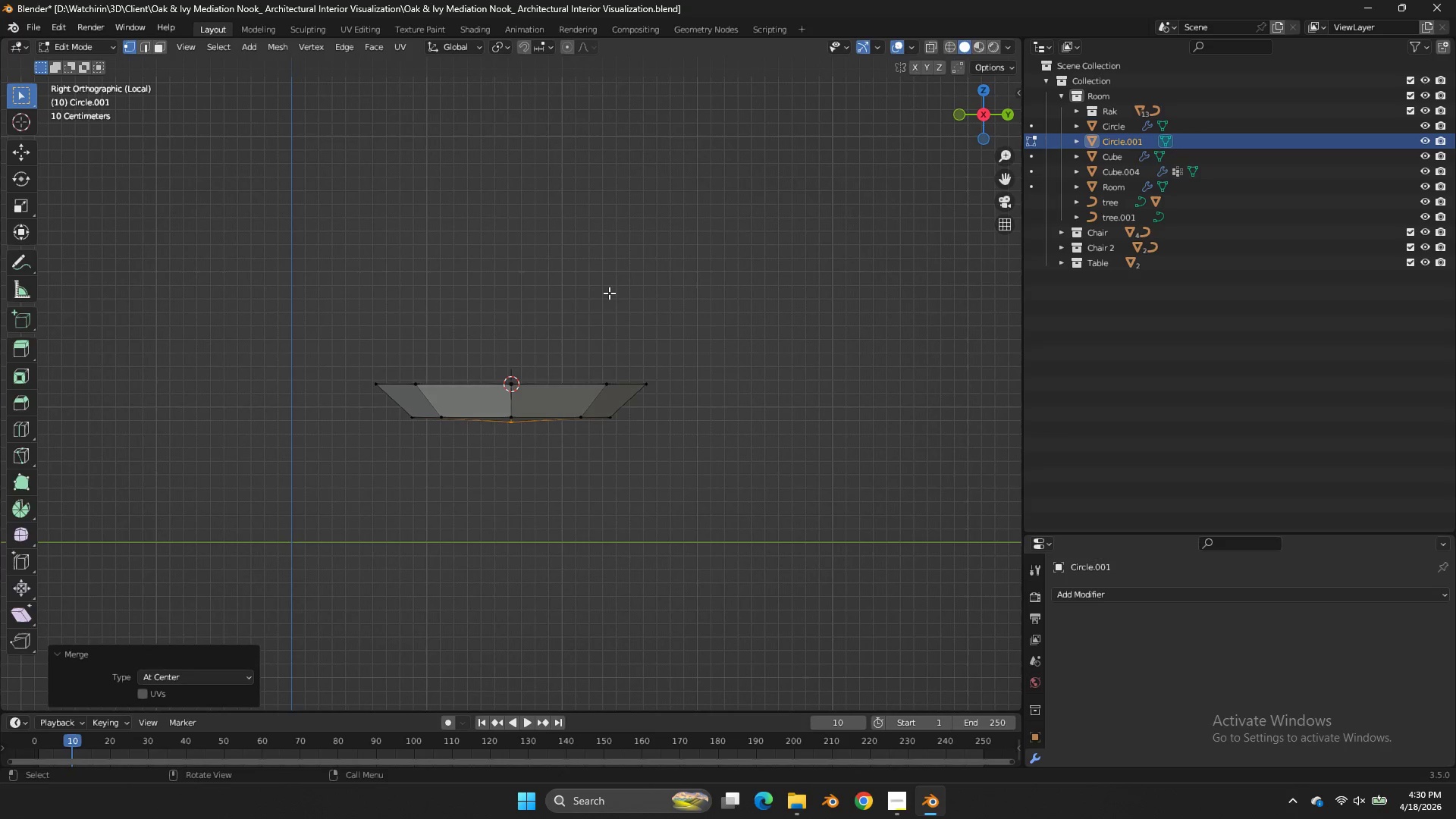 
key(Tab)
 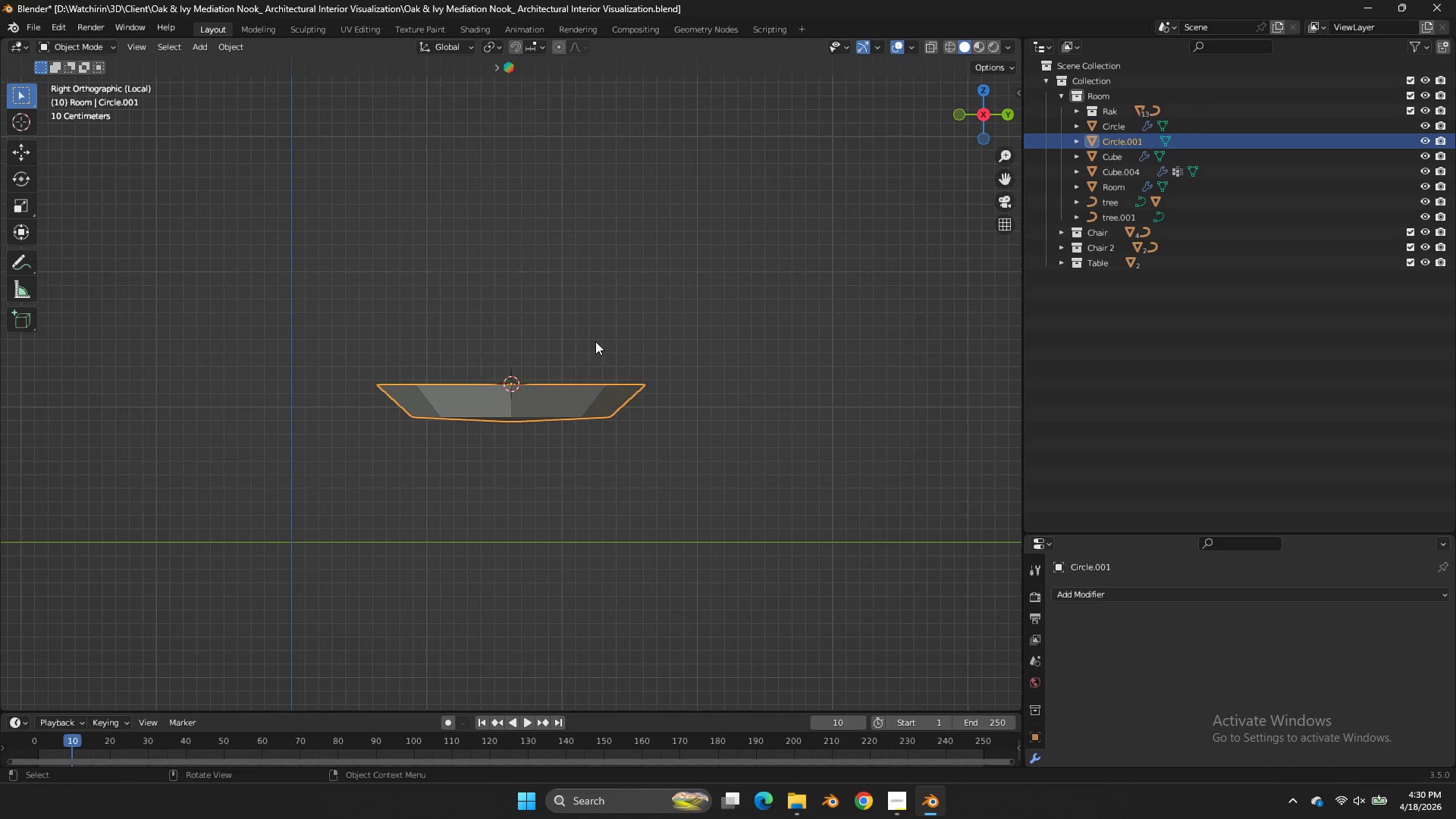 
key(Tab)
 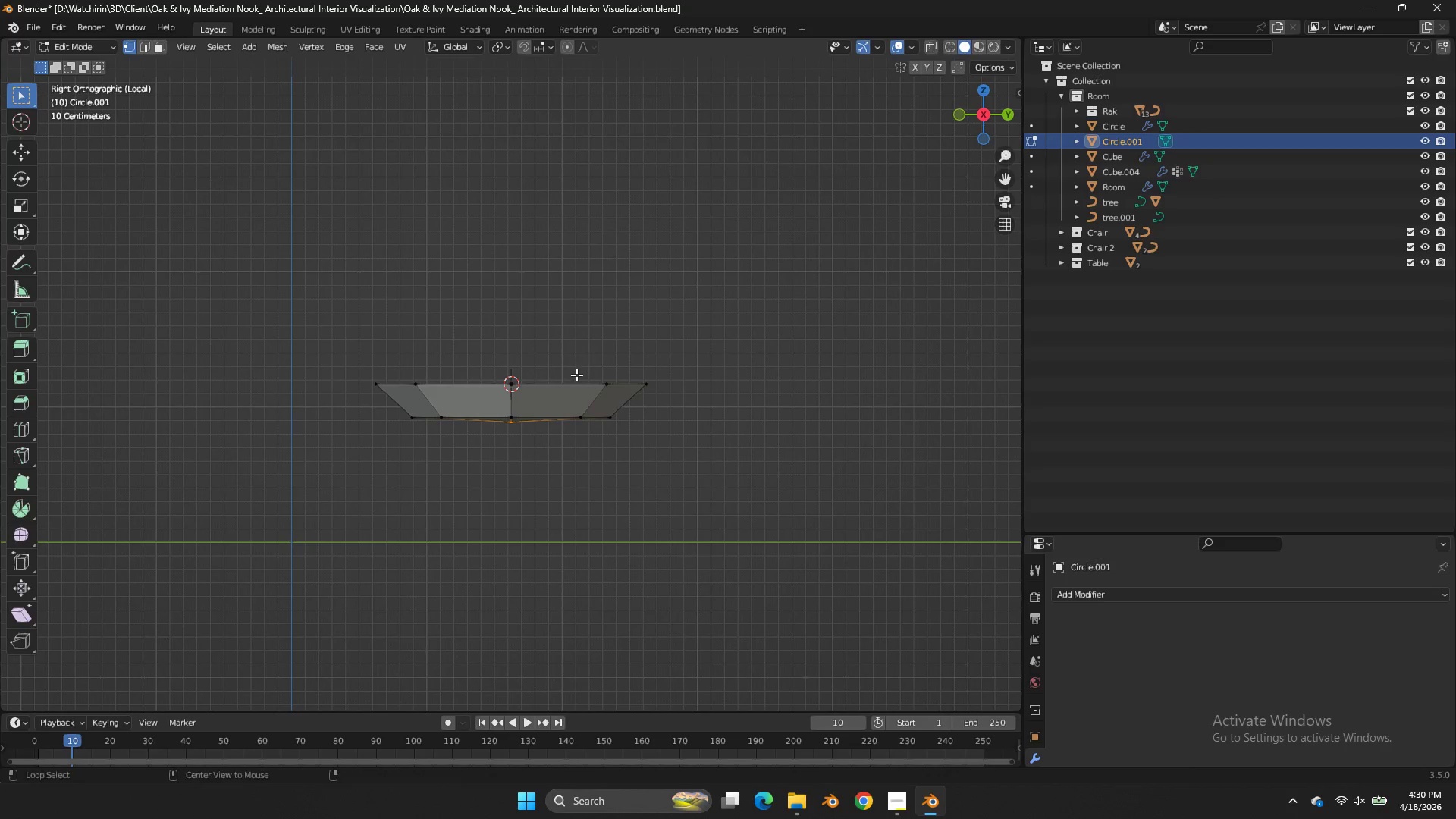 
hold_key(key=AltLeft, duration=0.53)
left_click([576, 375])
 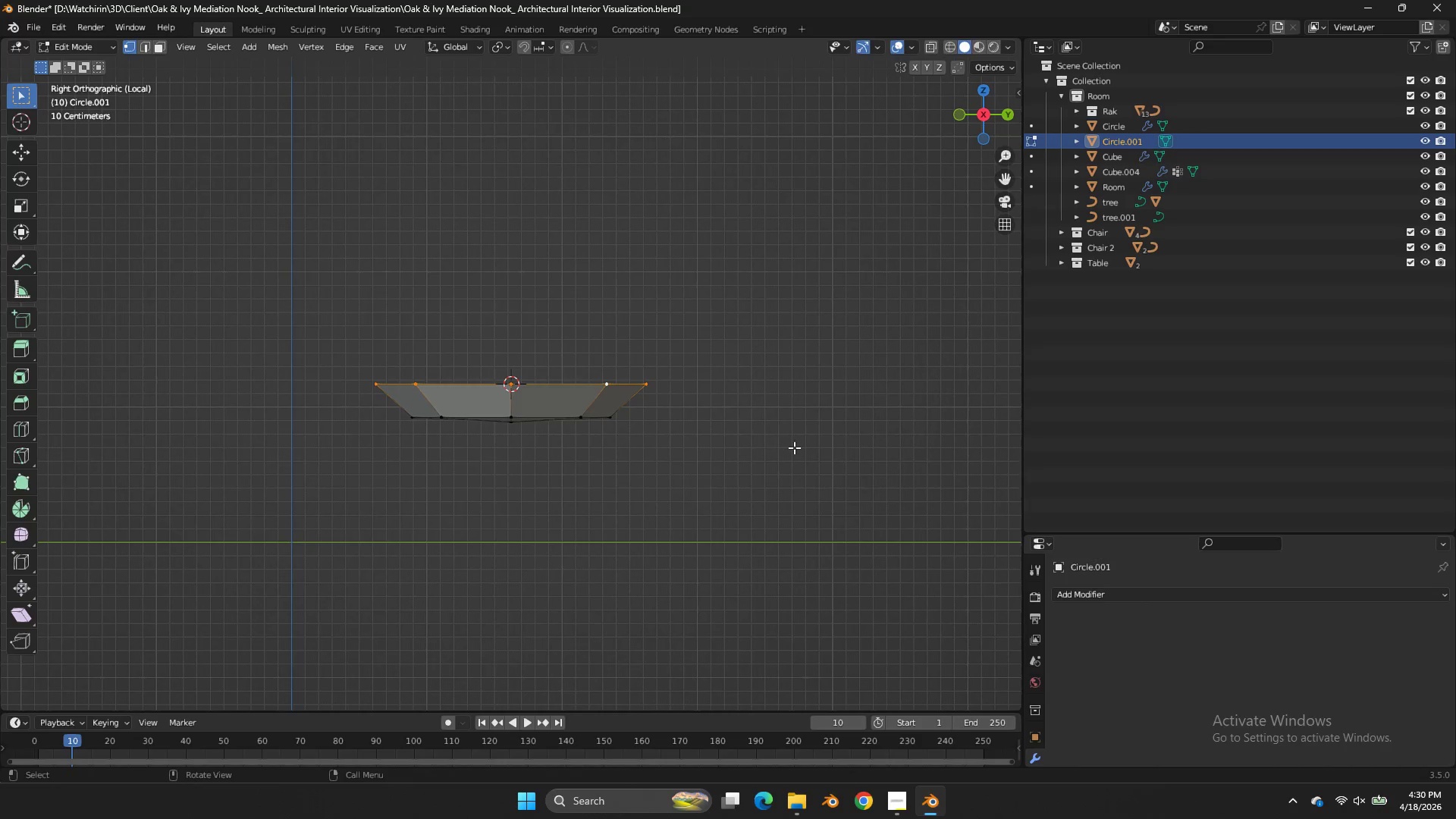 
type(ez)
 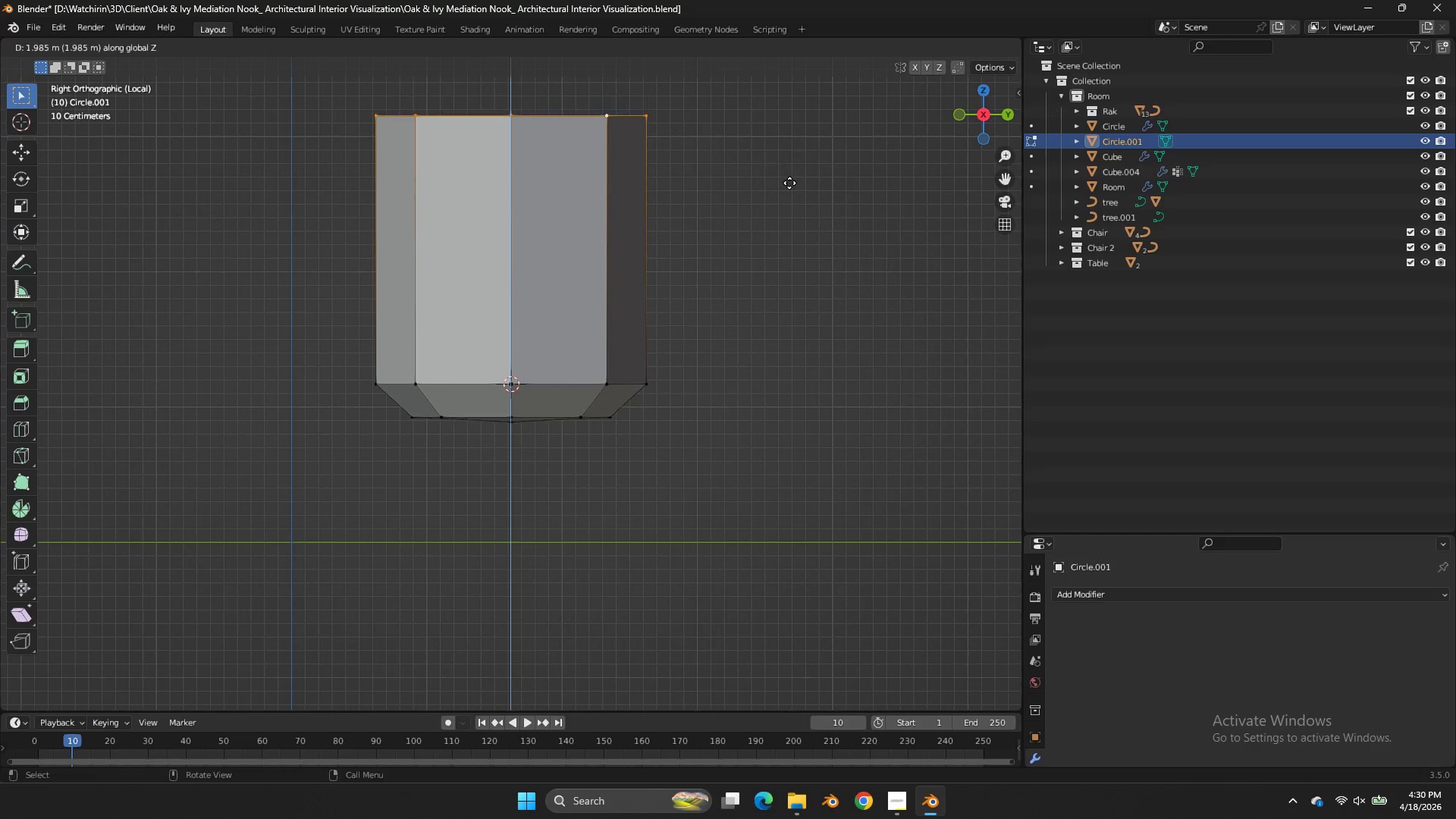 
left_click([789, 183])
 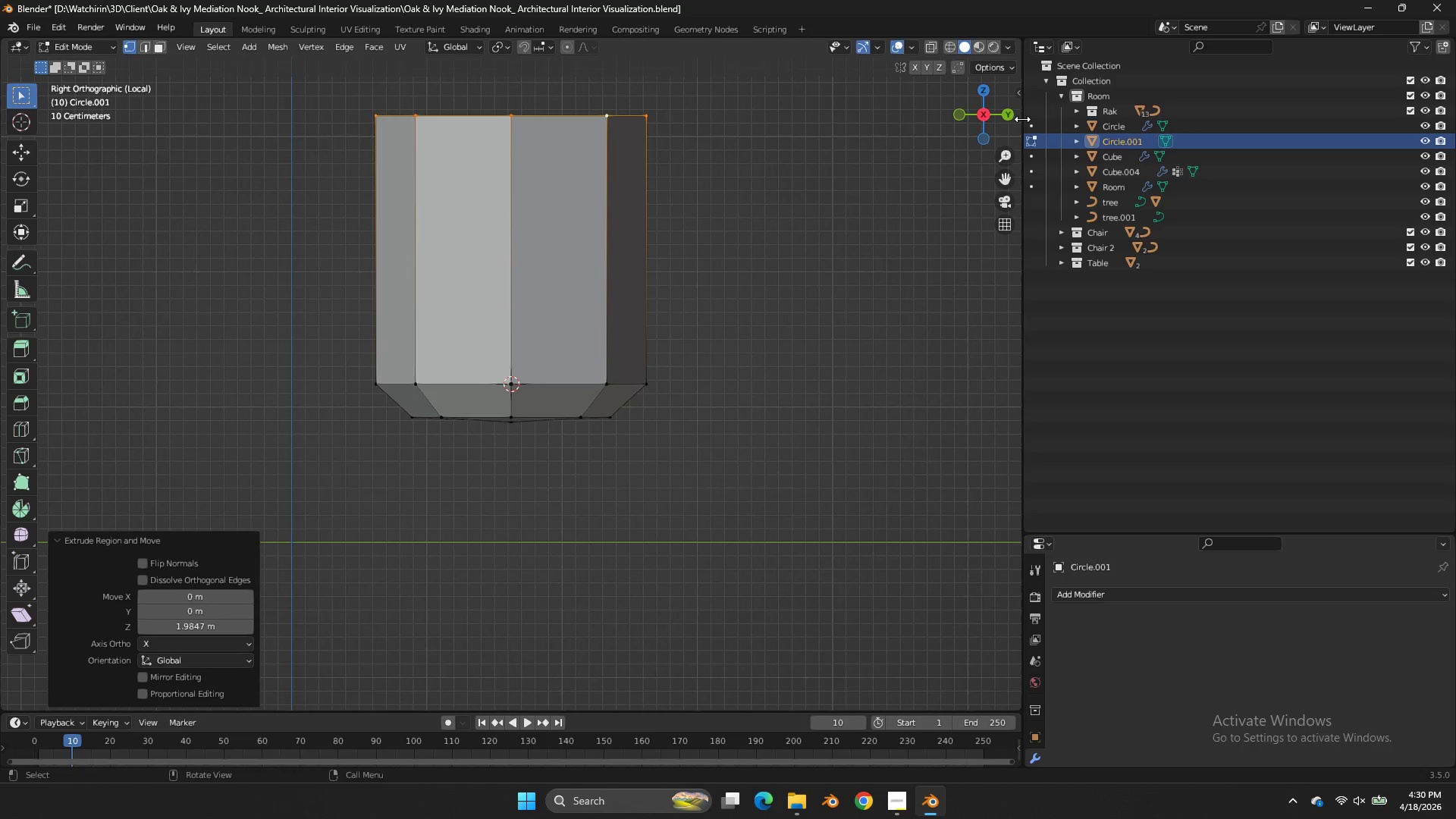 
key(Tab)
 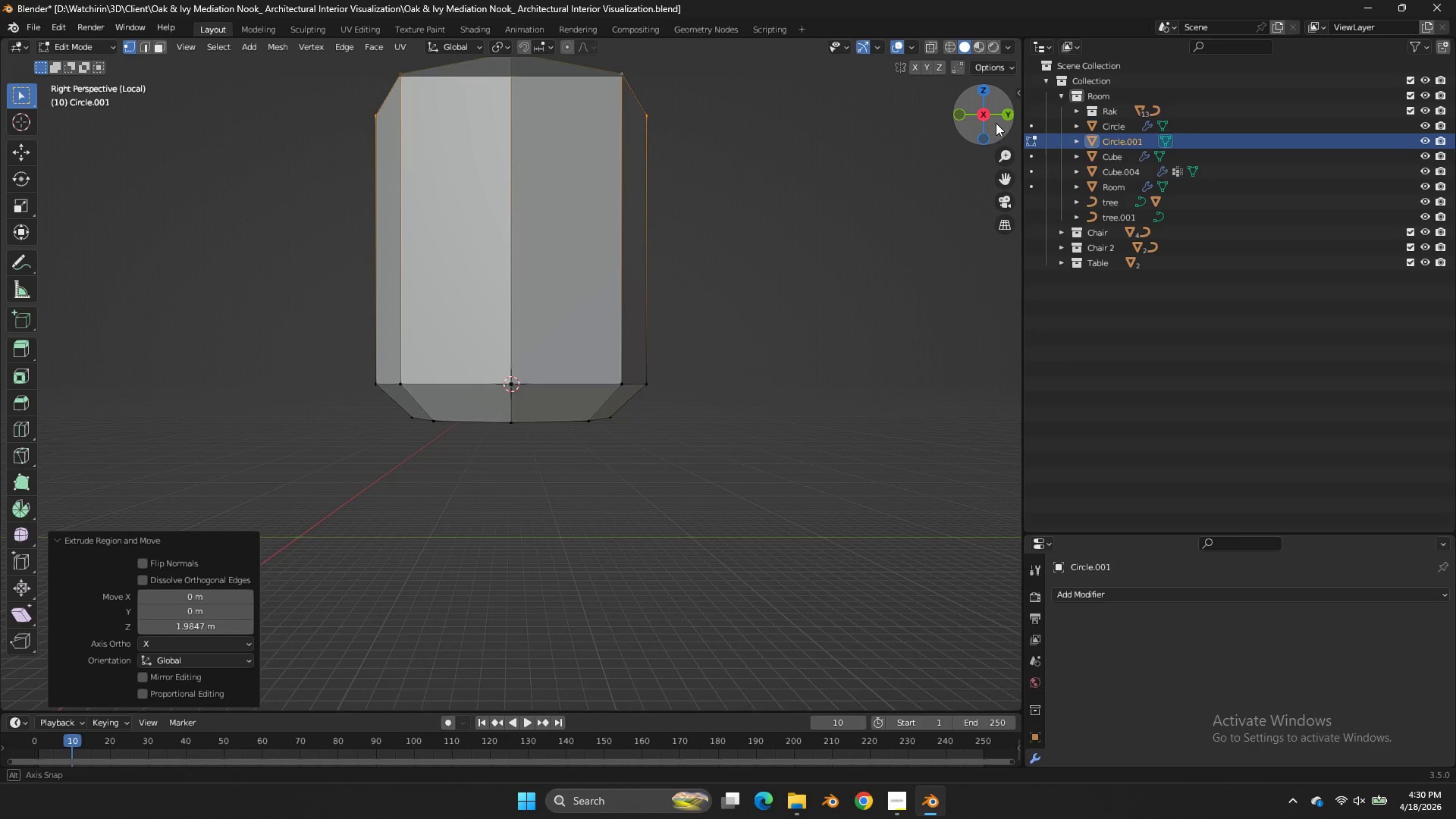 
left_click_drag(start_coordinate=[990, 114], to_coordinate=[12, 196])
 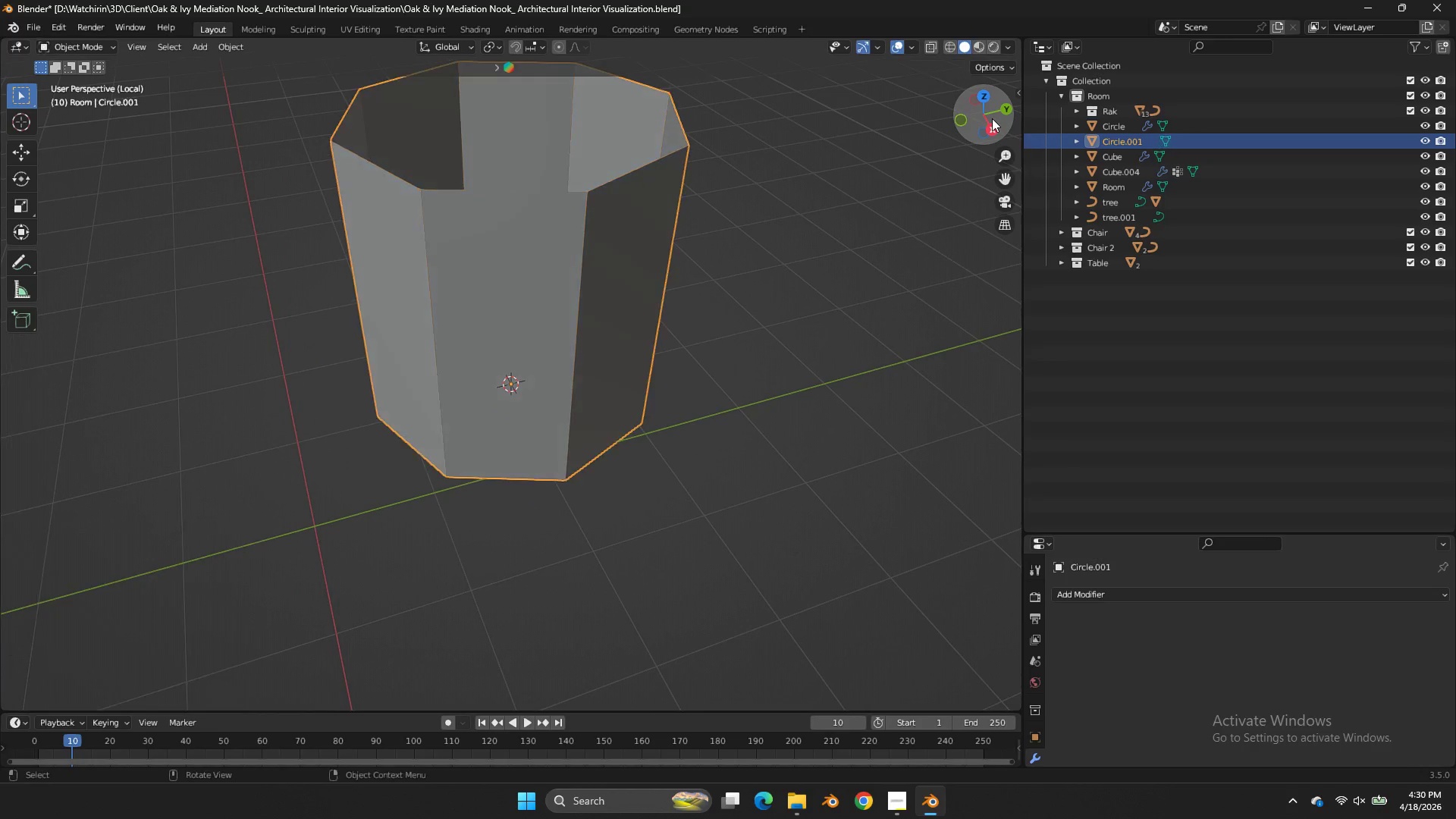 
key(Tab)
 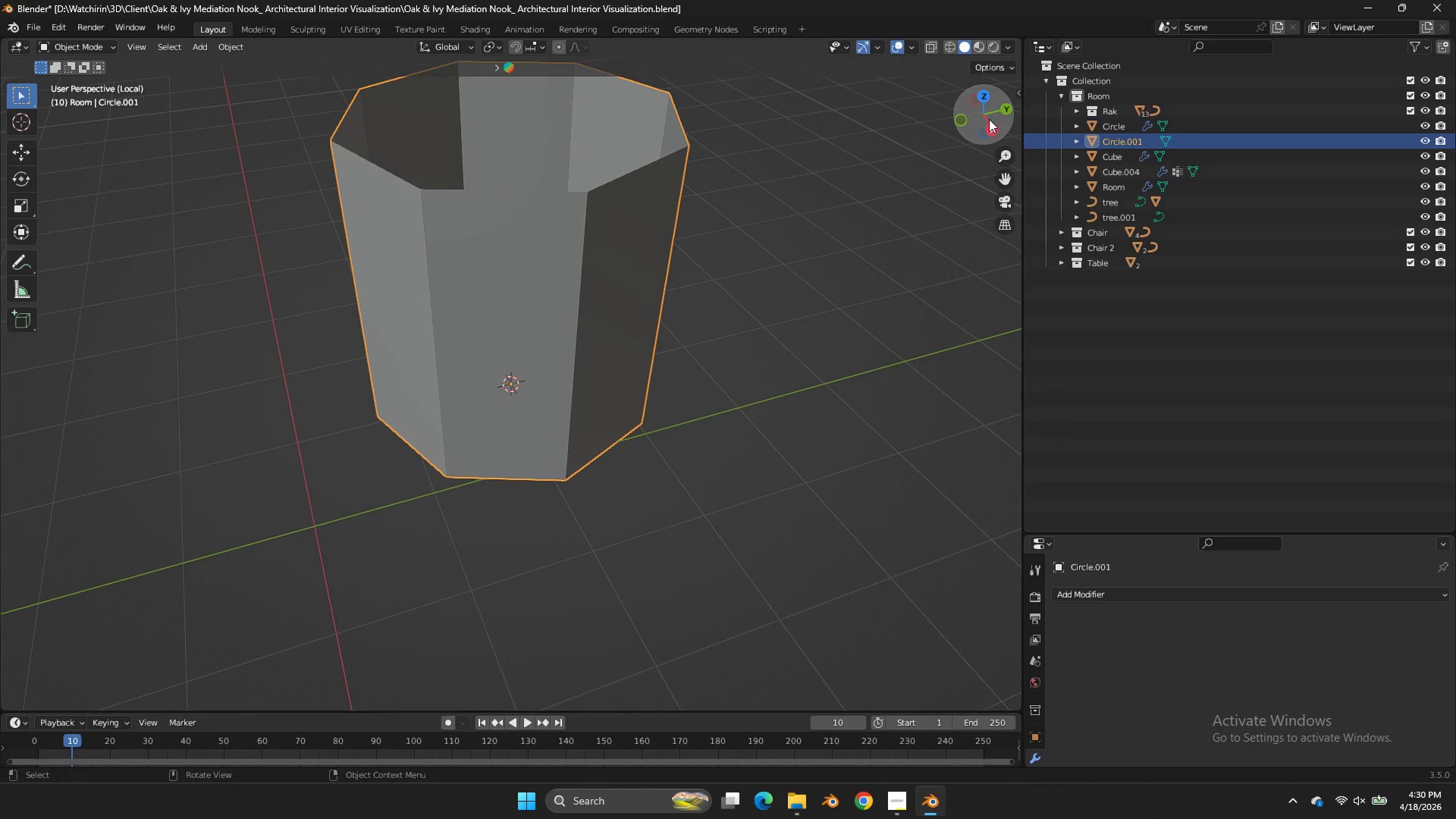 
left_click_drag(start_coordinate=[989, 119], to_coordinate=[988, 140])
 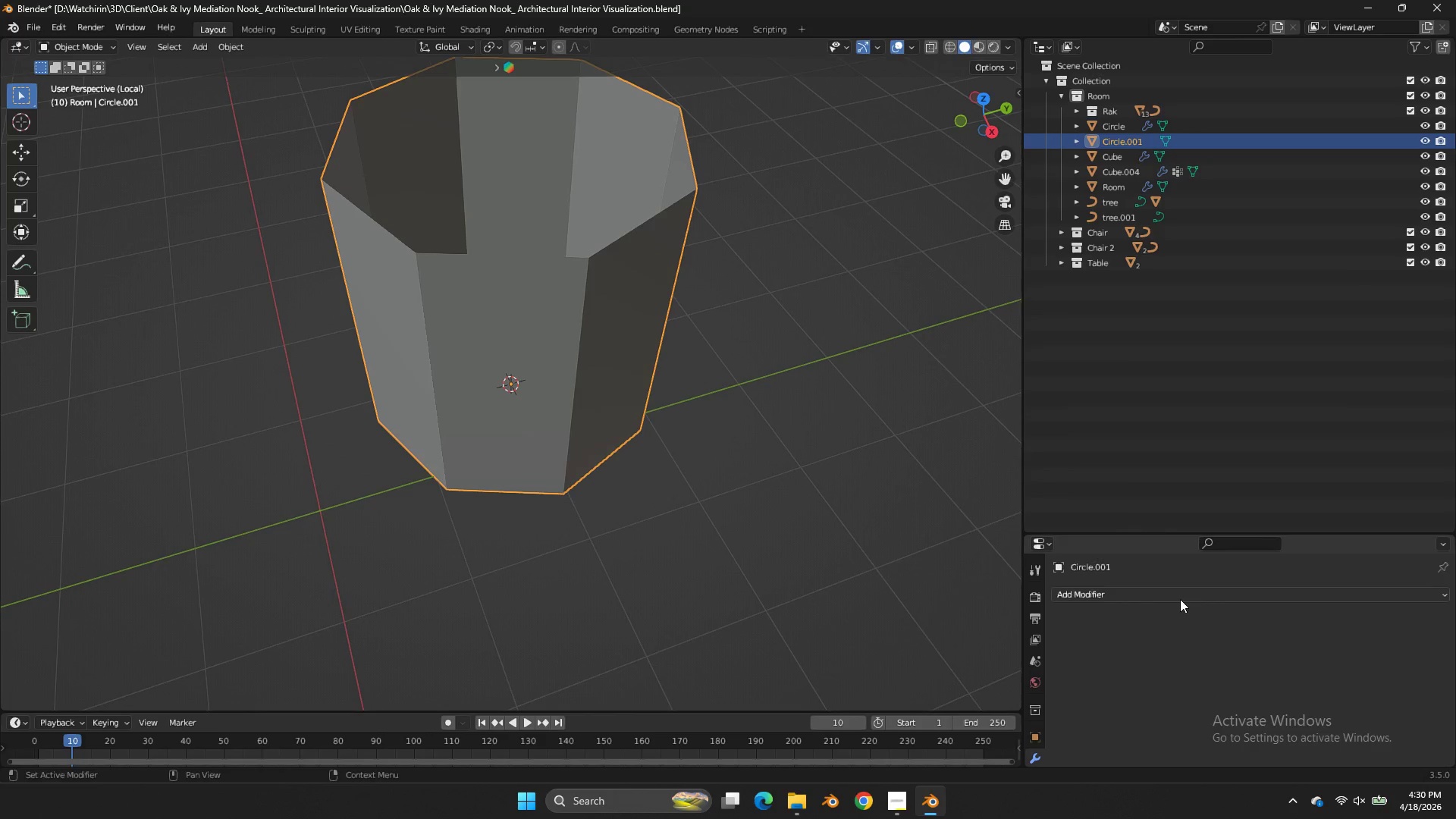 
left_click([1179, 599])
 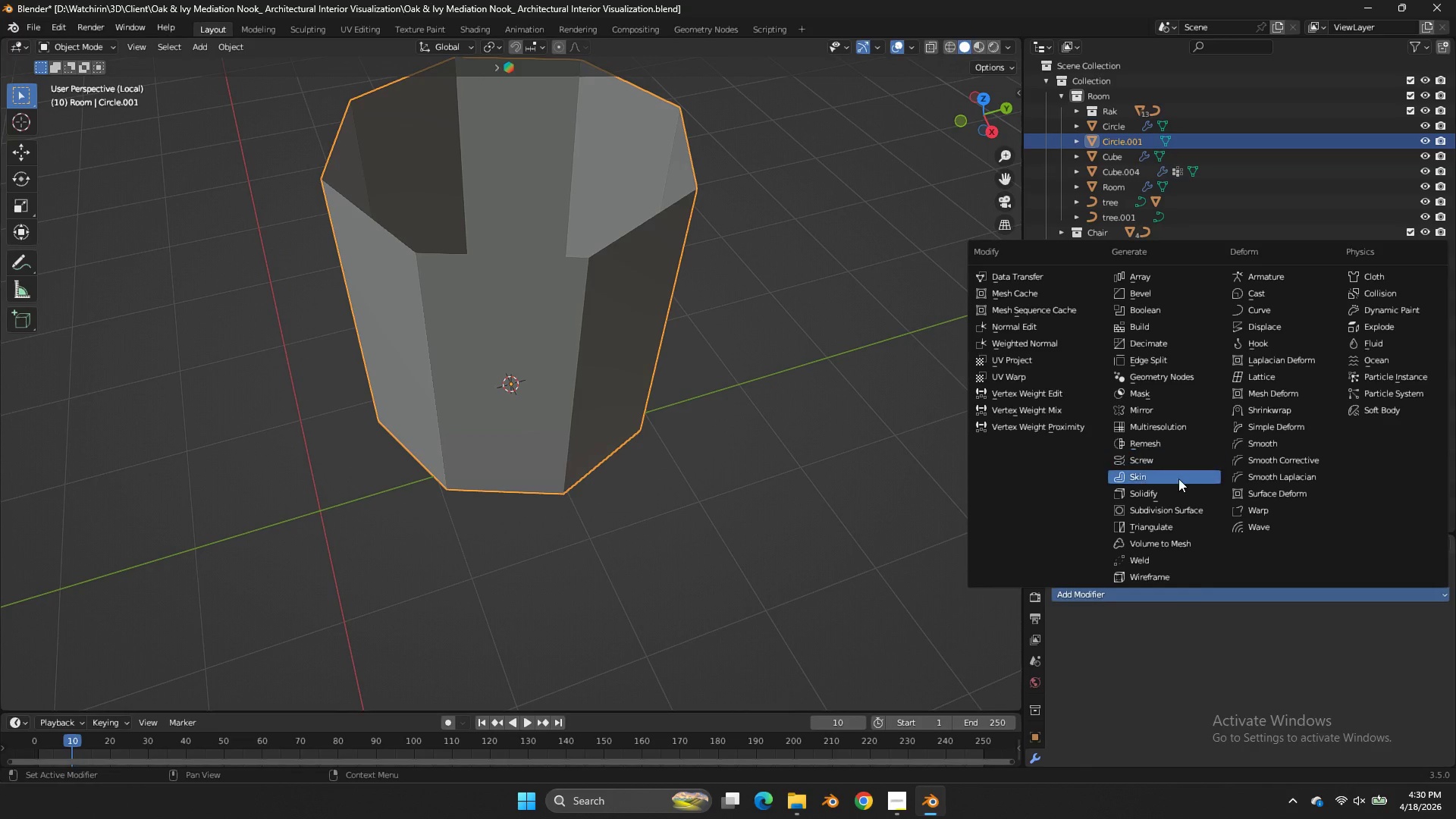 
left_click([1180, 491])
 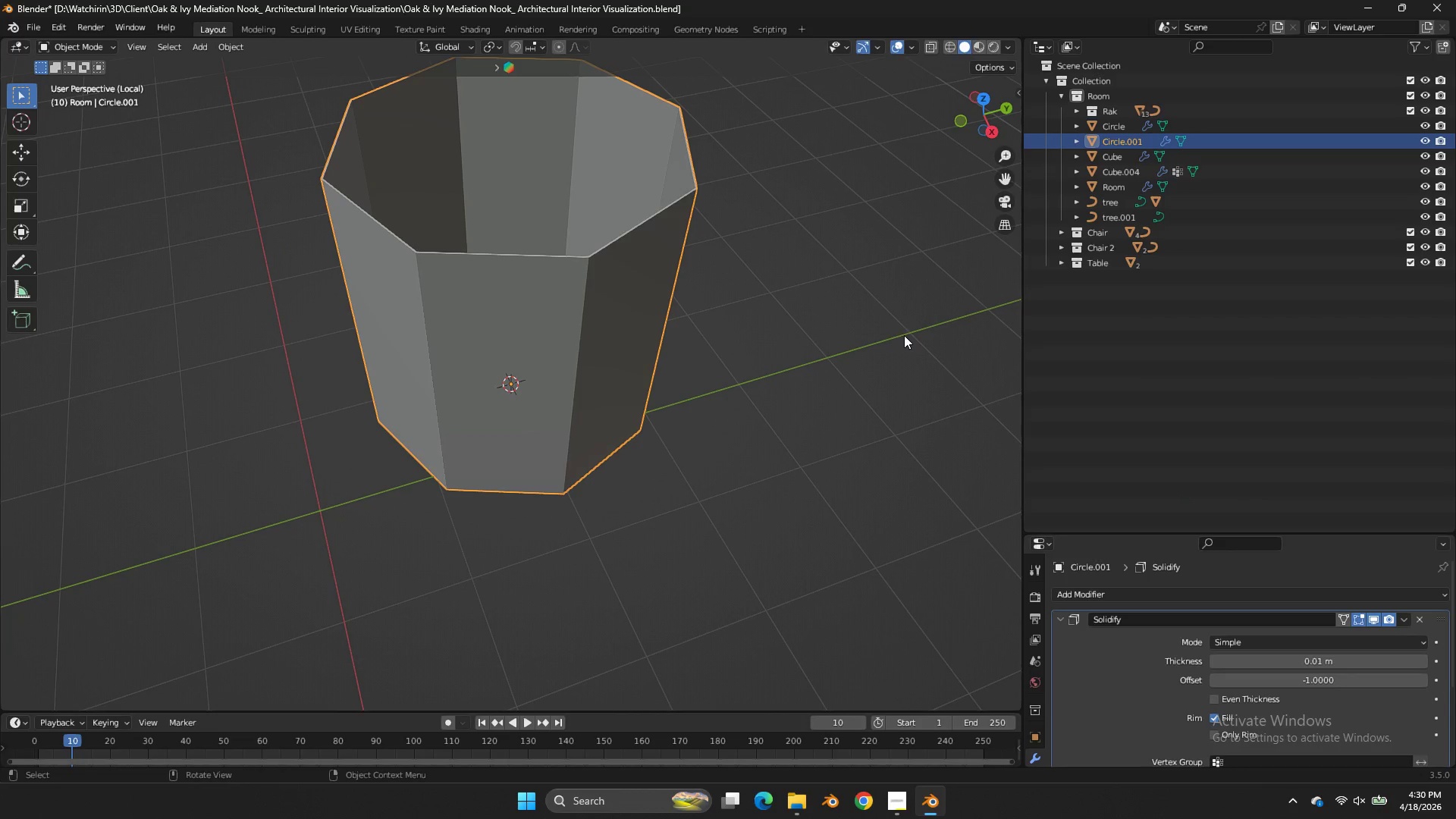 
scroll: coordinate [996, 517], scroll_direction: down, amount: 5.0
 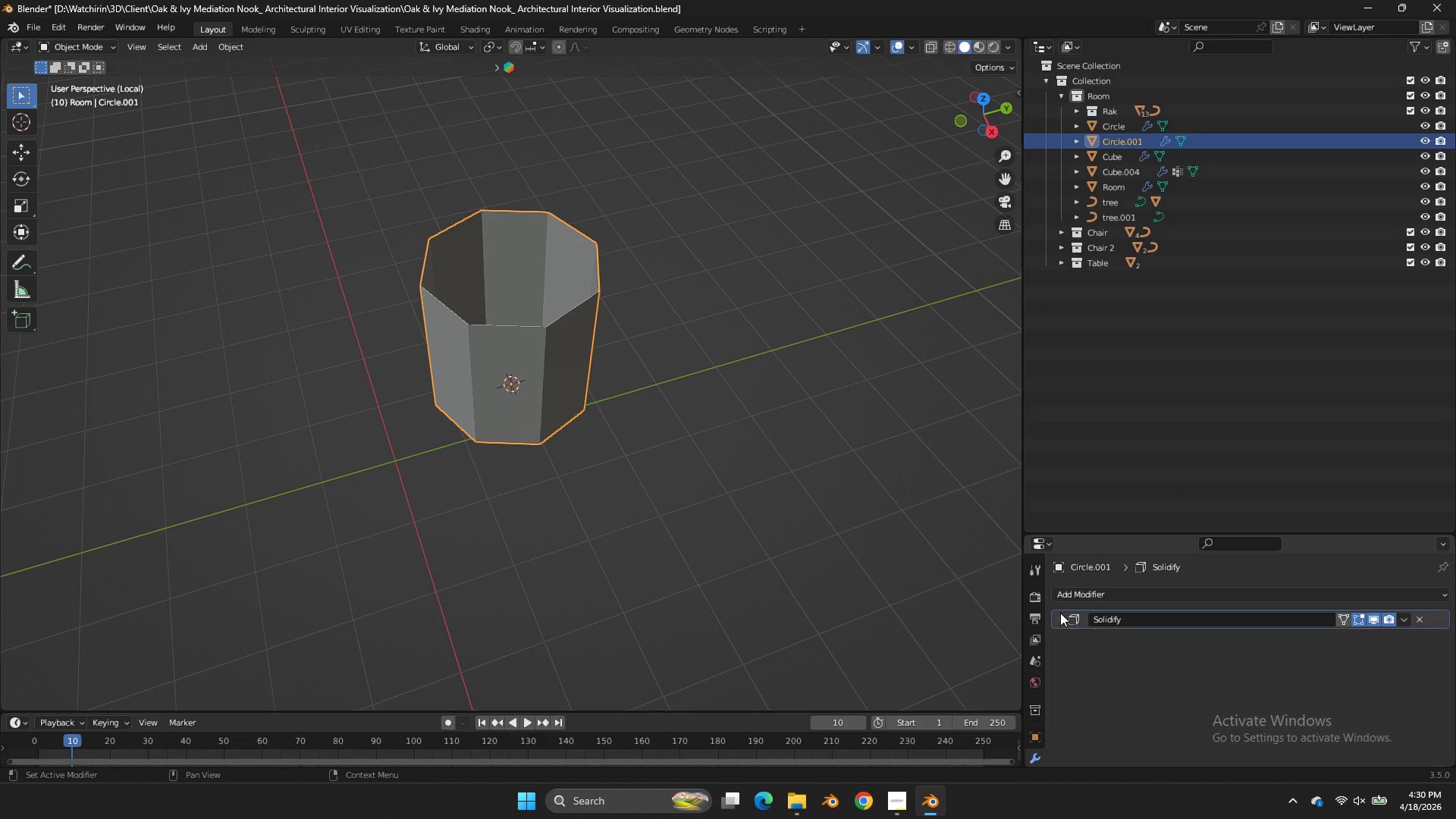 
double_click([1061, 597])
 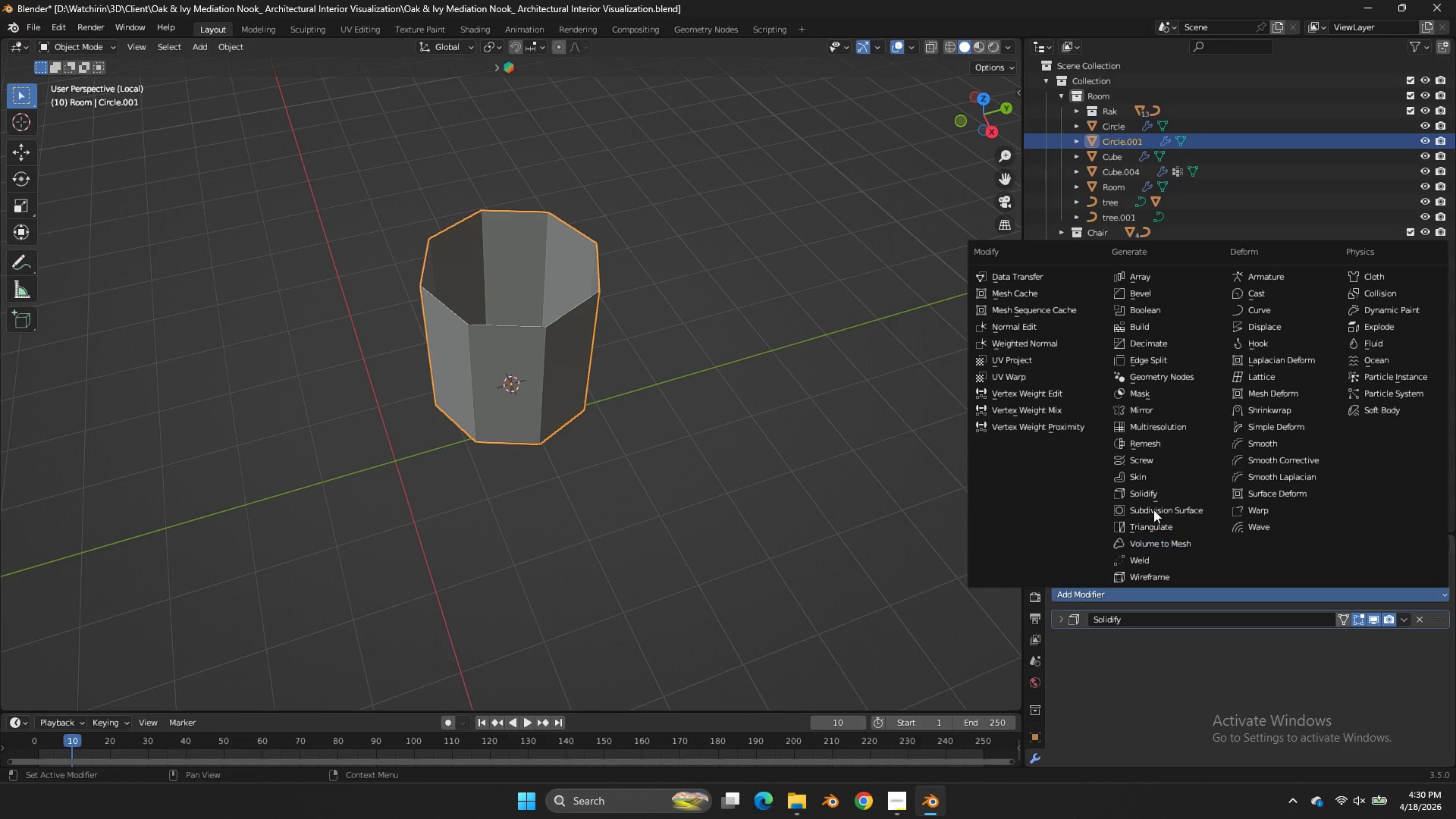 
left_click([1149, 499])
 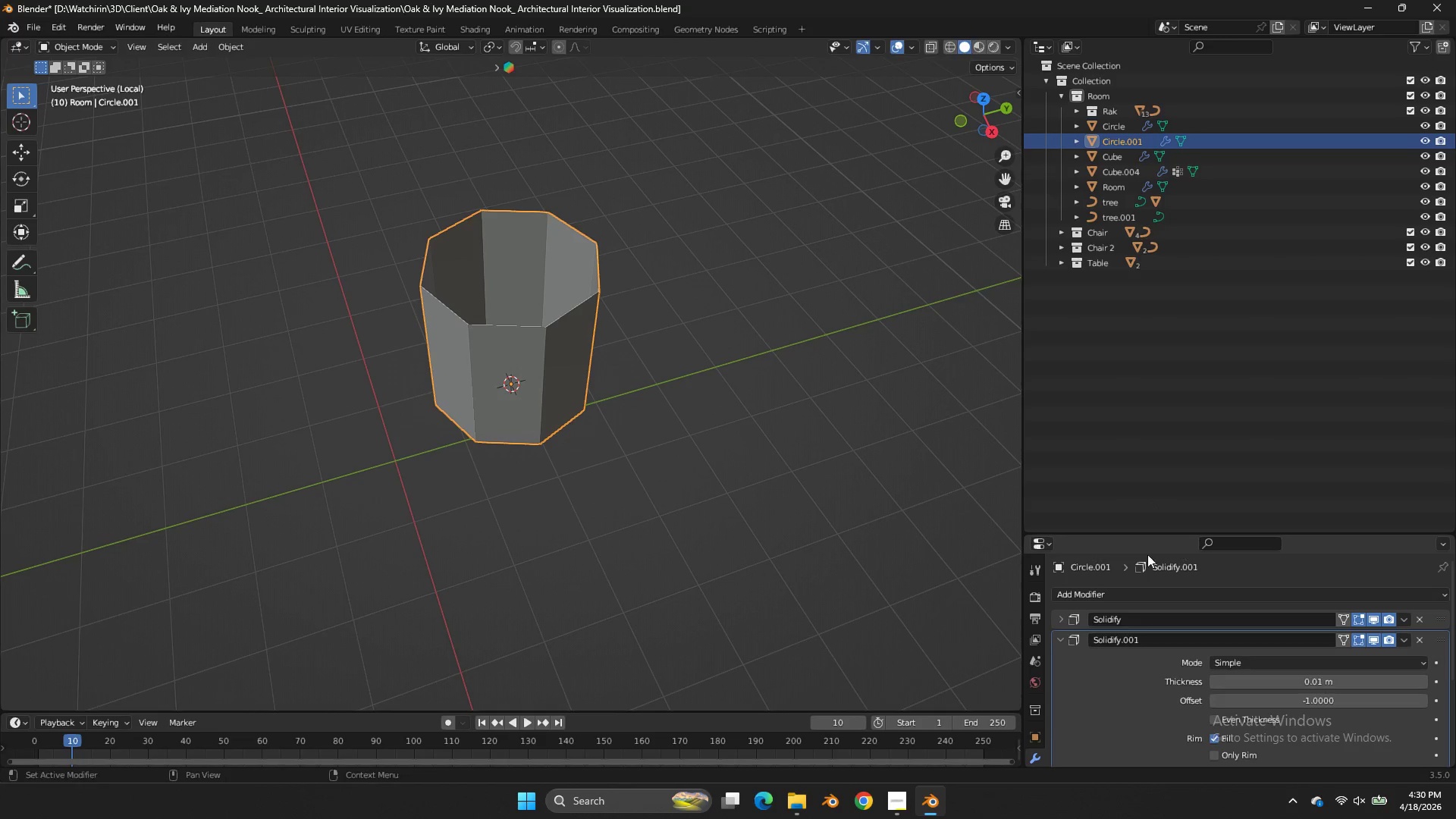 
scroll: coordinate [1127, 548], scroll_direction: down, amount: 4.0
 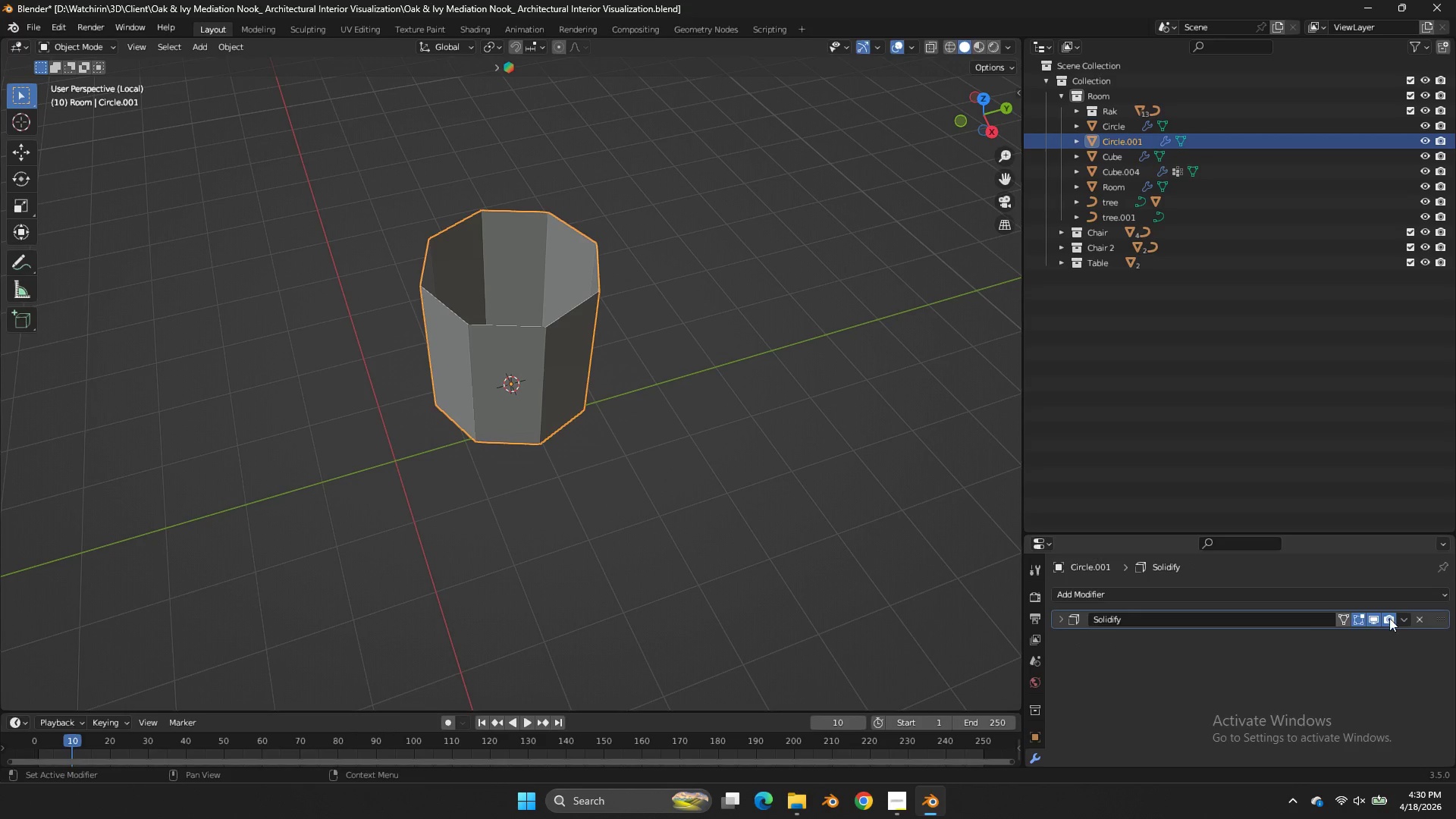 
double_click([1340, 590])
 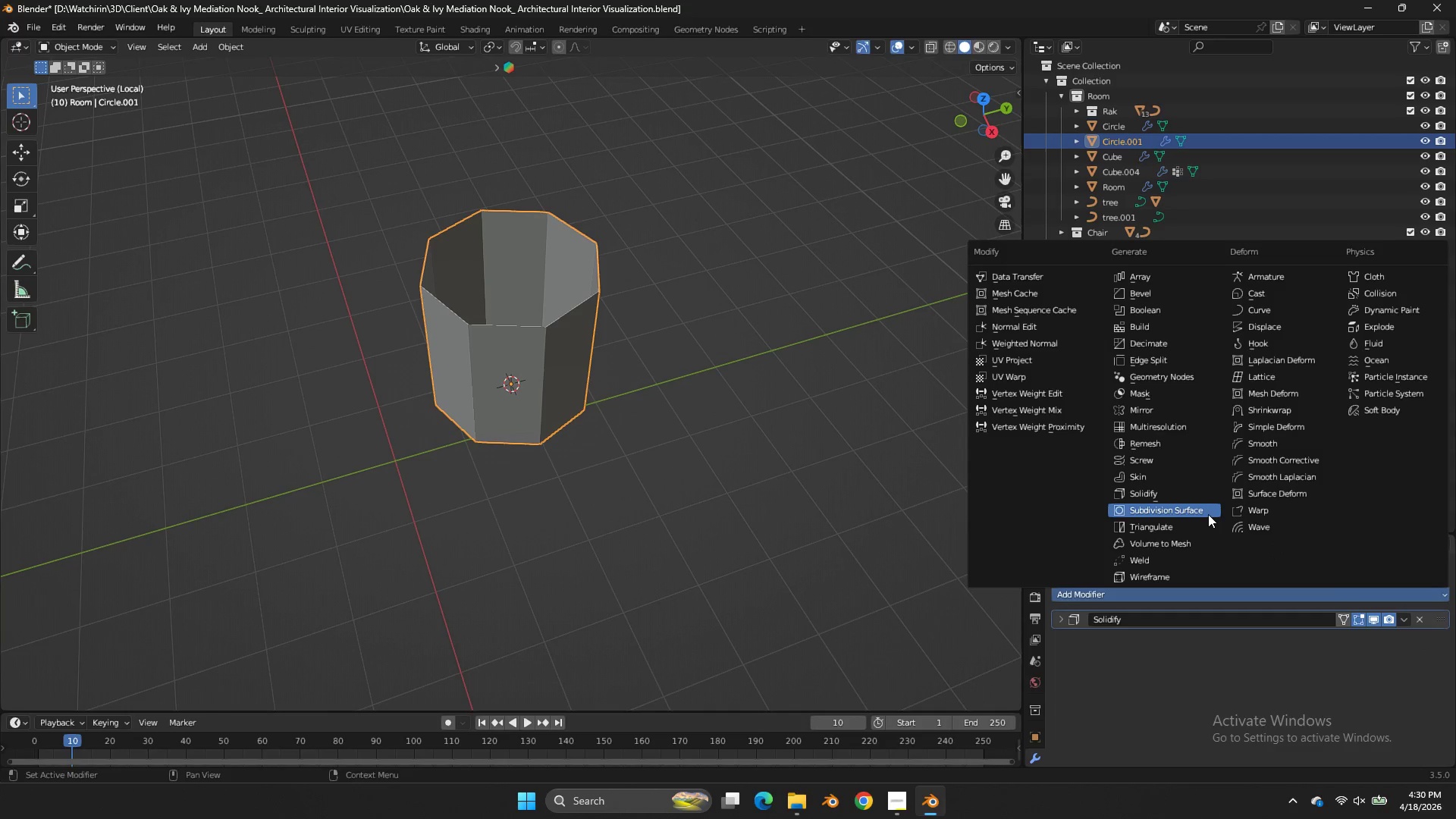 
left_click([1207, 513])
 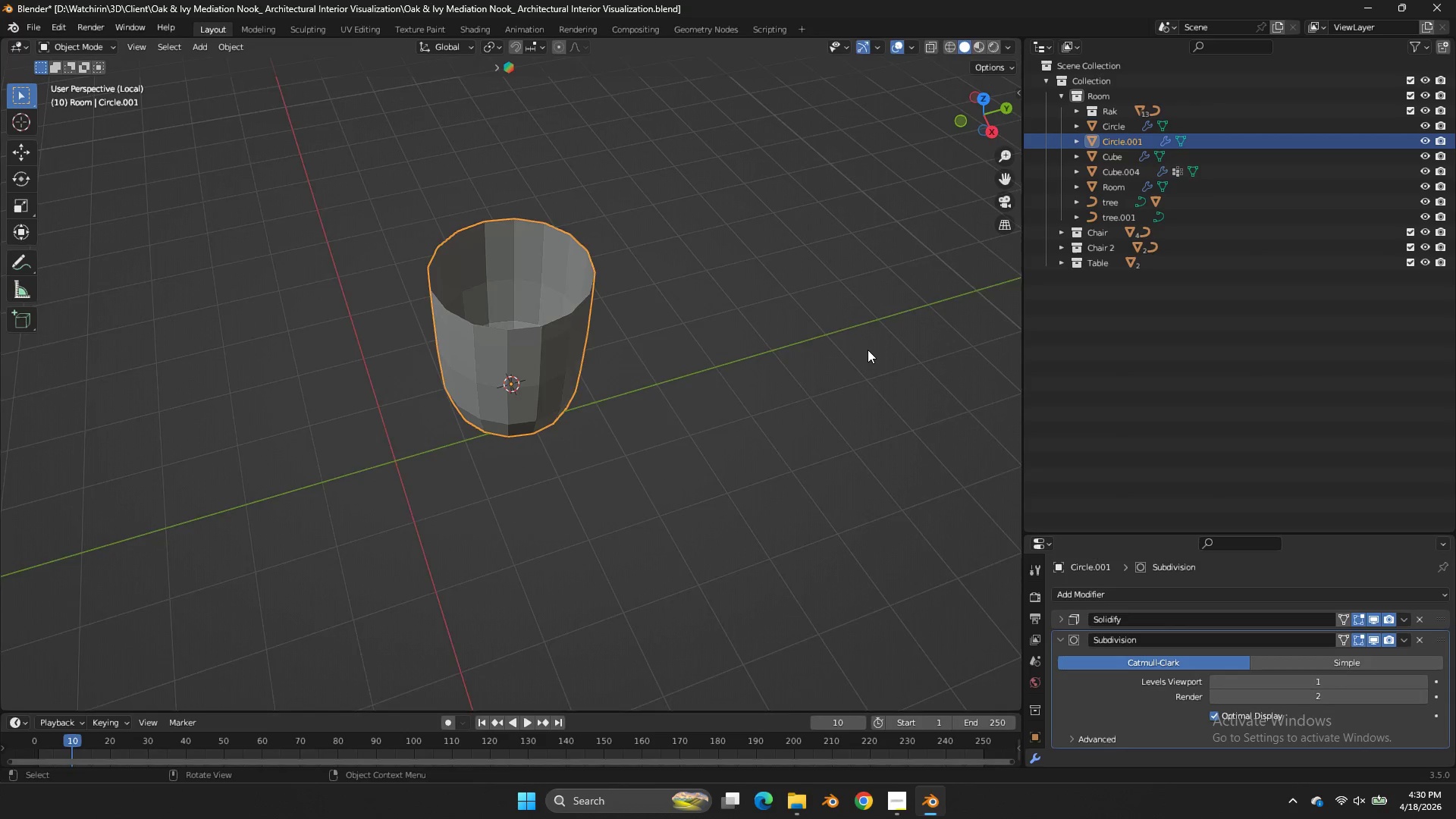 
scroll: coordinate [915, 361], scroll_direction: up, amount: 3.0
 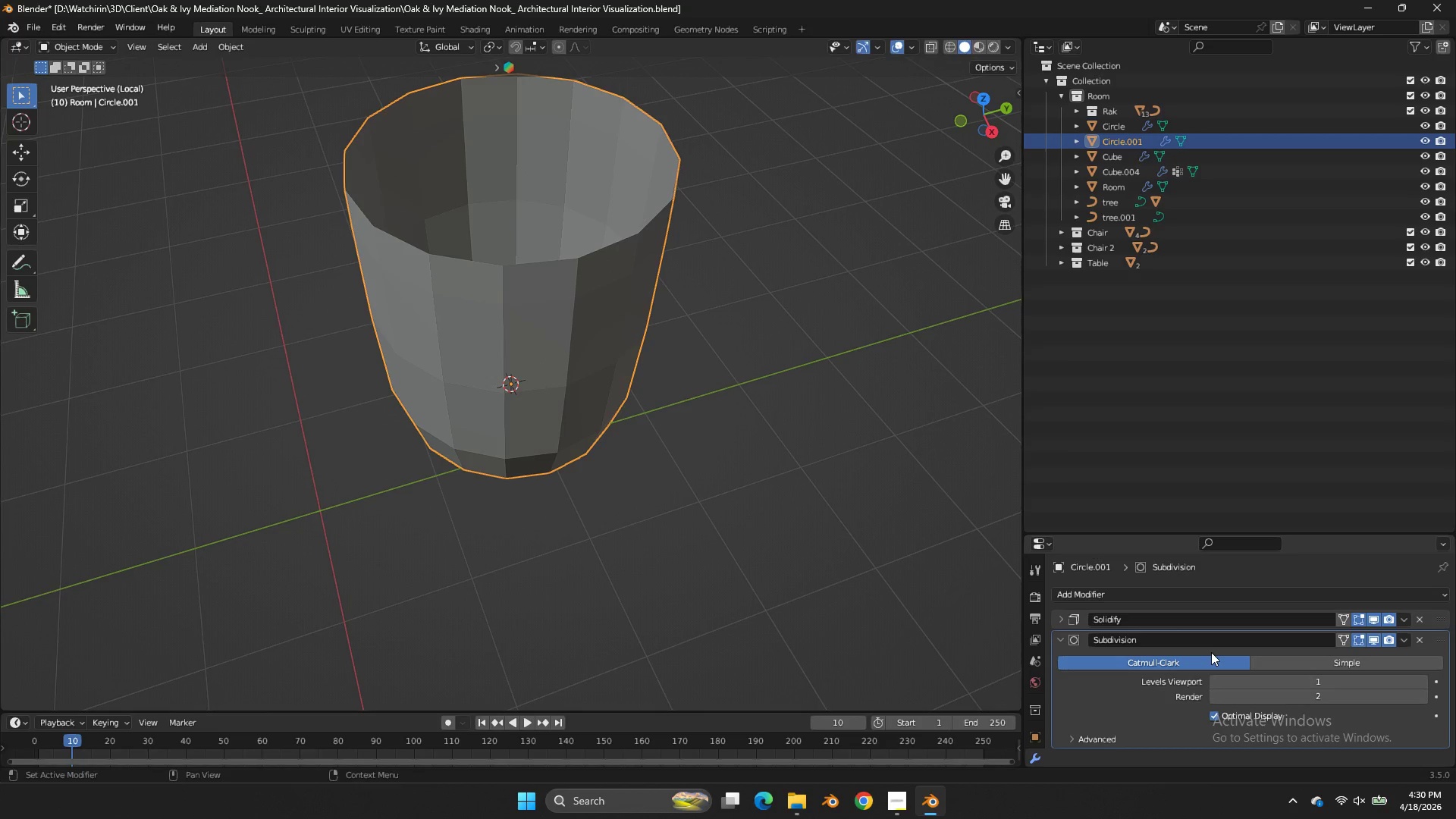 
scroll: coordinate [1220, 661], scroll_direction: down, amount: 2.0
 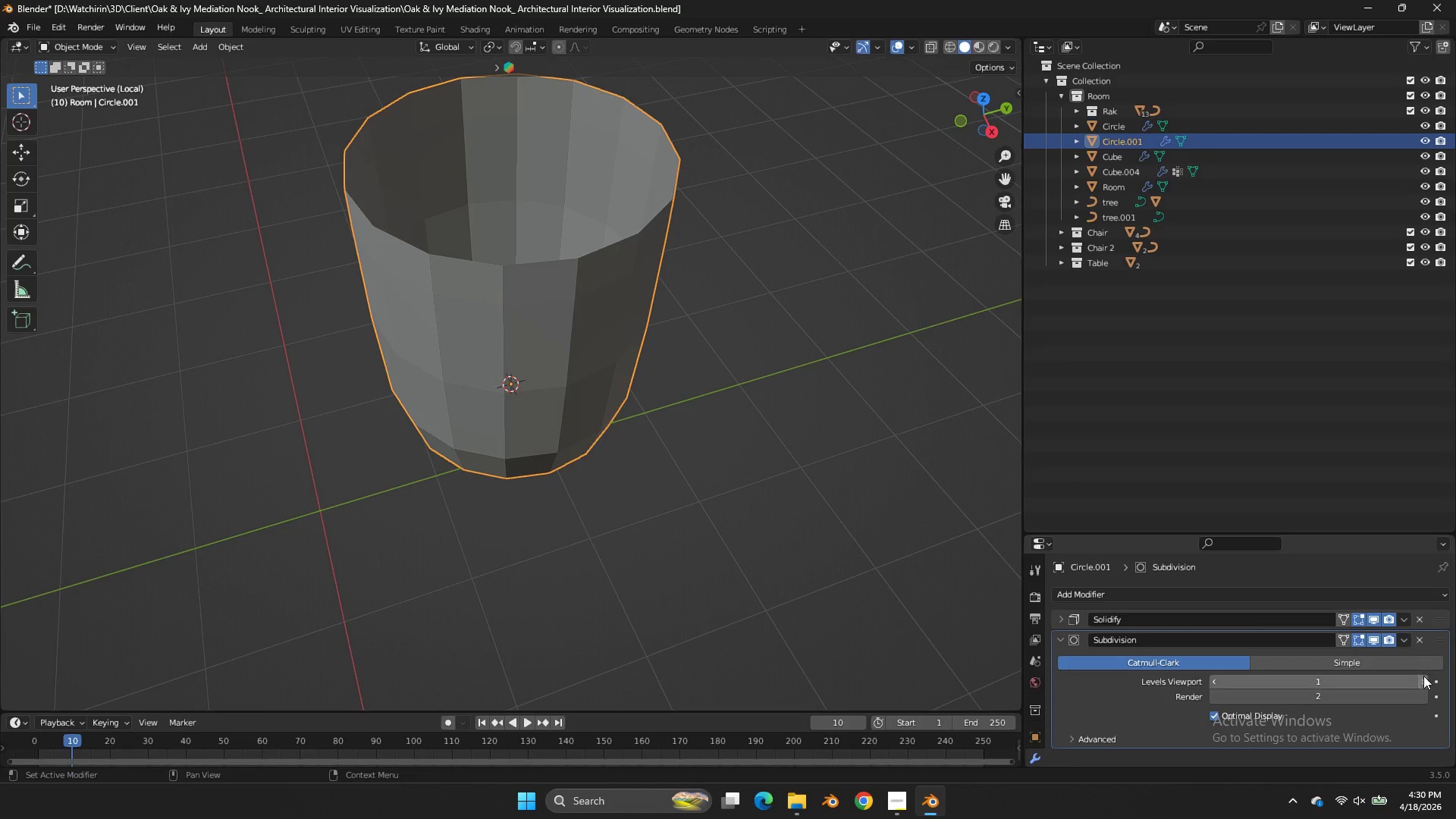 
left_click_drag(start_coordinate=[1423, 677], to_coordinate=[696, 486])
 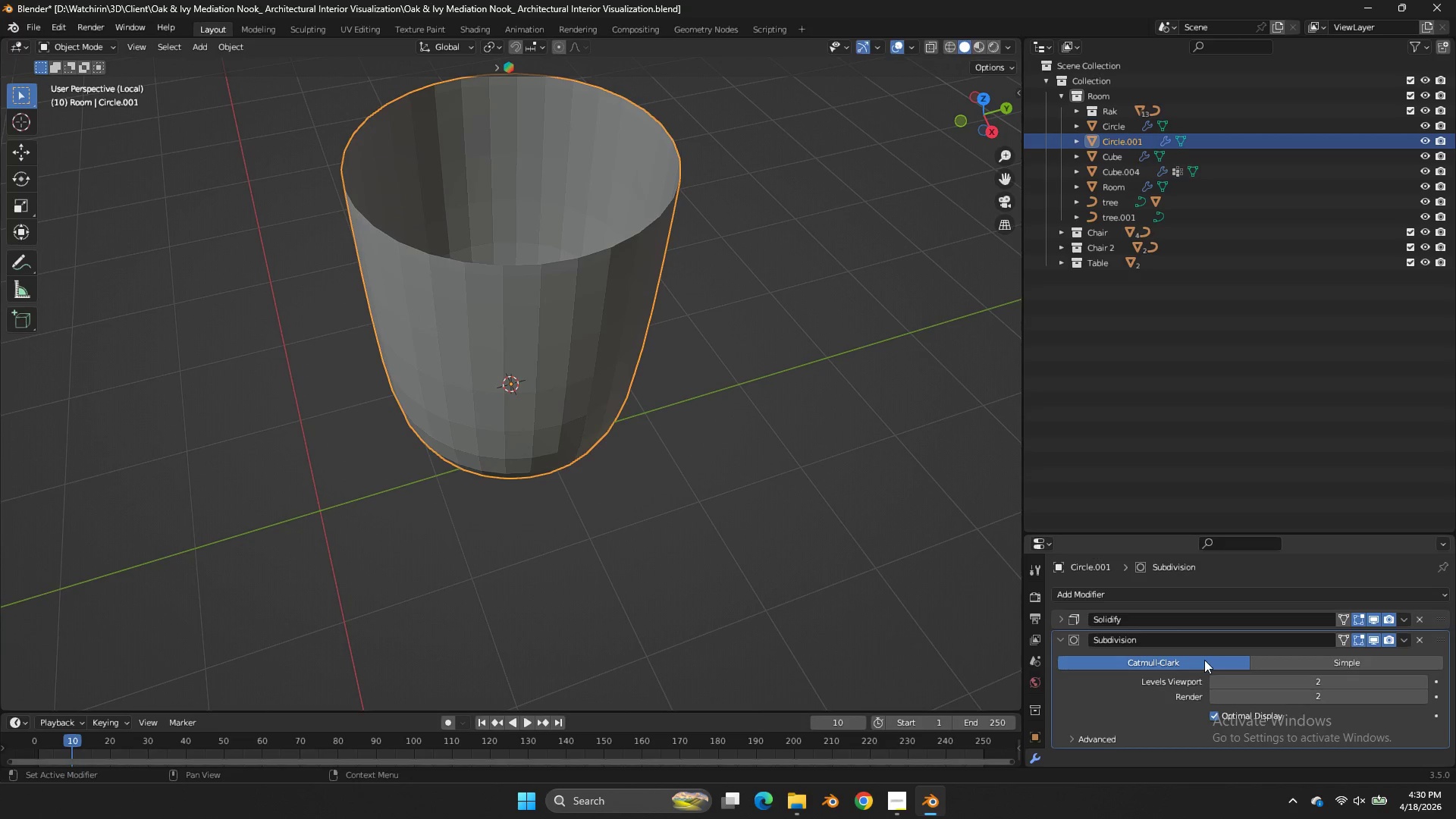 
scroll: coordinate [1192, 665], scroll_direction: down, amount: 3.0
 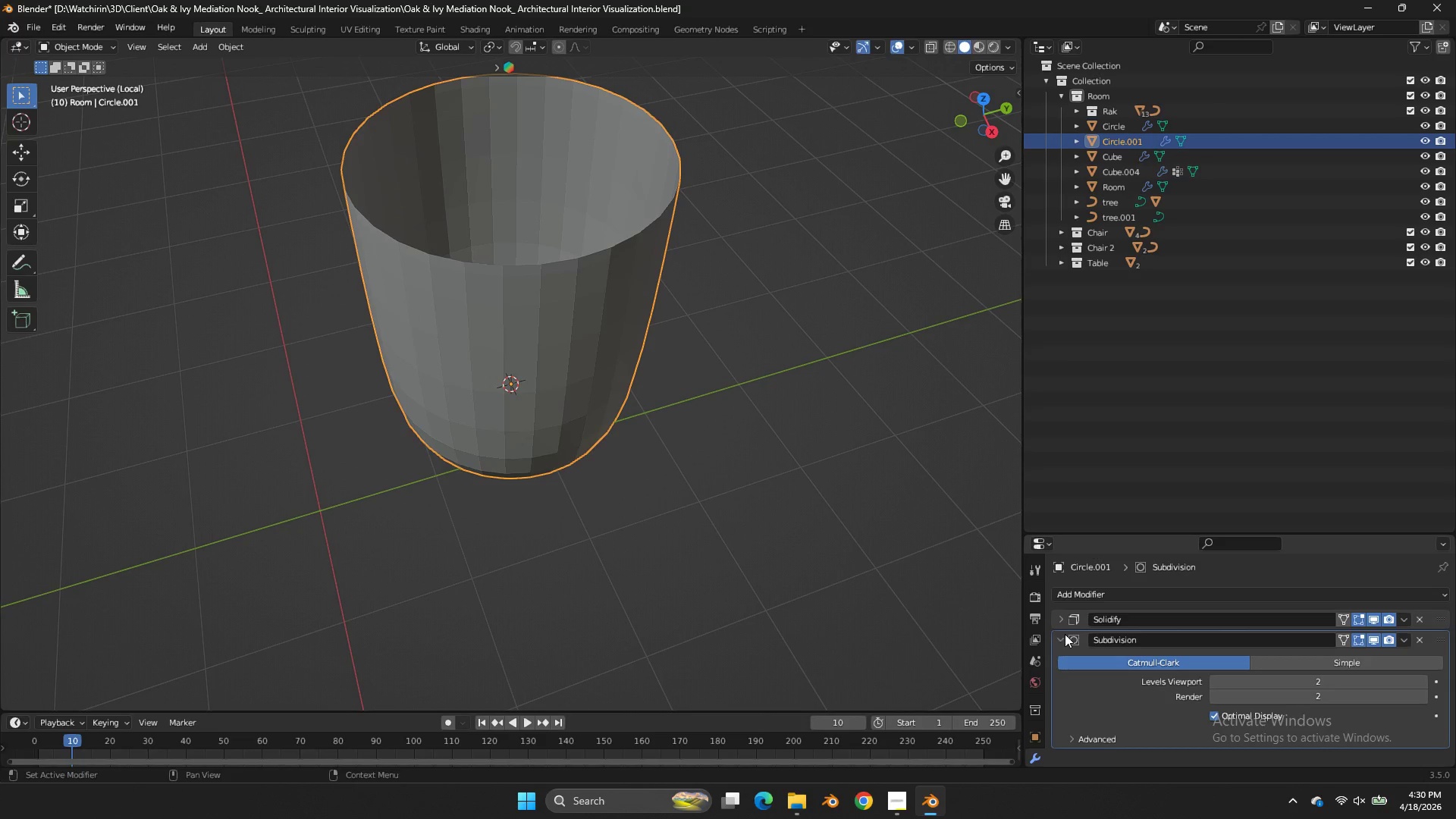 
left_click([1060, 632])
 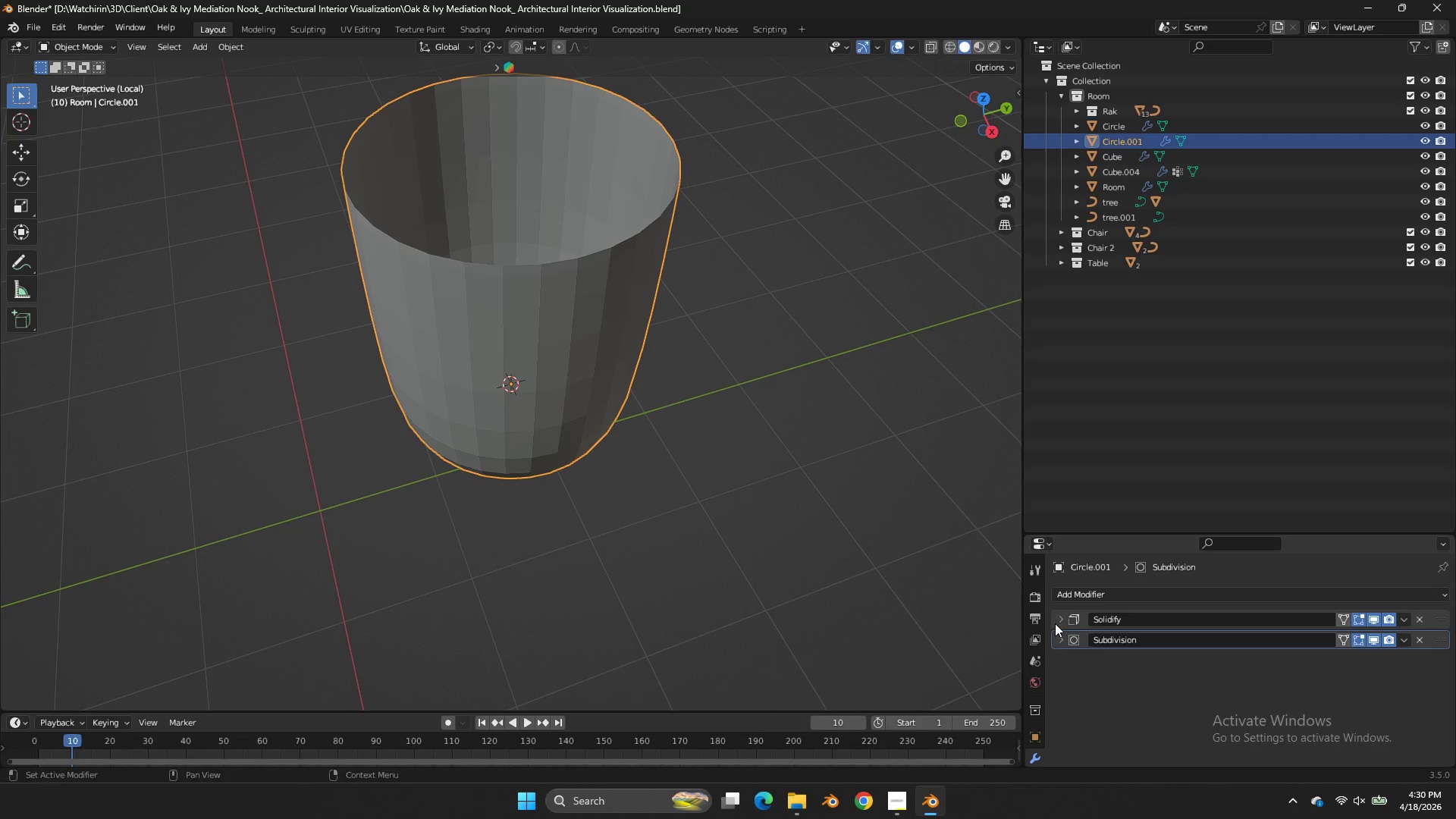 
left_click([1055, 623])
 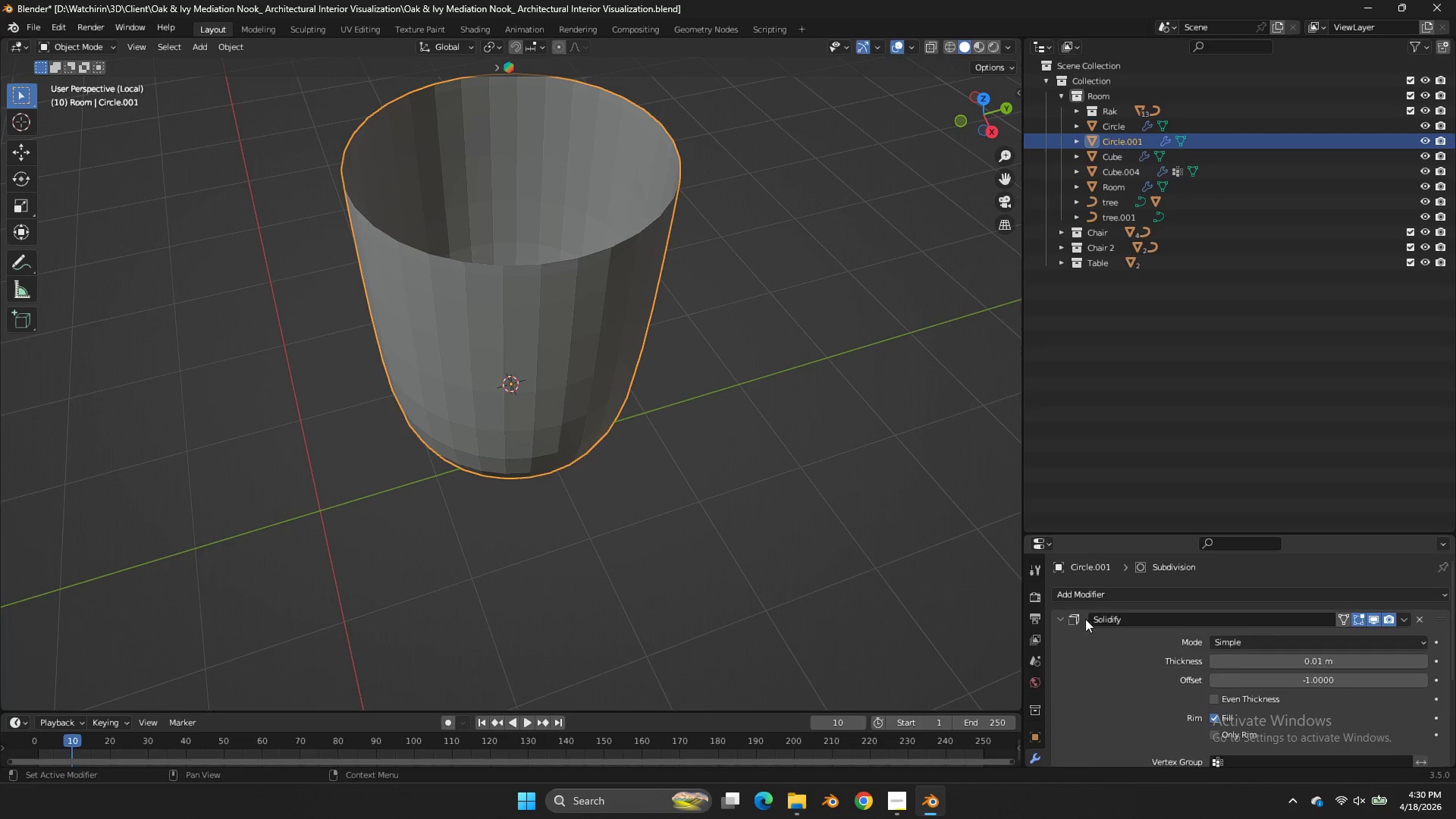 
scroll: coordinate [1299, 603], scroll_direction: down, amount: 3.0
 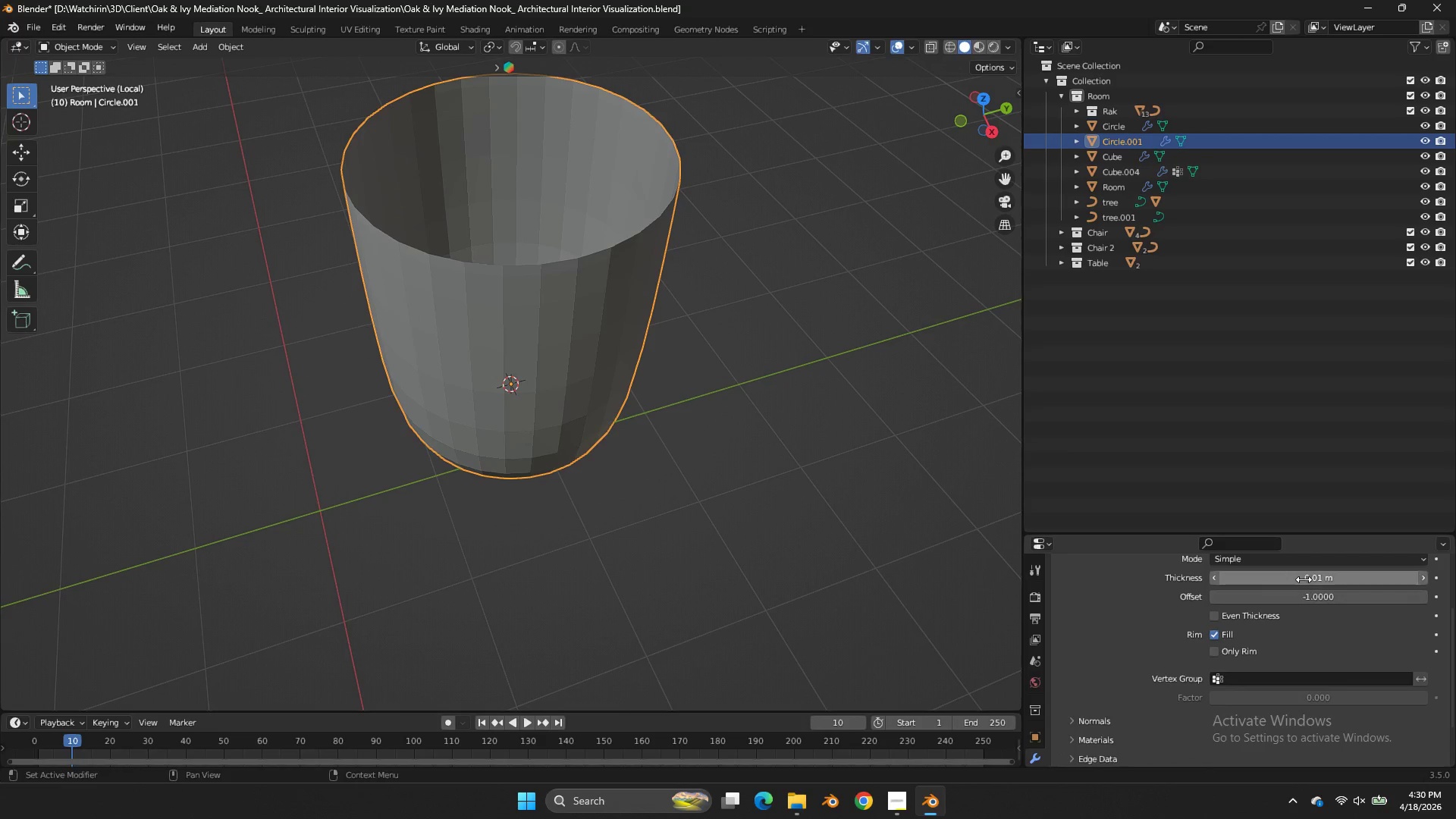 
left_click_drag(start_coordinate=[1304, 579], to_coordinate=[587, 384])
 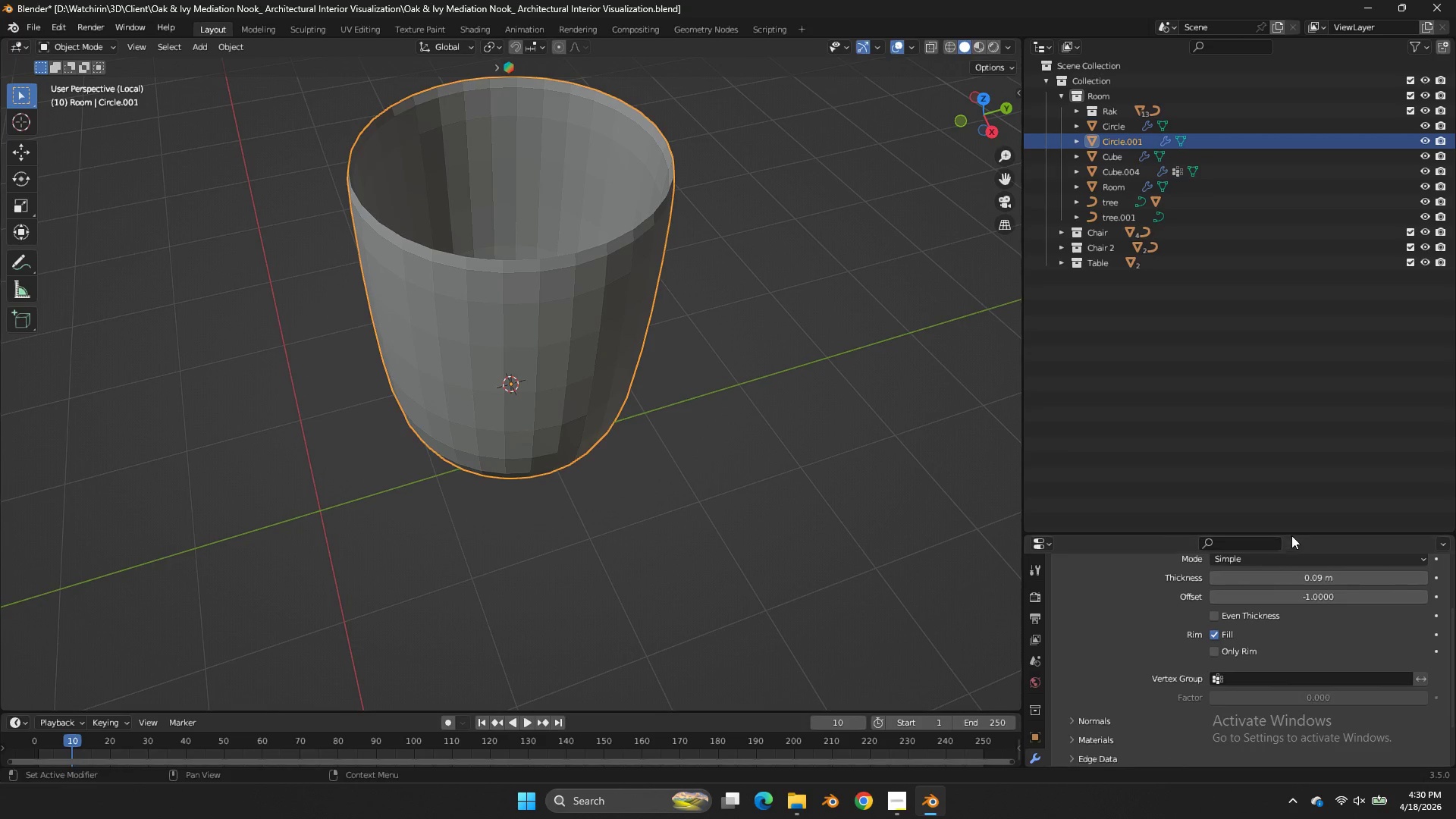 
left_click_drag(start_coordinate=[1293, 535], to_coordinate=[1311, 334])
 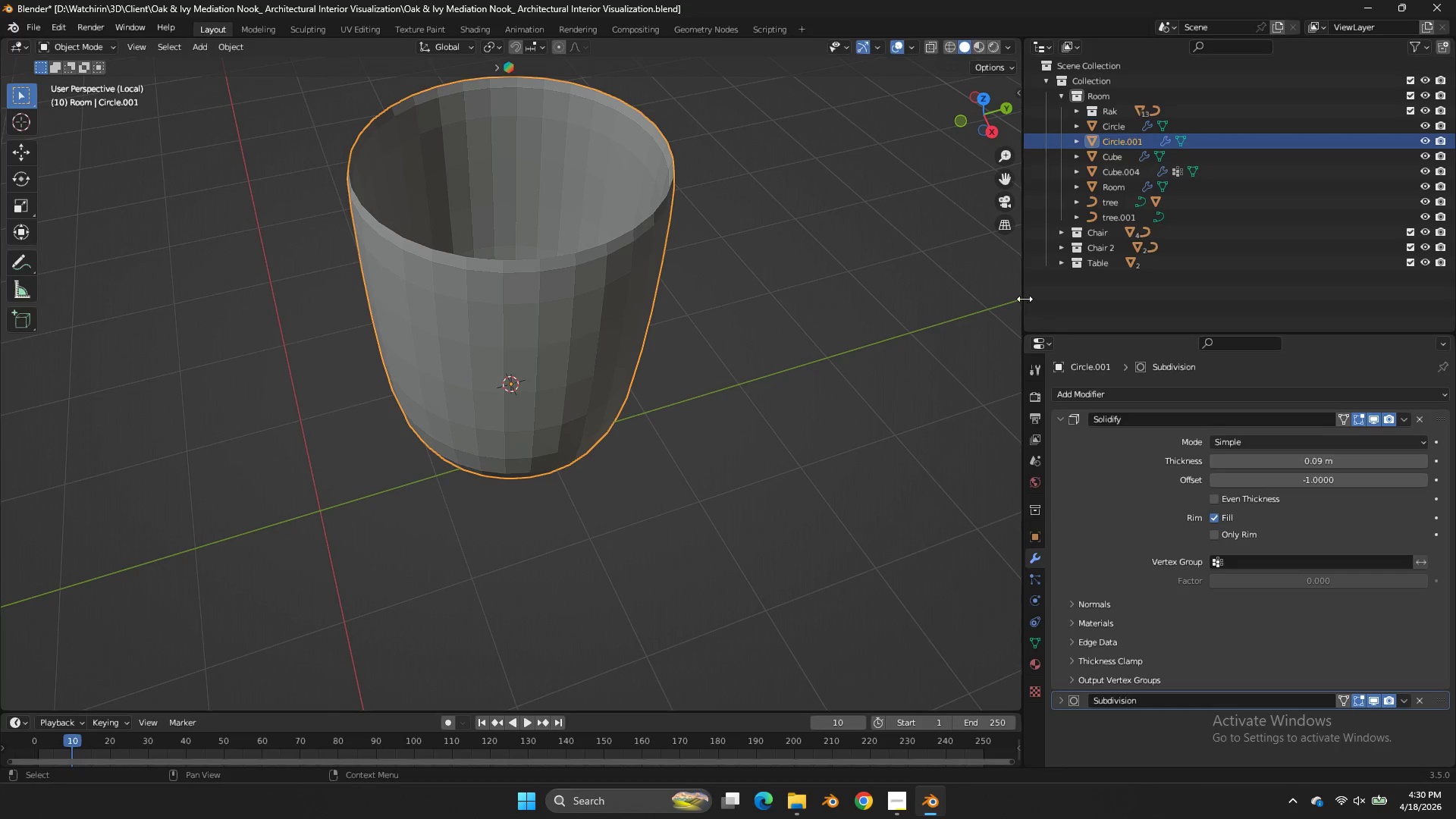 
left_click_drag(start_coordinate=[1023, 297], to_coordinate=[1131, 292])
 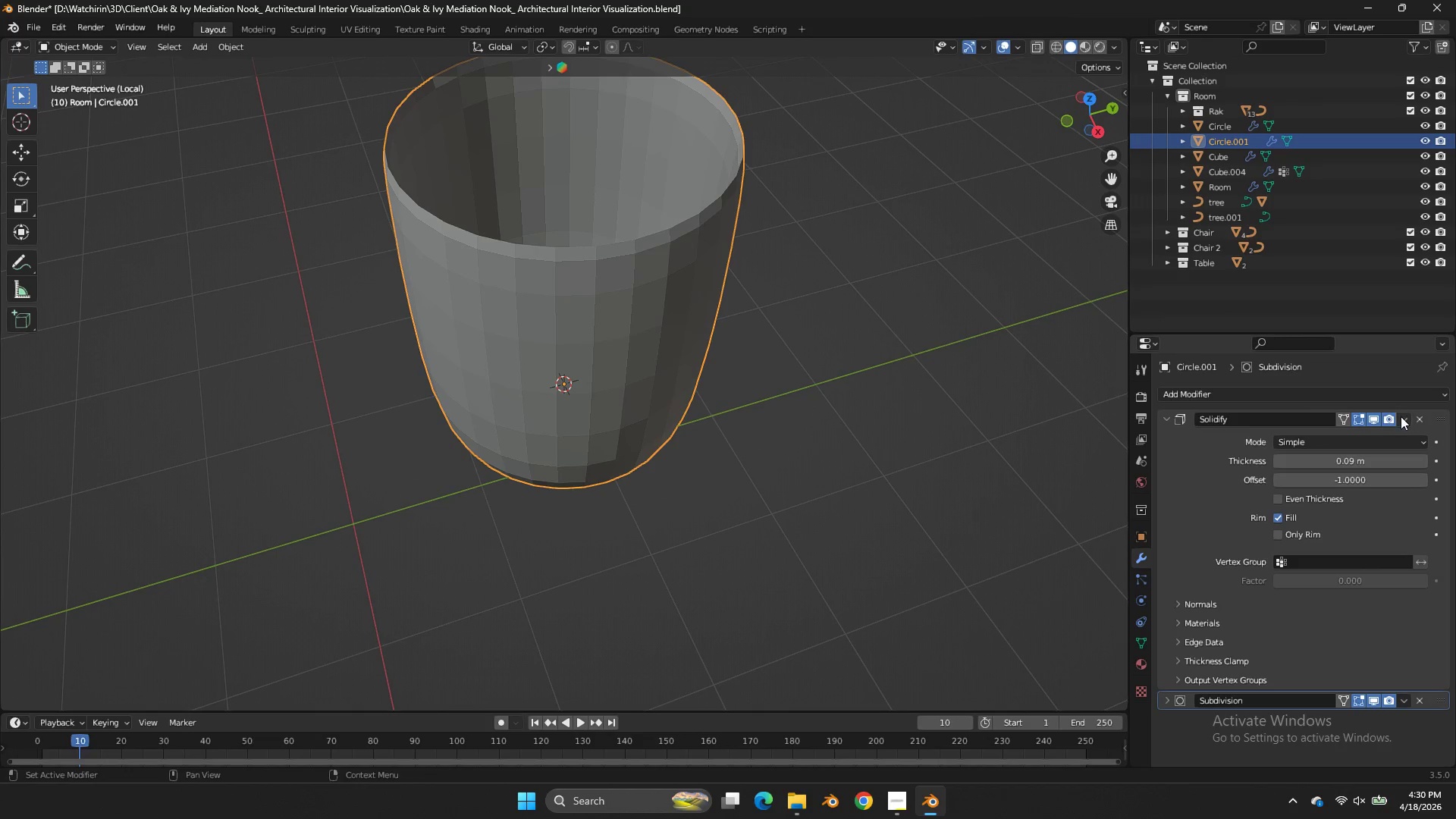 
left_click([1402, 416])
 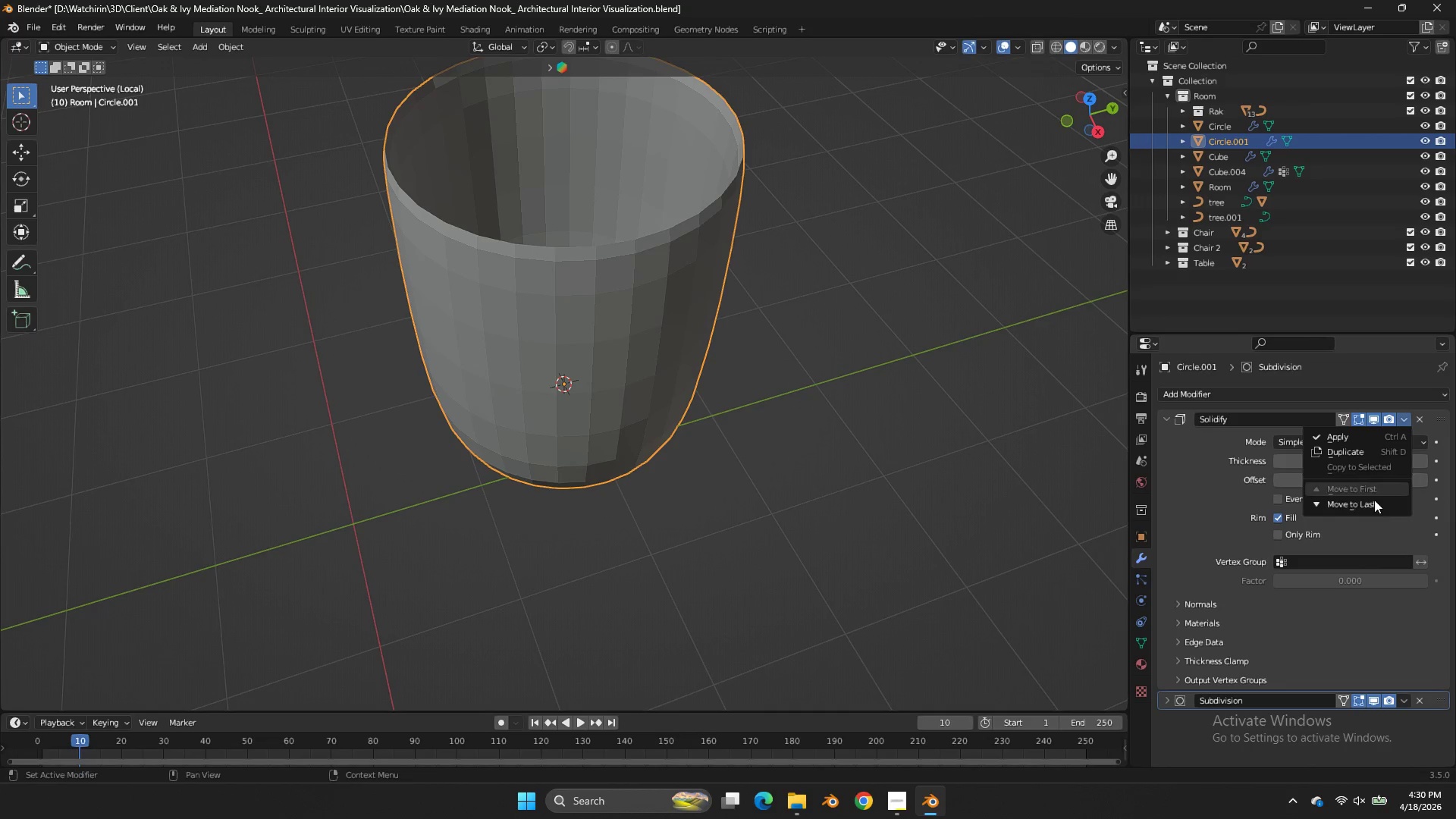 
left_click([1374, 500])
 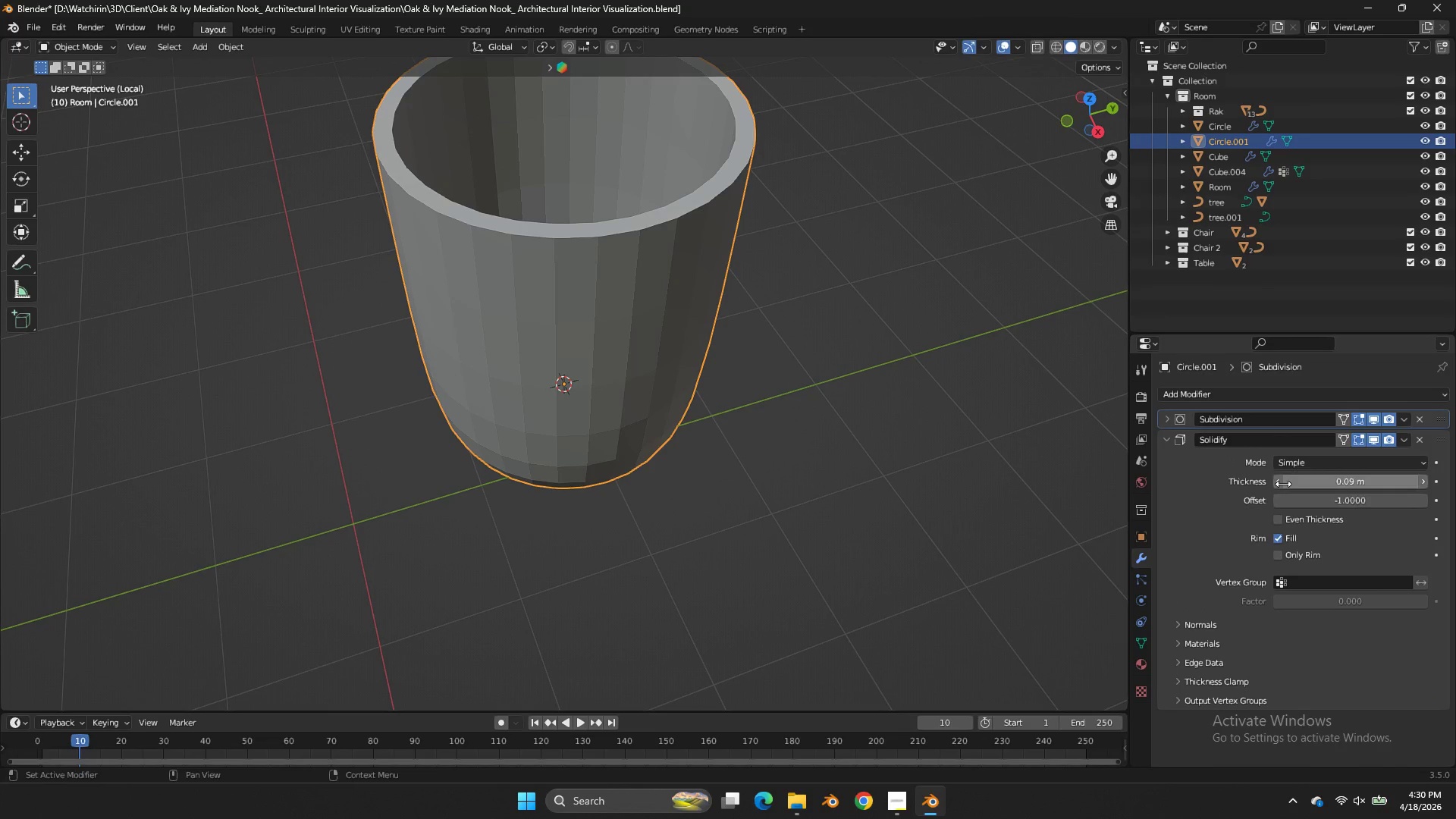 
double_click([1276, 482])
 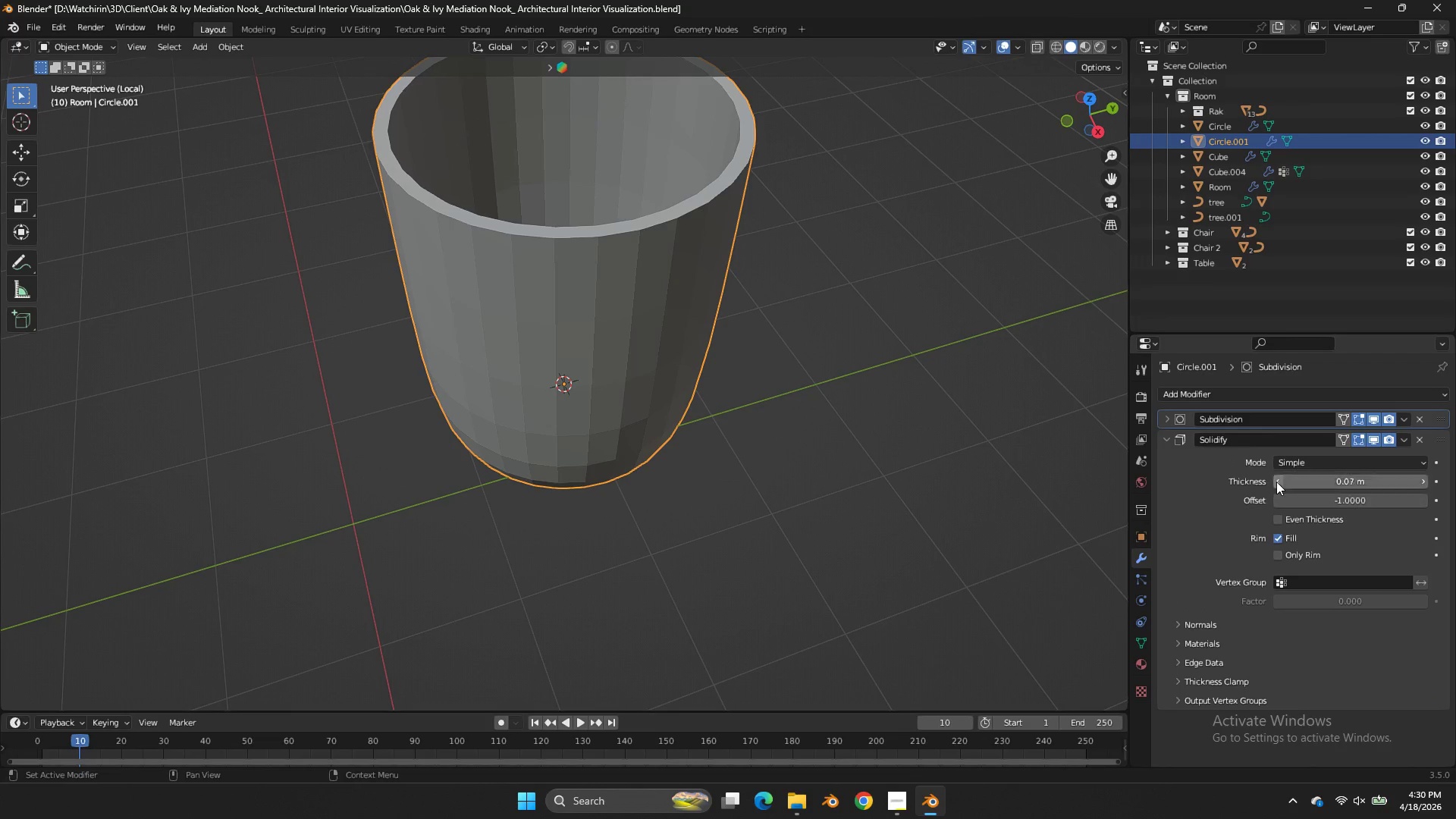 
triple_click([1276, 482])
 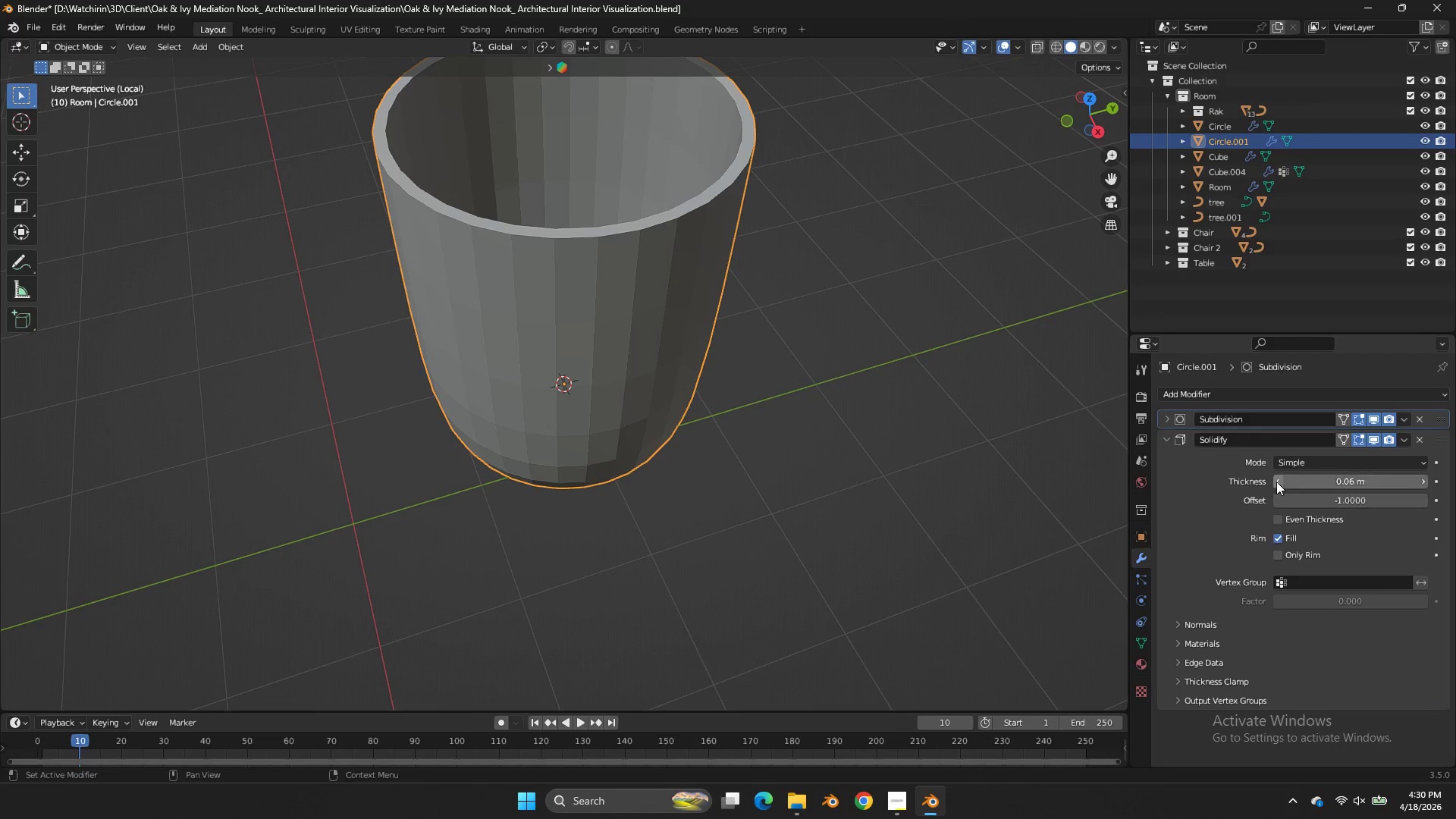 
triple_click([1276, 482])
 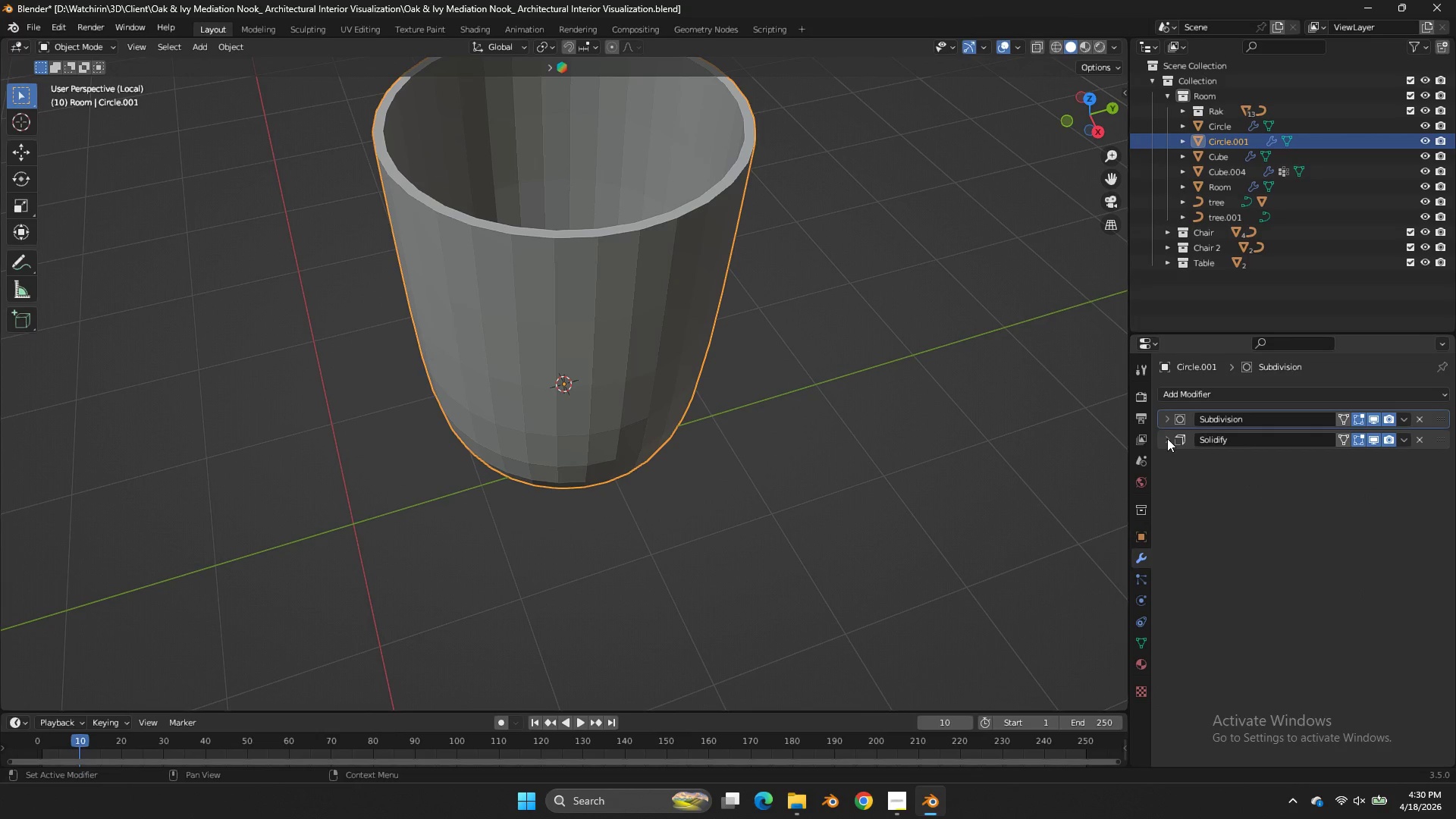 
double_click([1169, 420])
 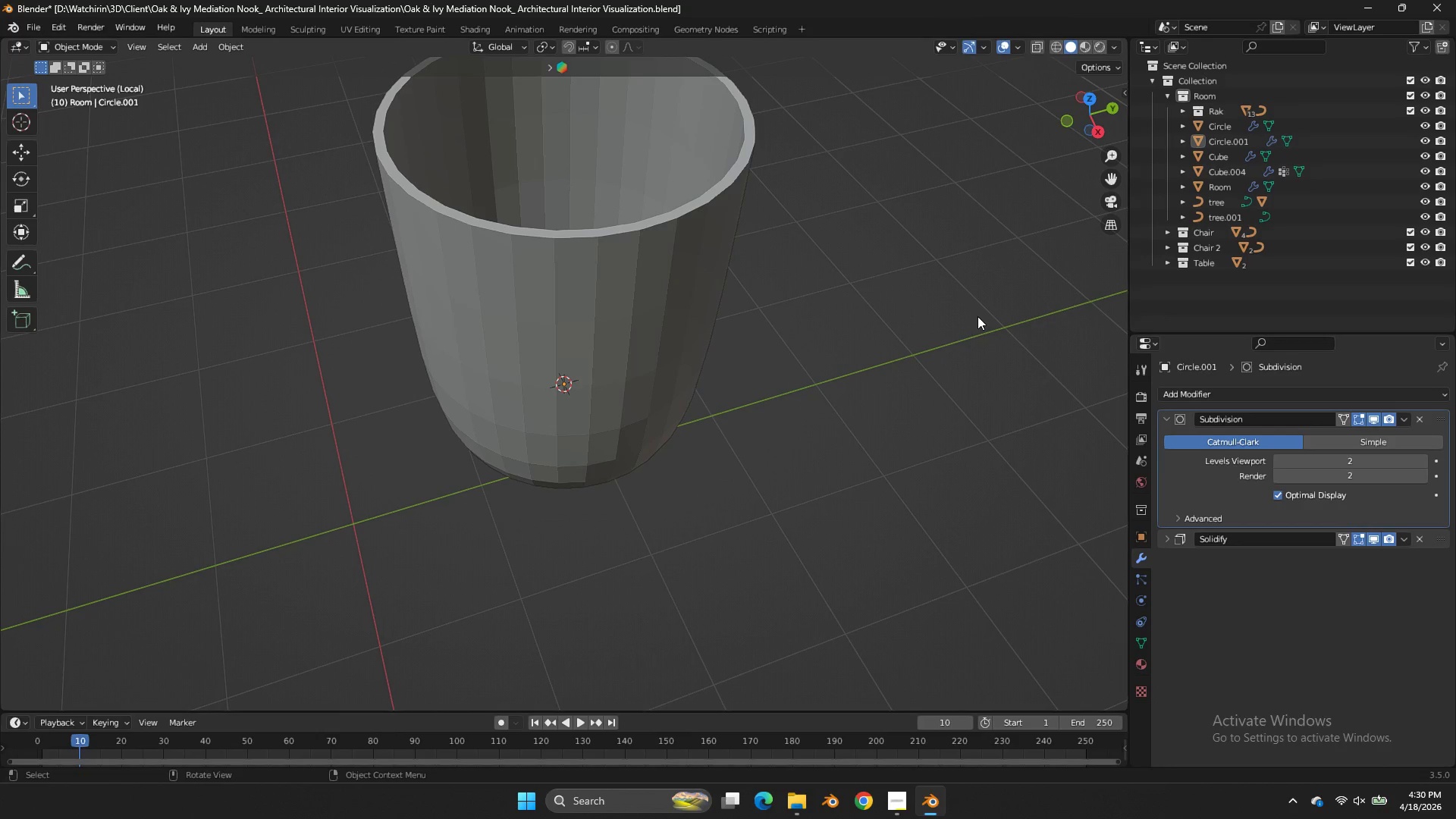 
double_click([690, 257])
 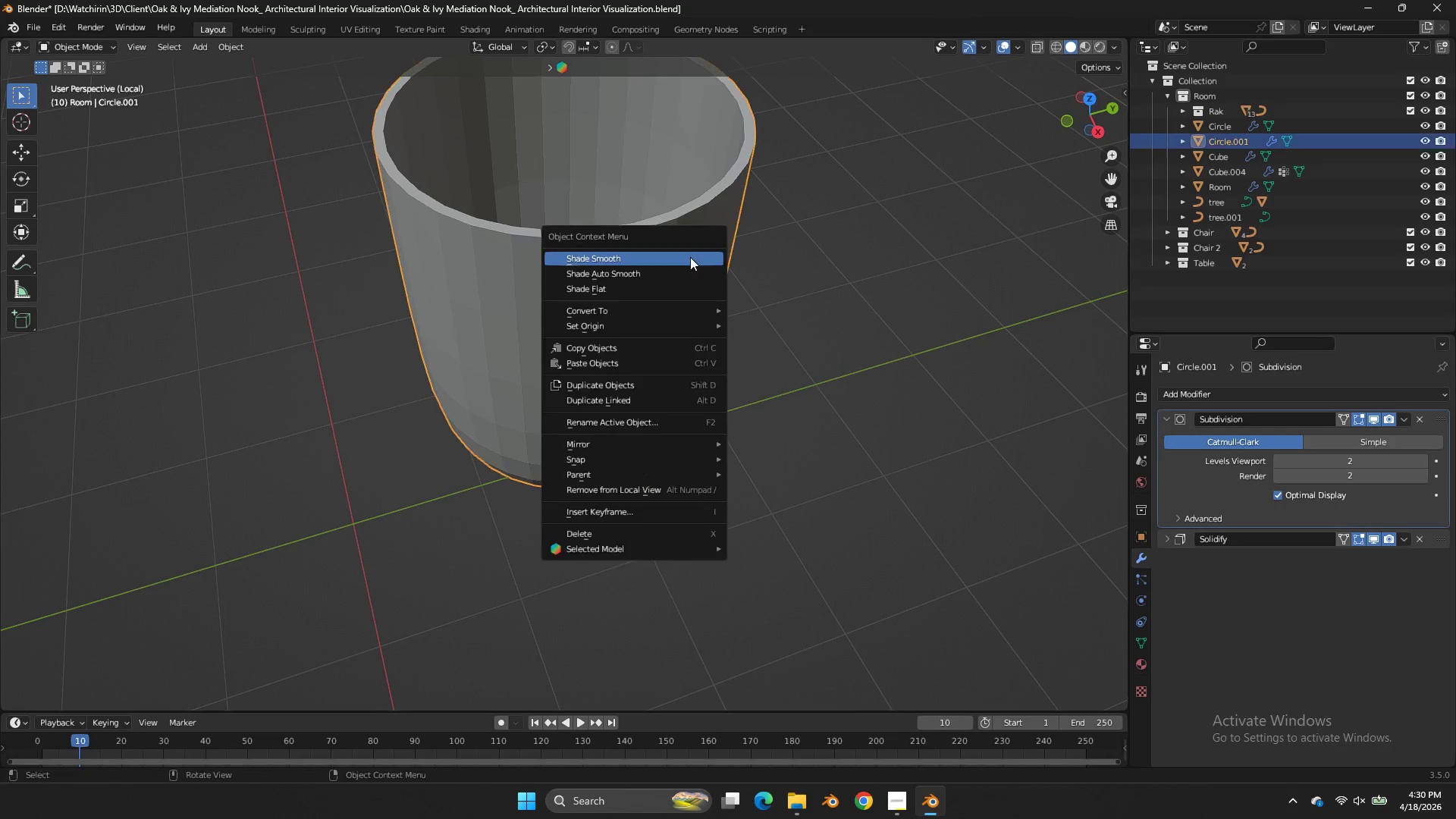 
right_click([690, 257])
 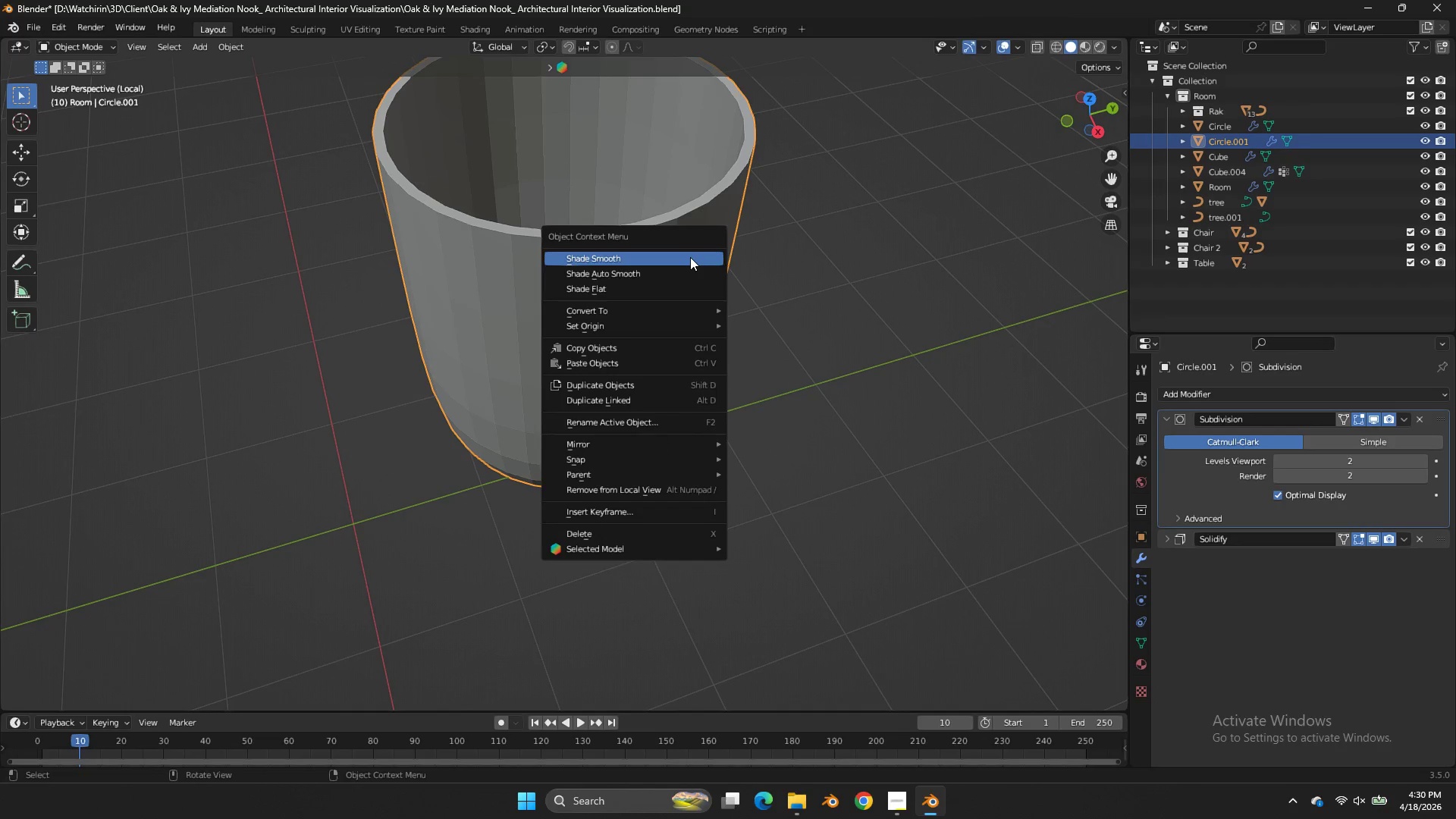 
left_click([690, 257])
 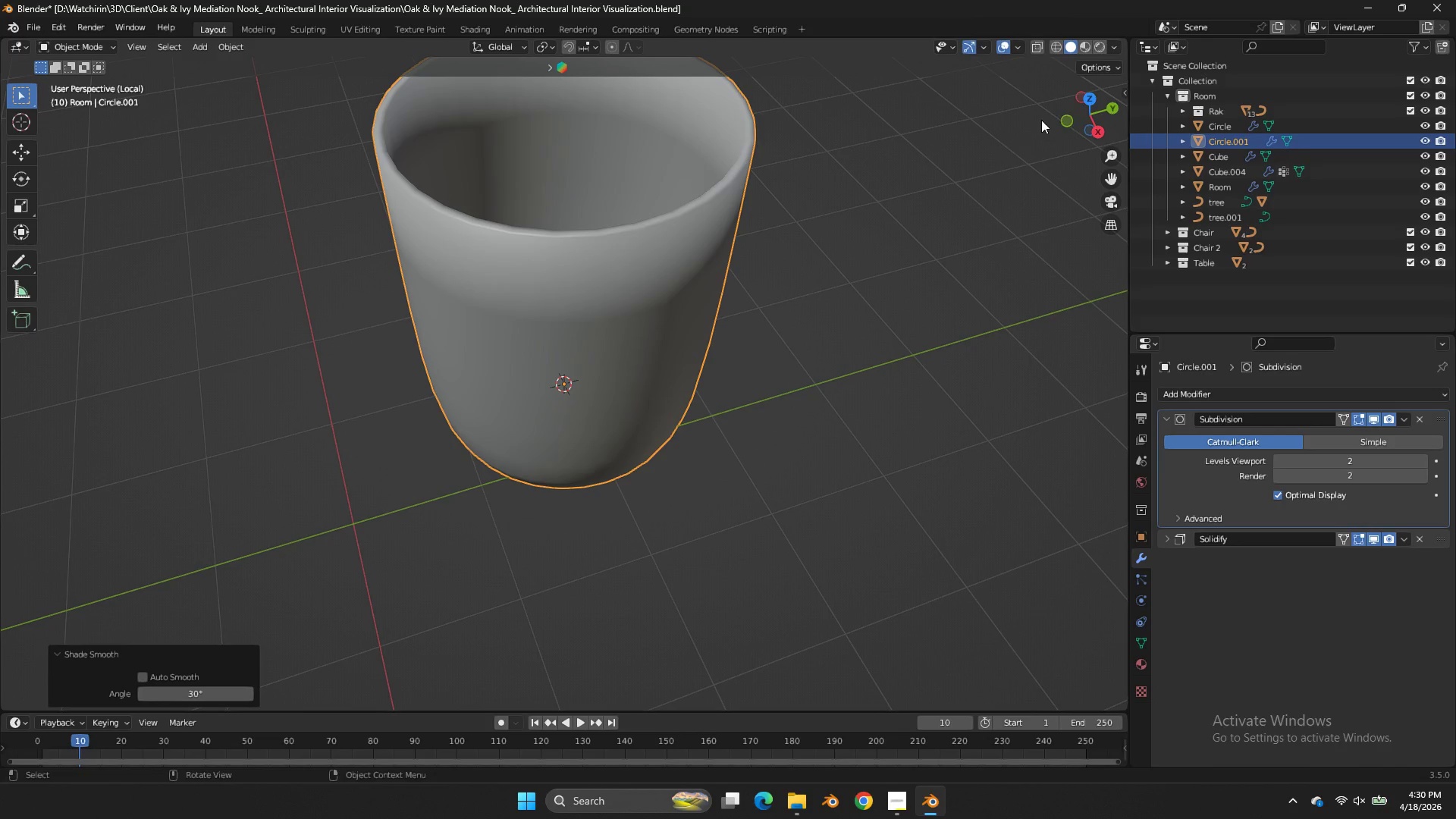 
left_click_drag(start_coordinate=[1065, 106], to_coordinate=[962, 71])
 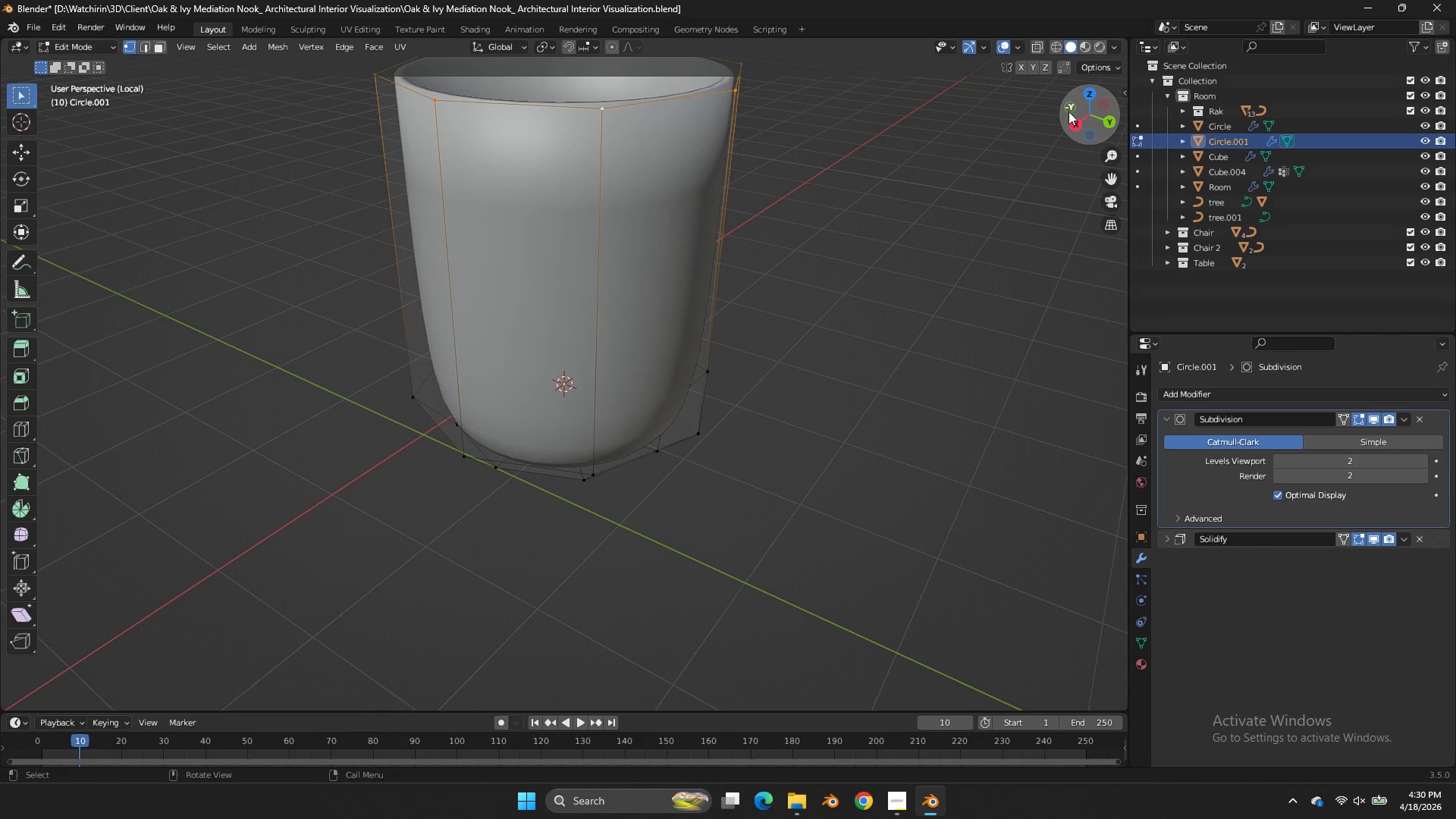 
key(Tab)
 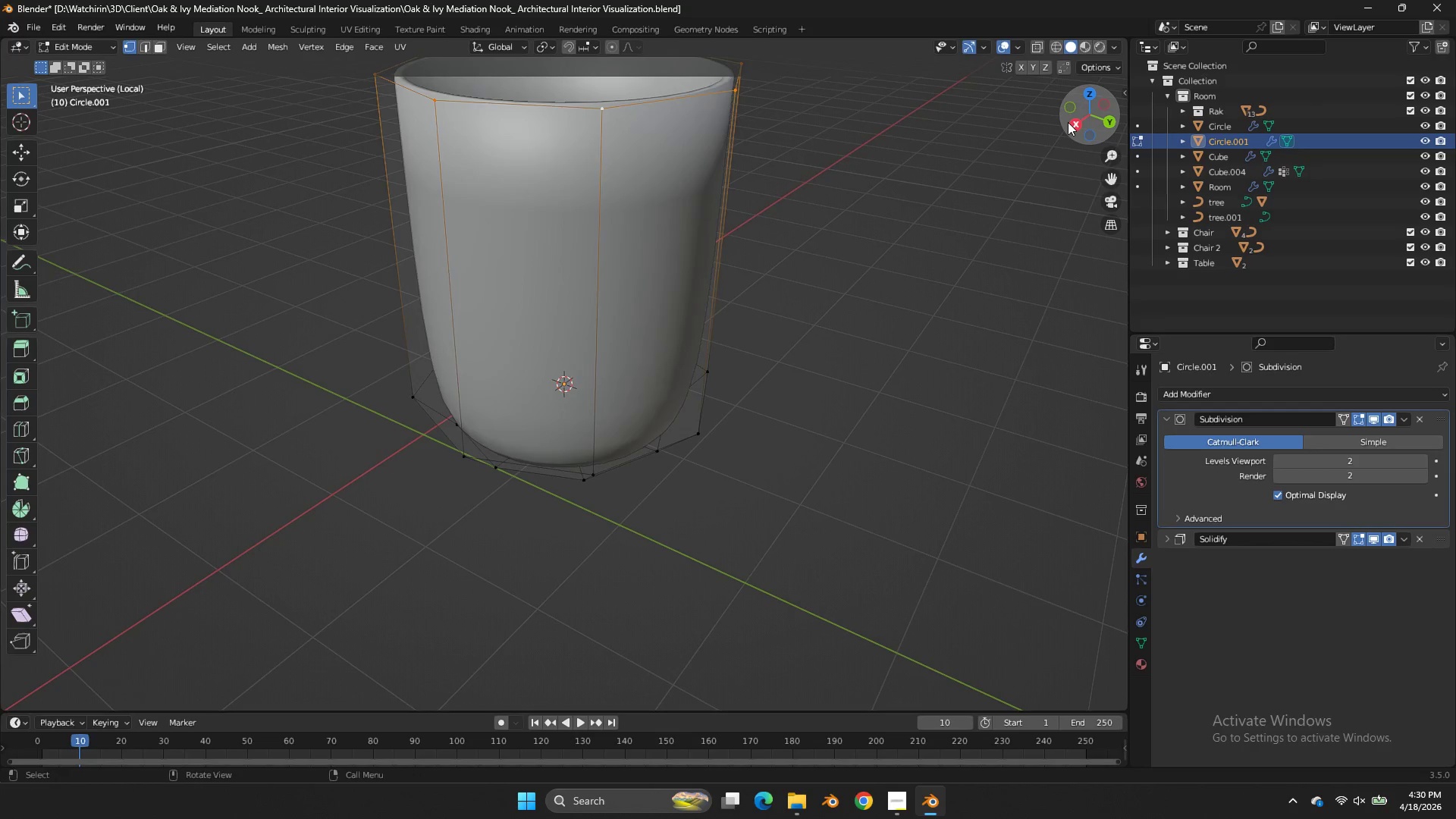 
left_click([1068, 123])
 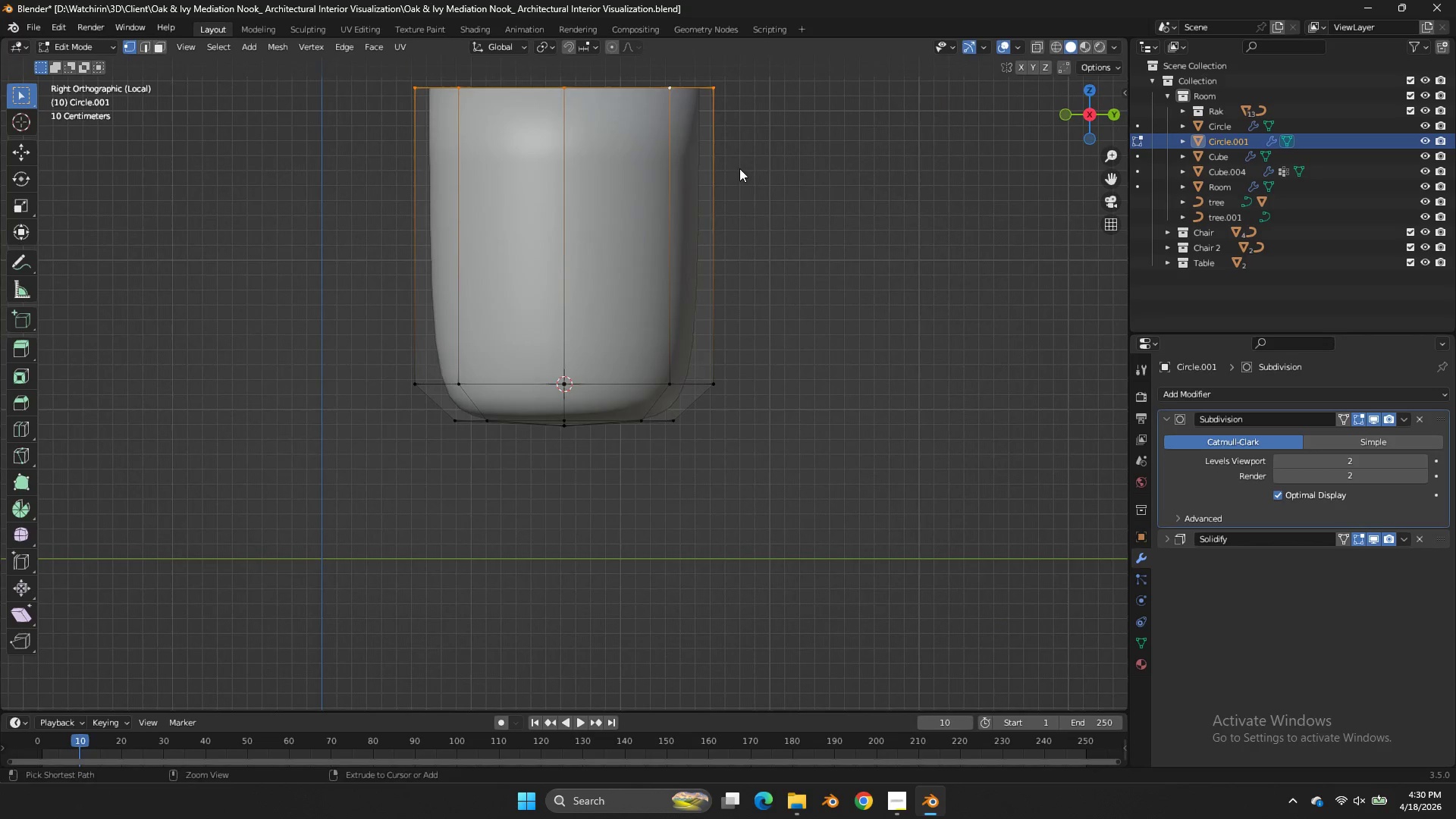 
key(Control+ControlLeft)
 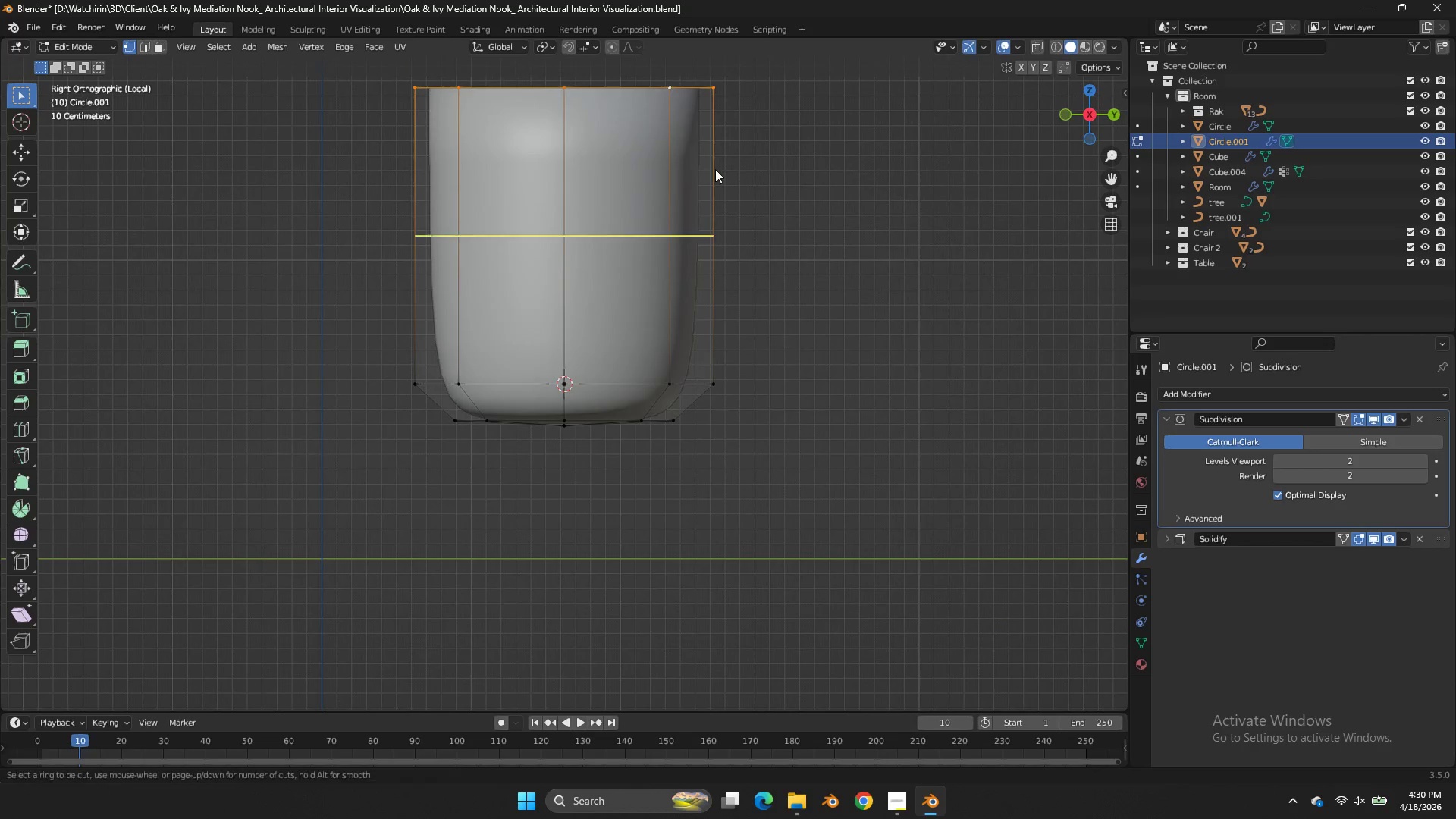 
key(Control+R)
 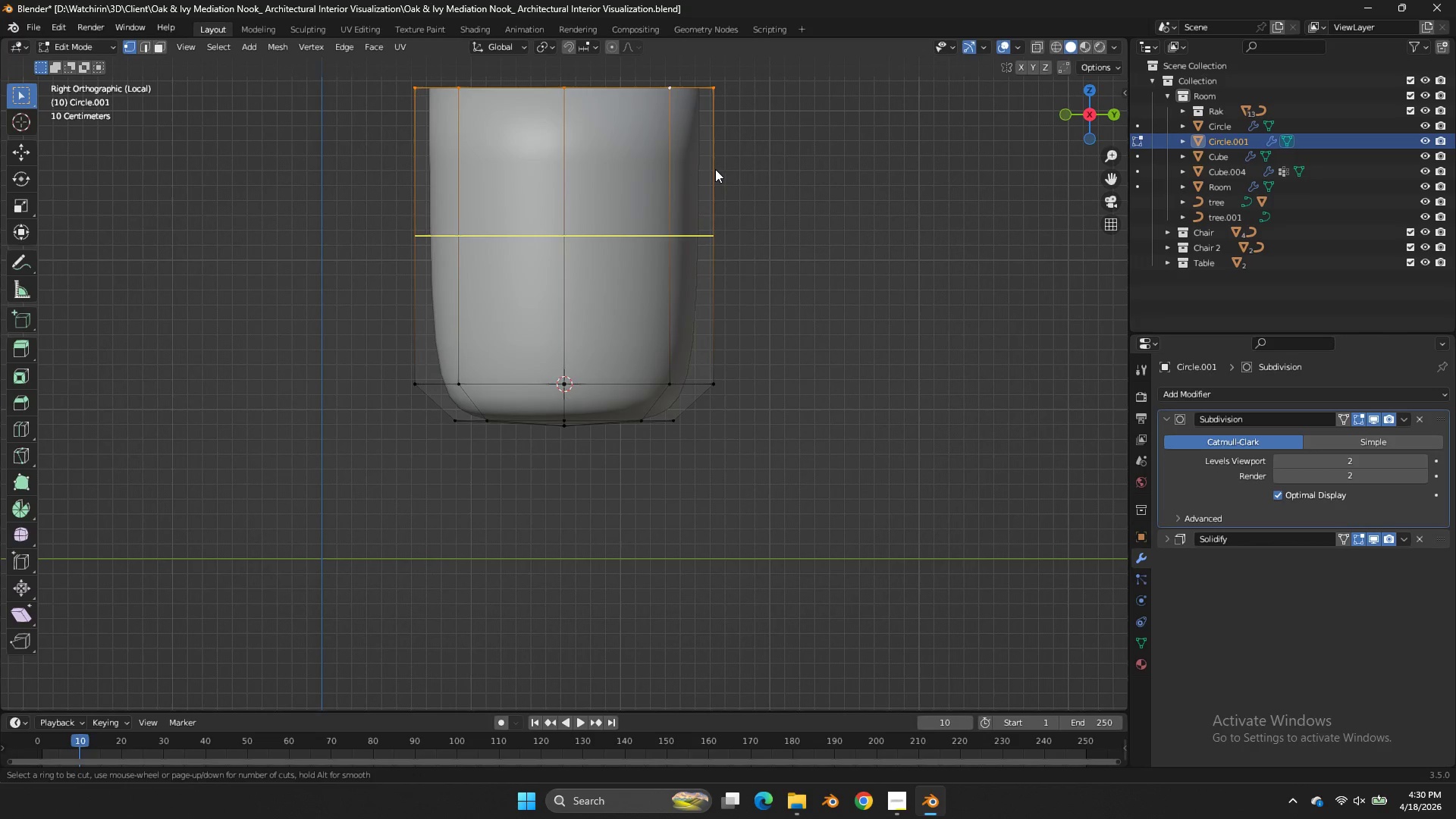 
left_click([715, 169])
 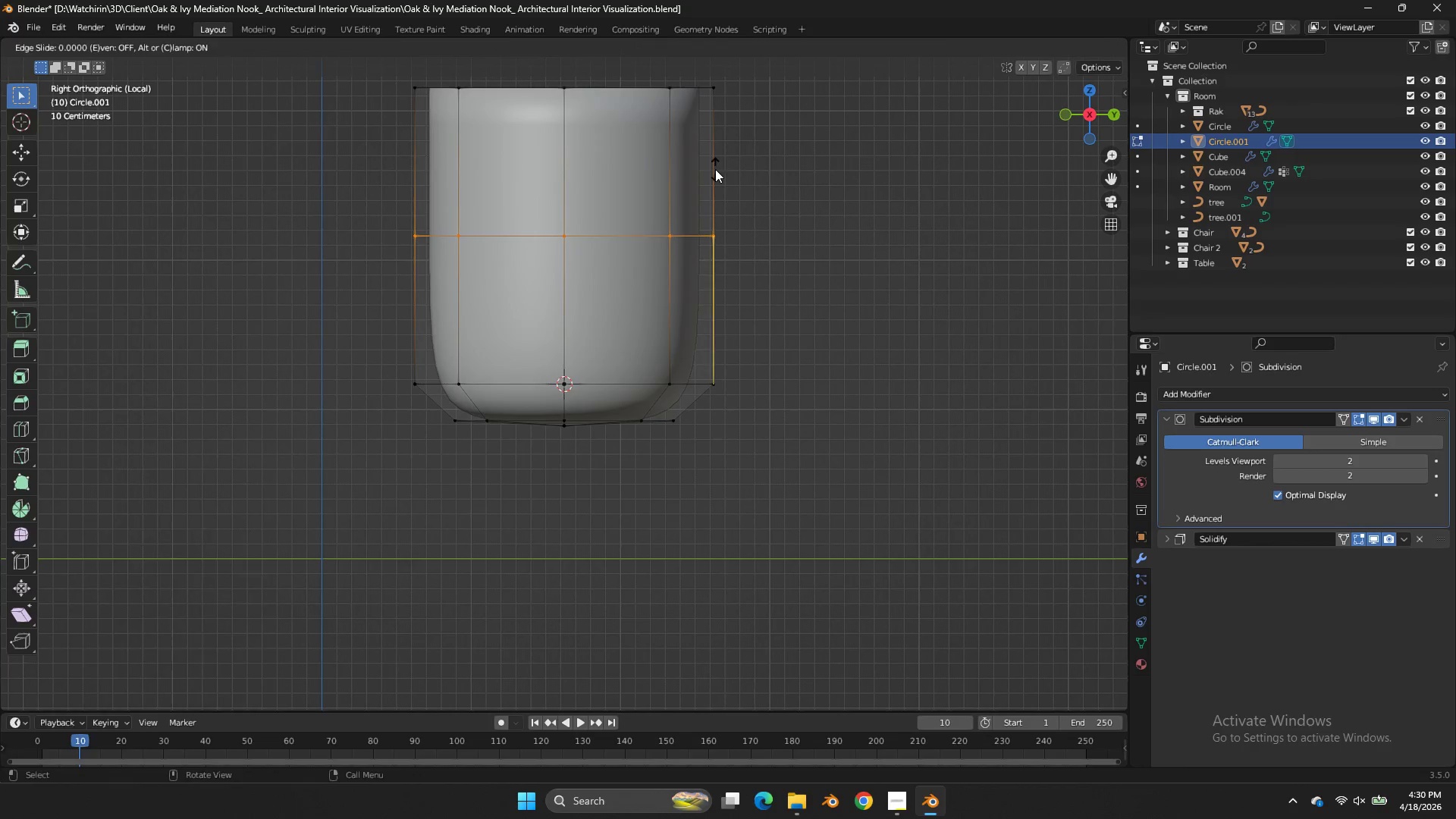 
right_click([715, 169])
 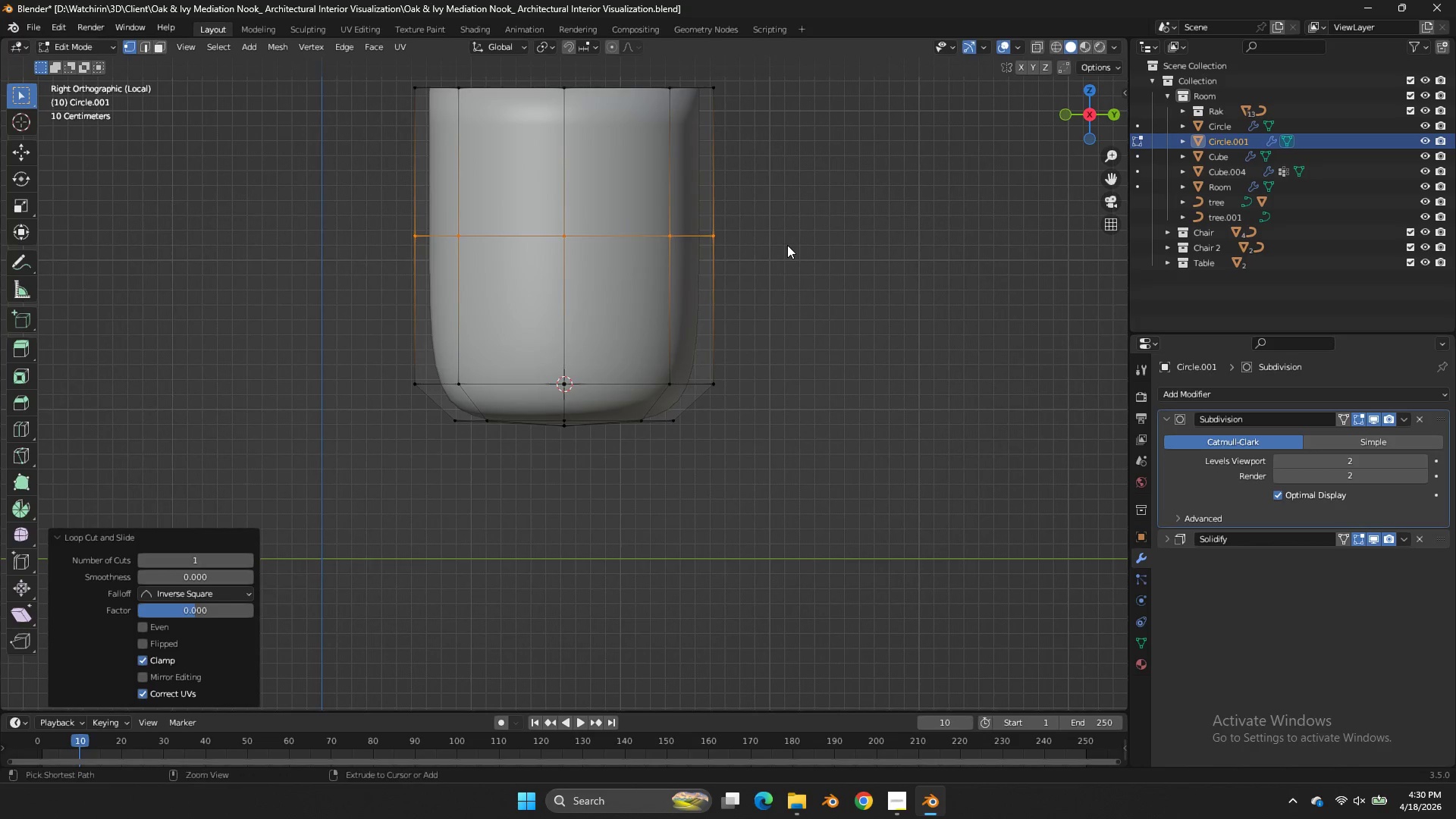 
key(Control+B)
 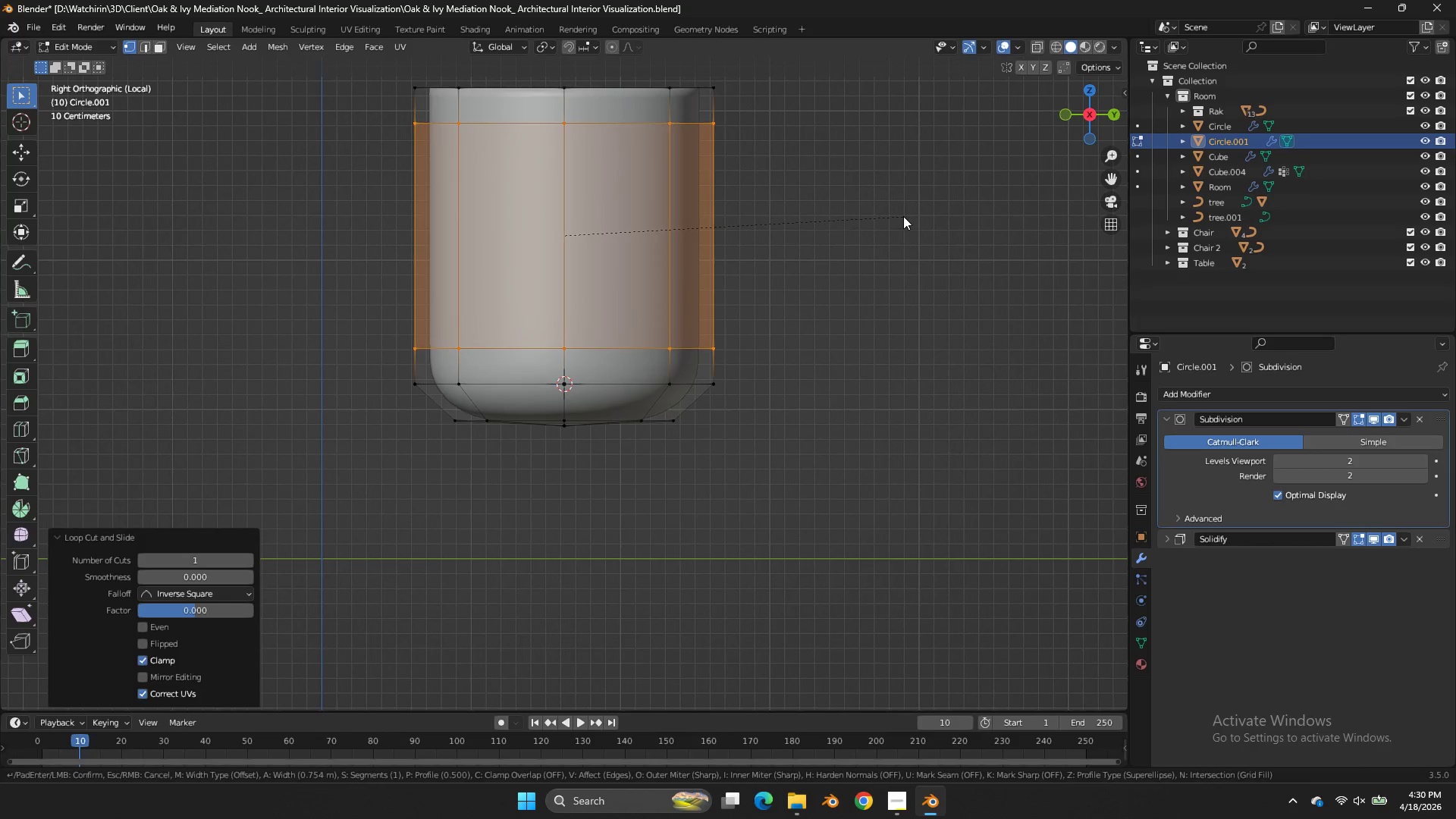 
left_click([907, 221])
 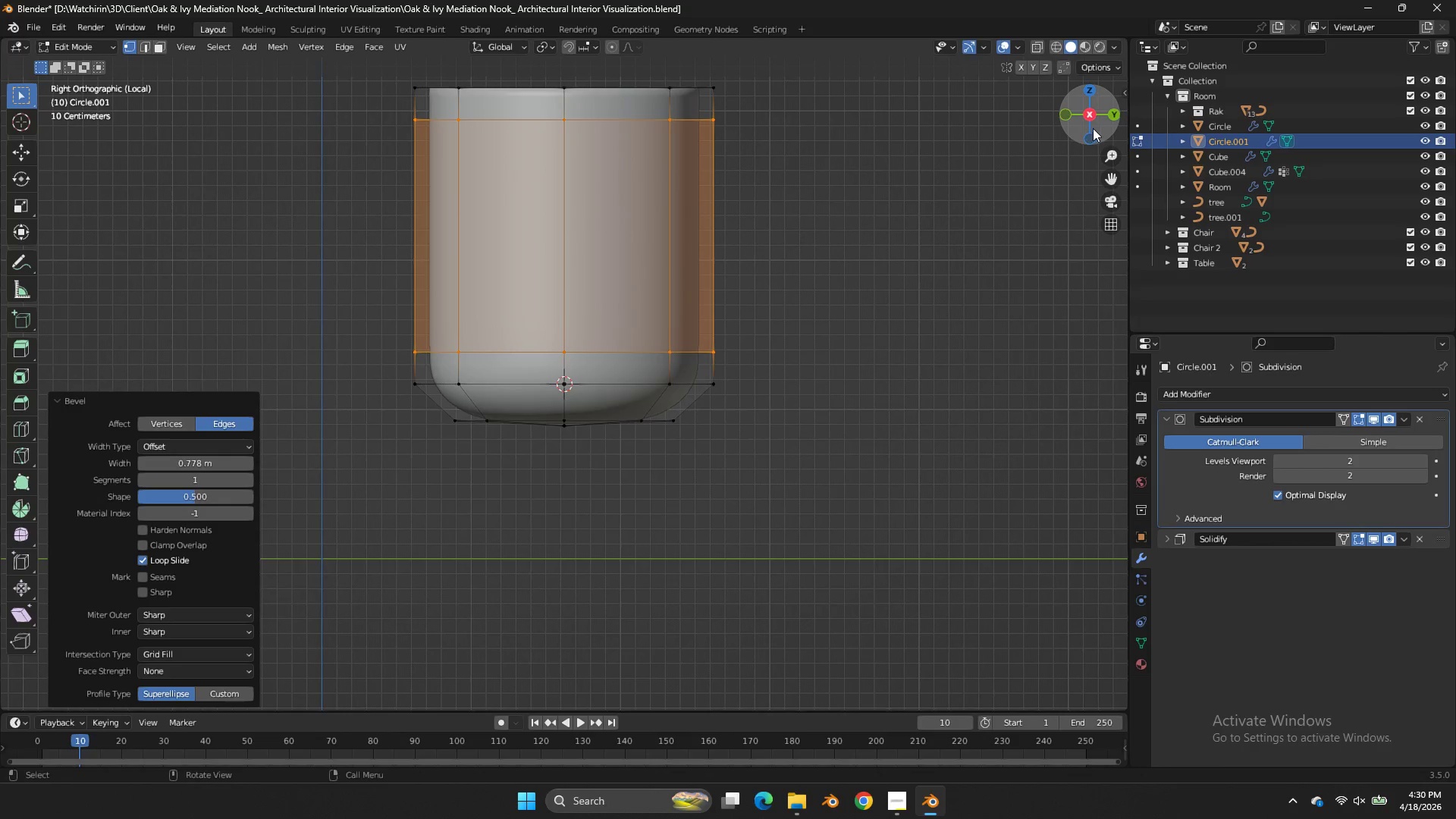 
left_click_drag(start_coordinate=[1093, 128], to_coordinate=[933, 202])
 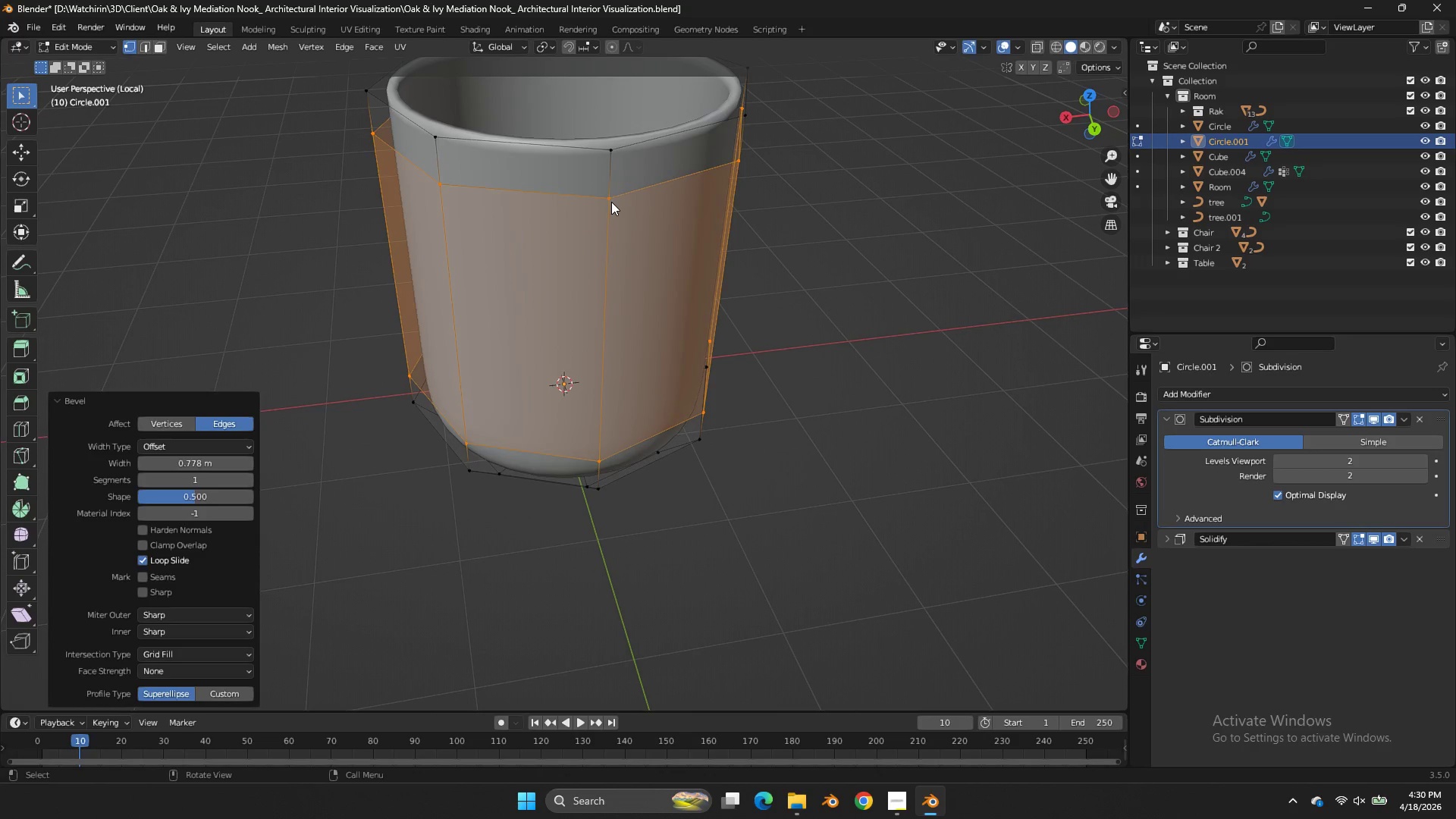 
left_click([611, 202])
 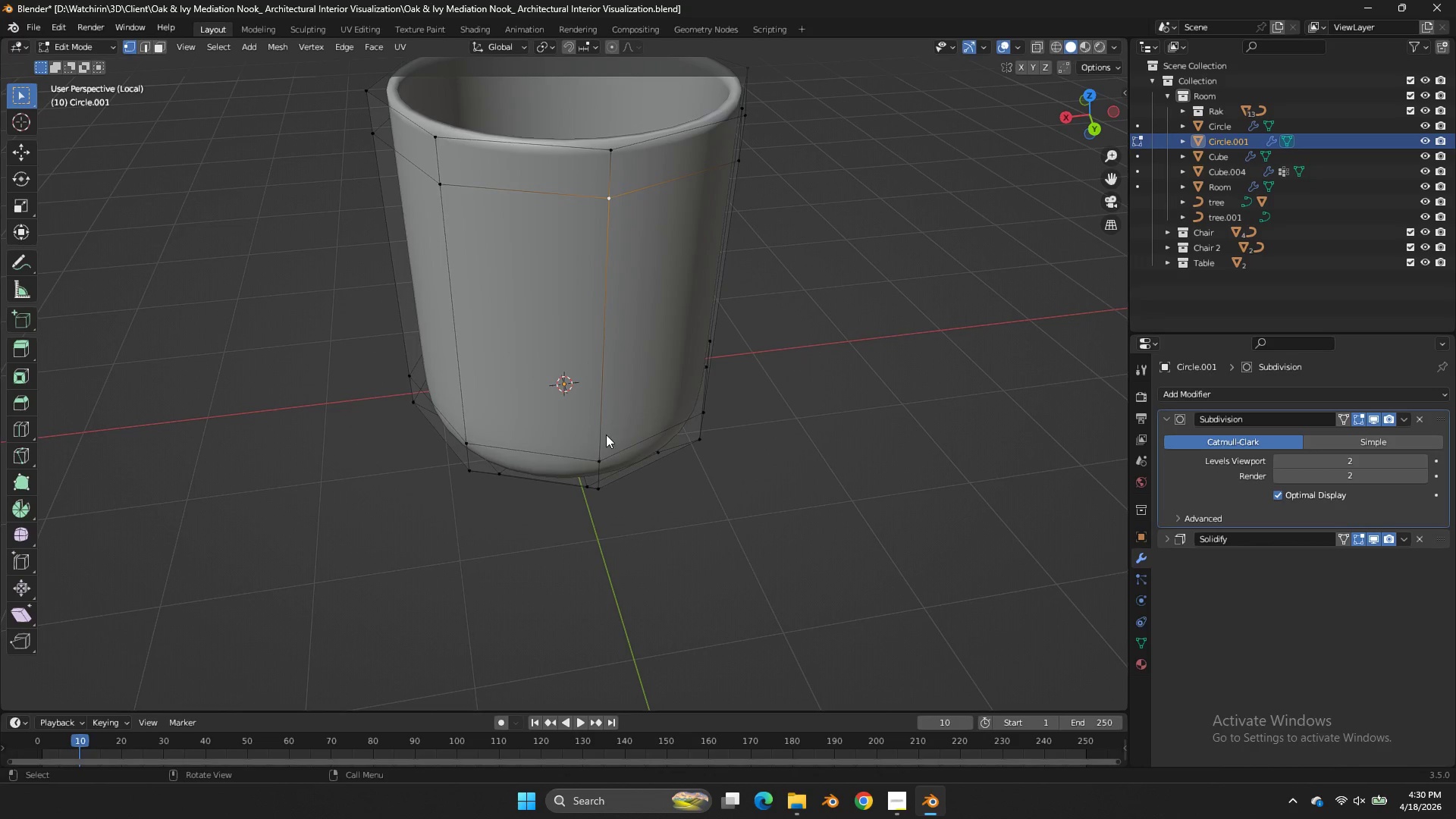 
hold_key(key=ShiftLeft, duration=0.45)
left_click([615, 450])
 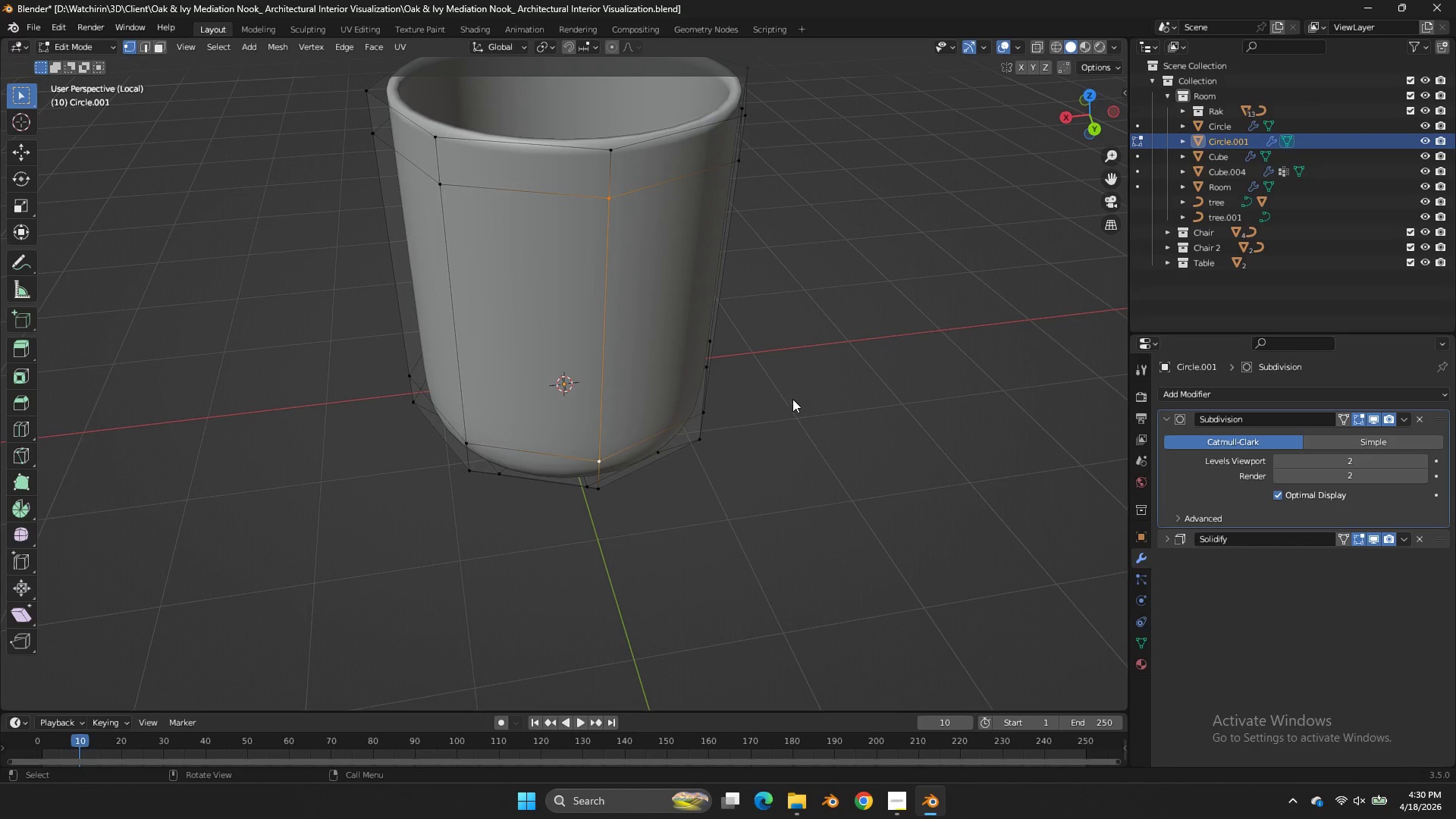 
key(Control+B)
 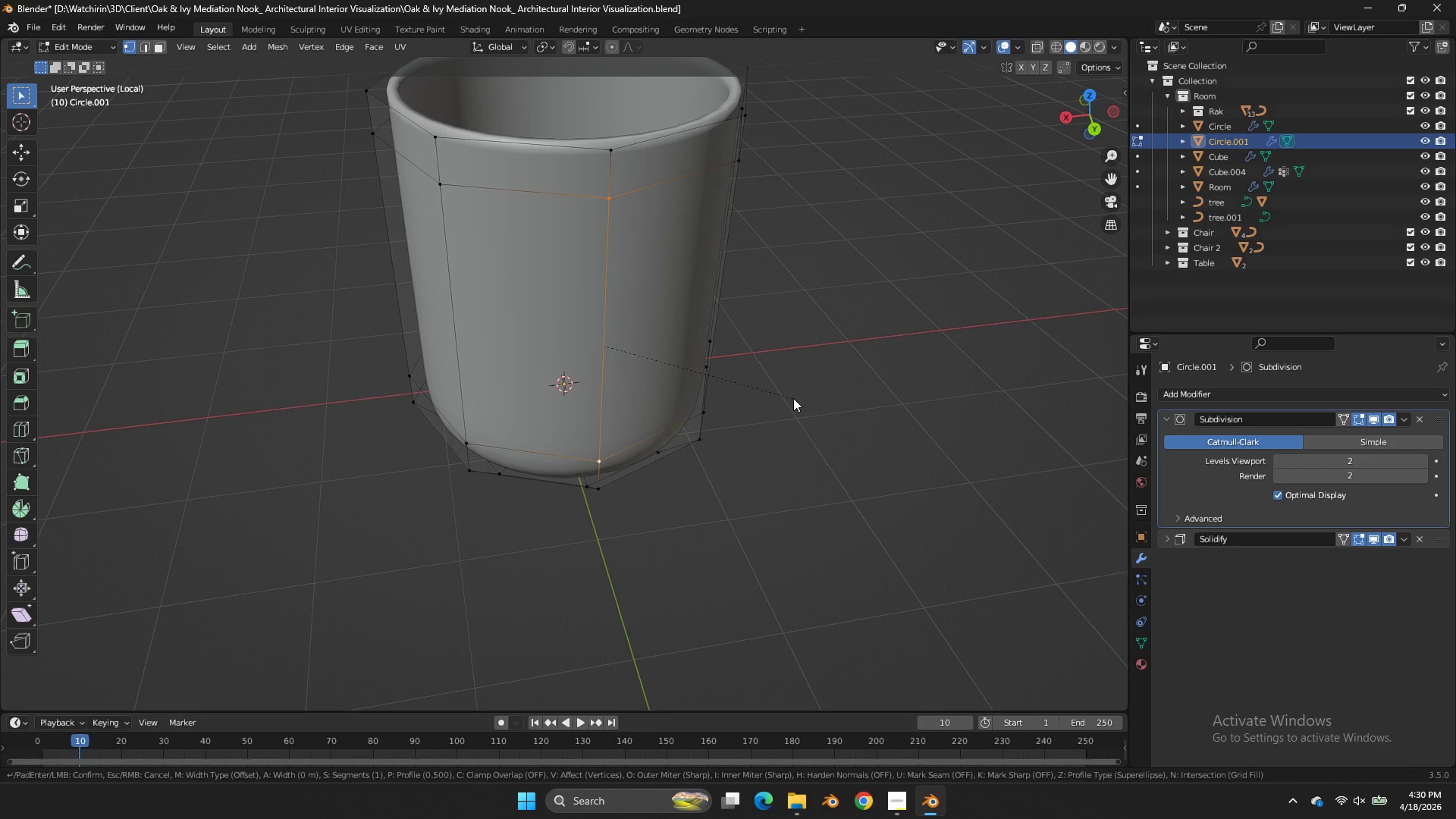 
key(V)
 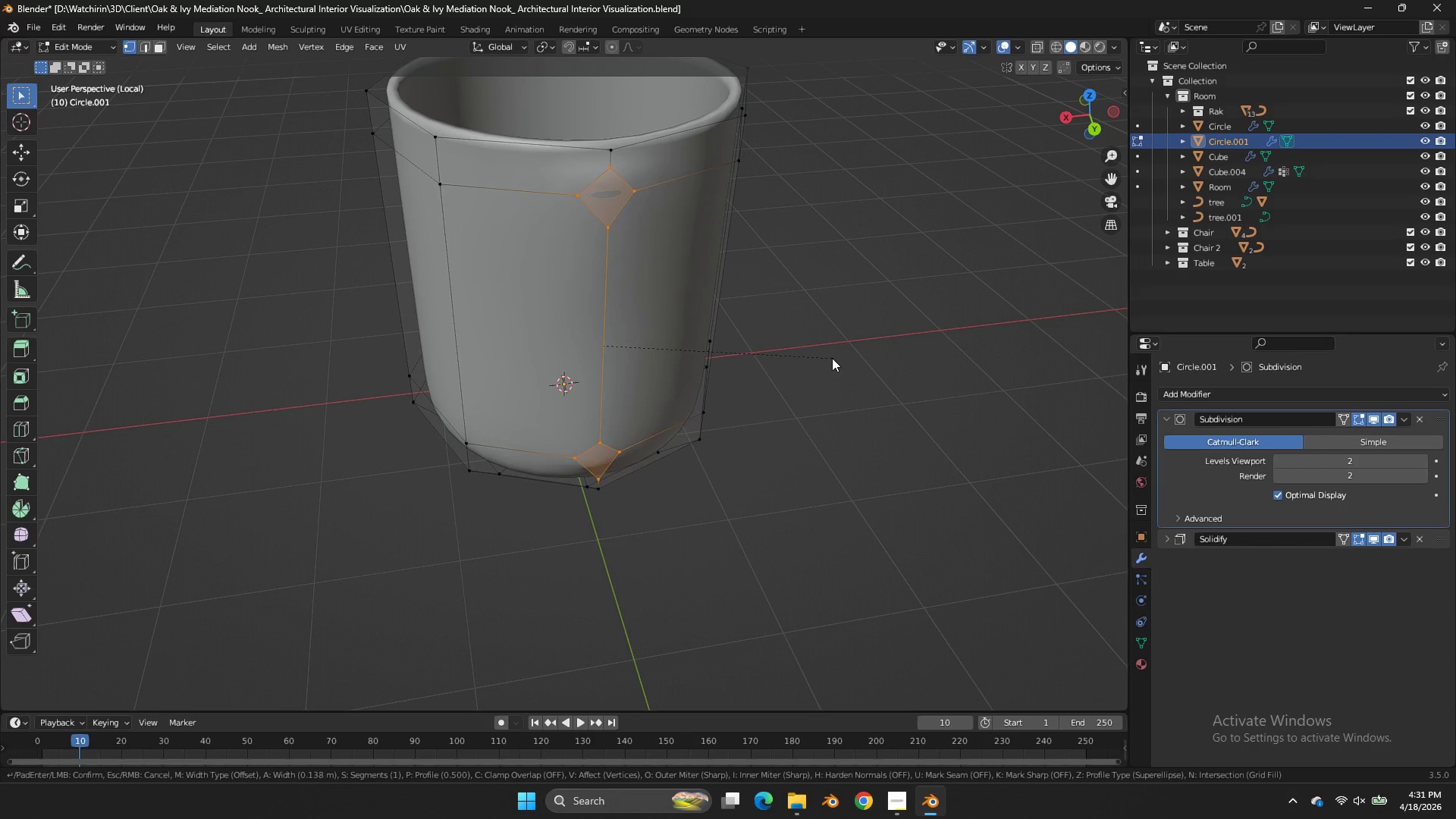 
left_click([833, 356])
 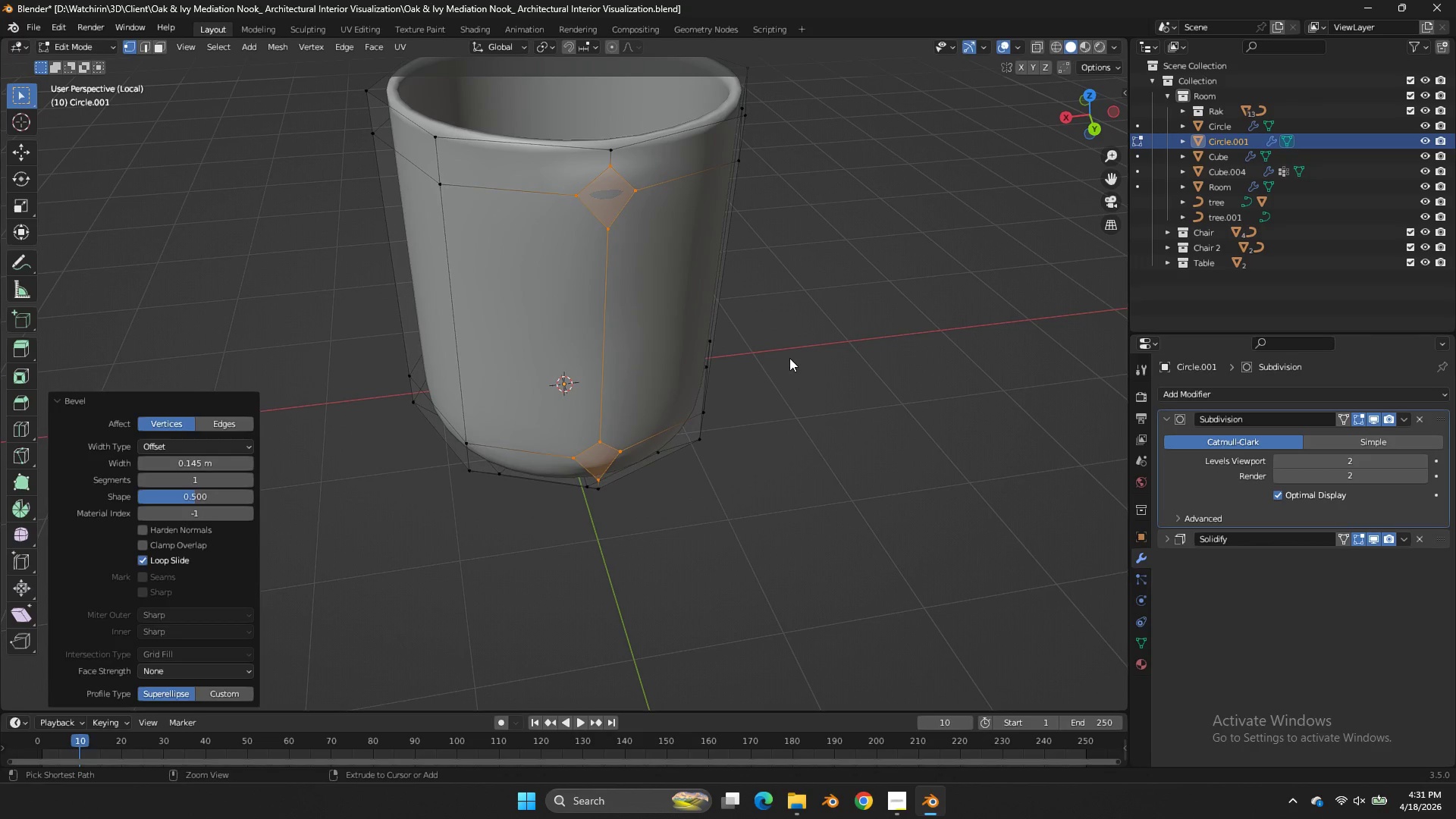 
key(Control+Z)
 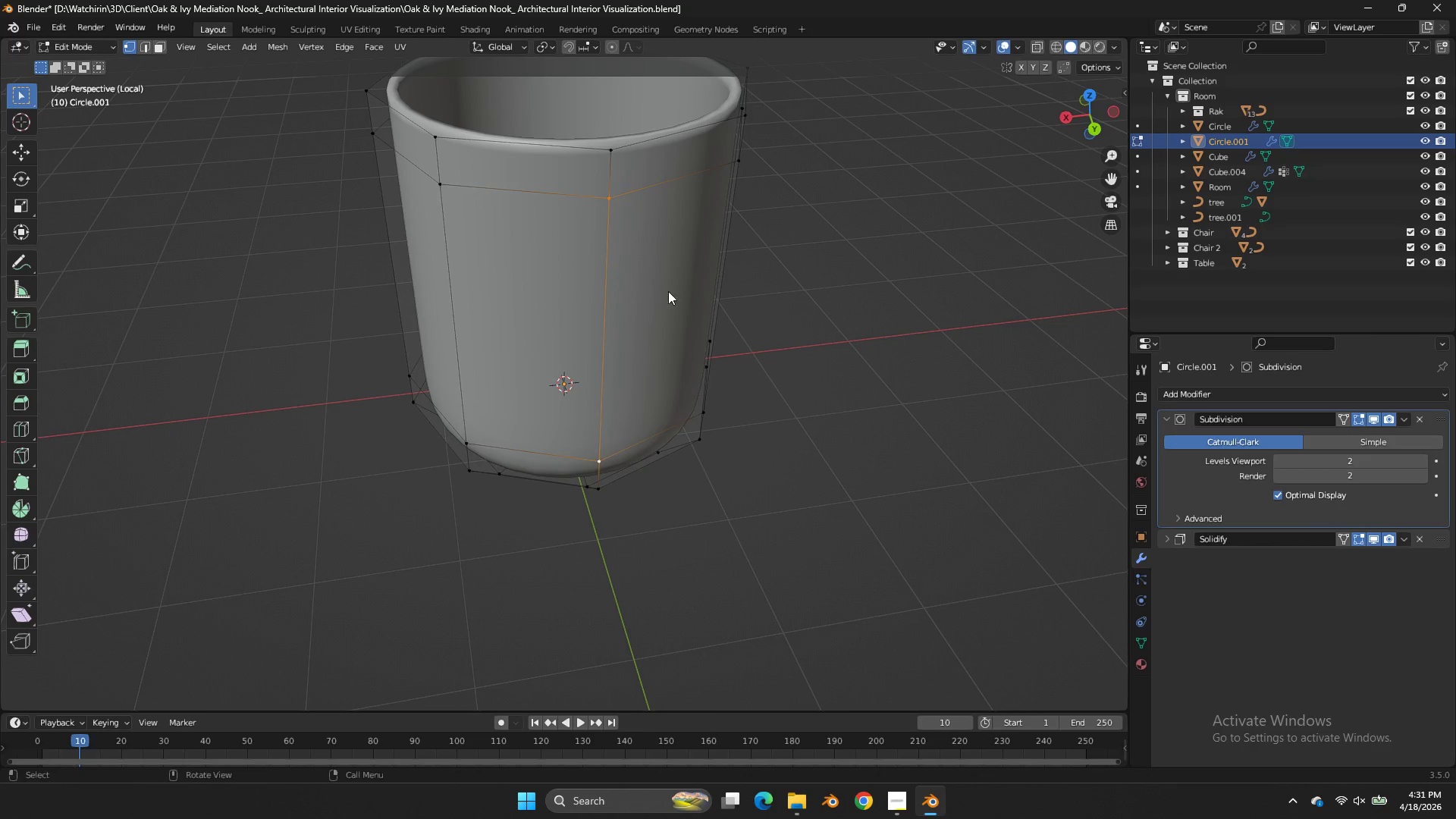 
hold_key(key=AltLeft, duration=1.3)
hold_key(key=ShiftLeft, duration=0.78)
left_click([668, 419])
 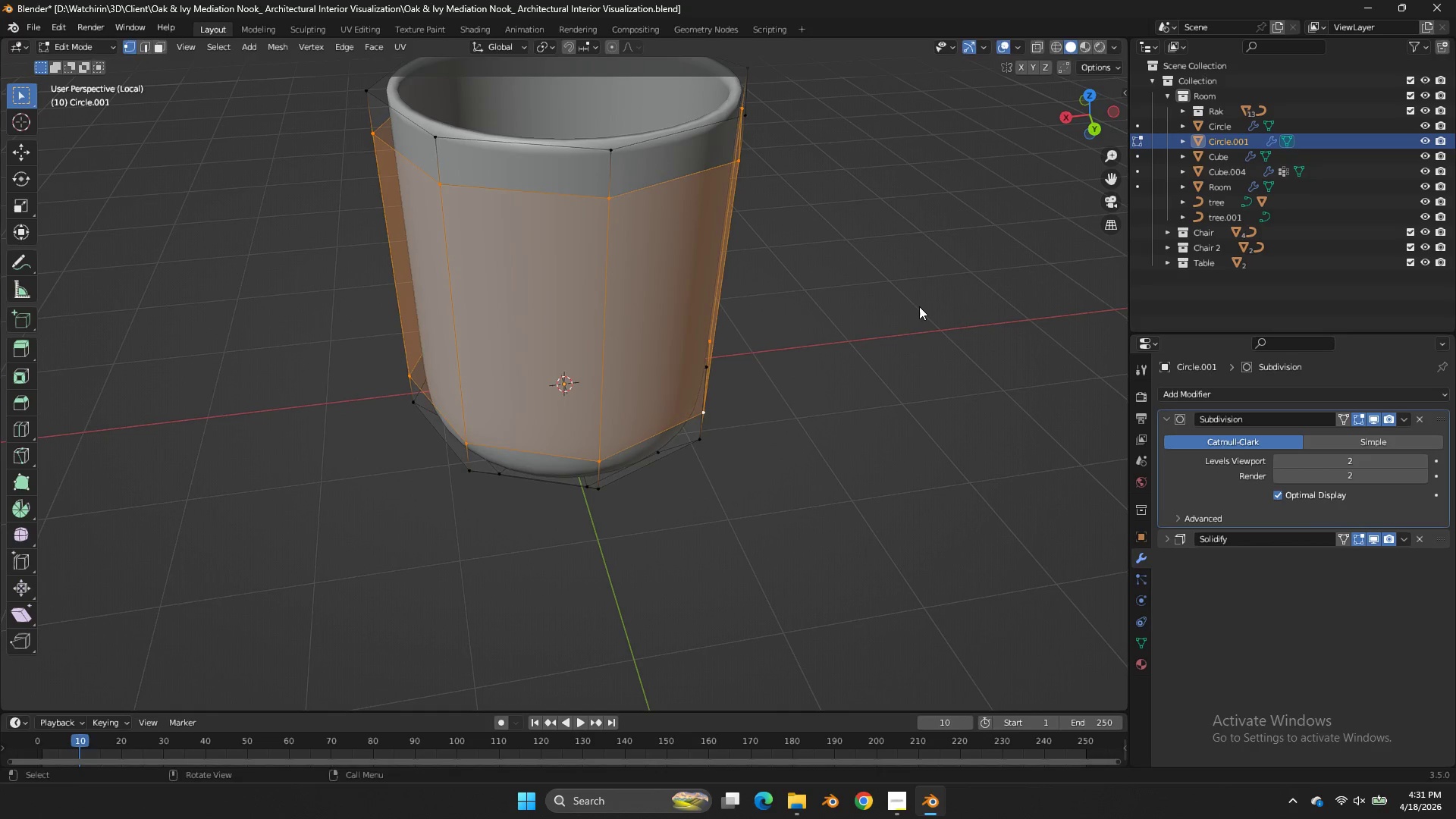 
type(sz)
 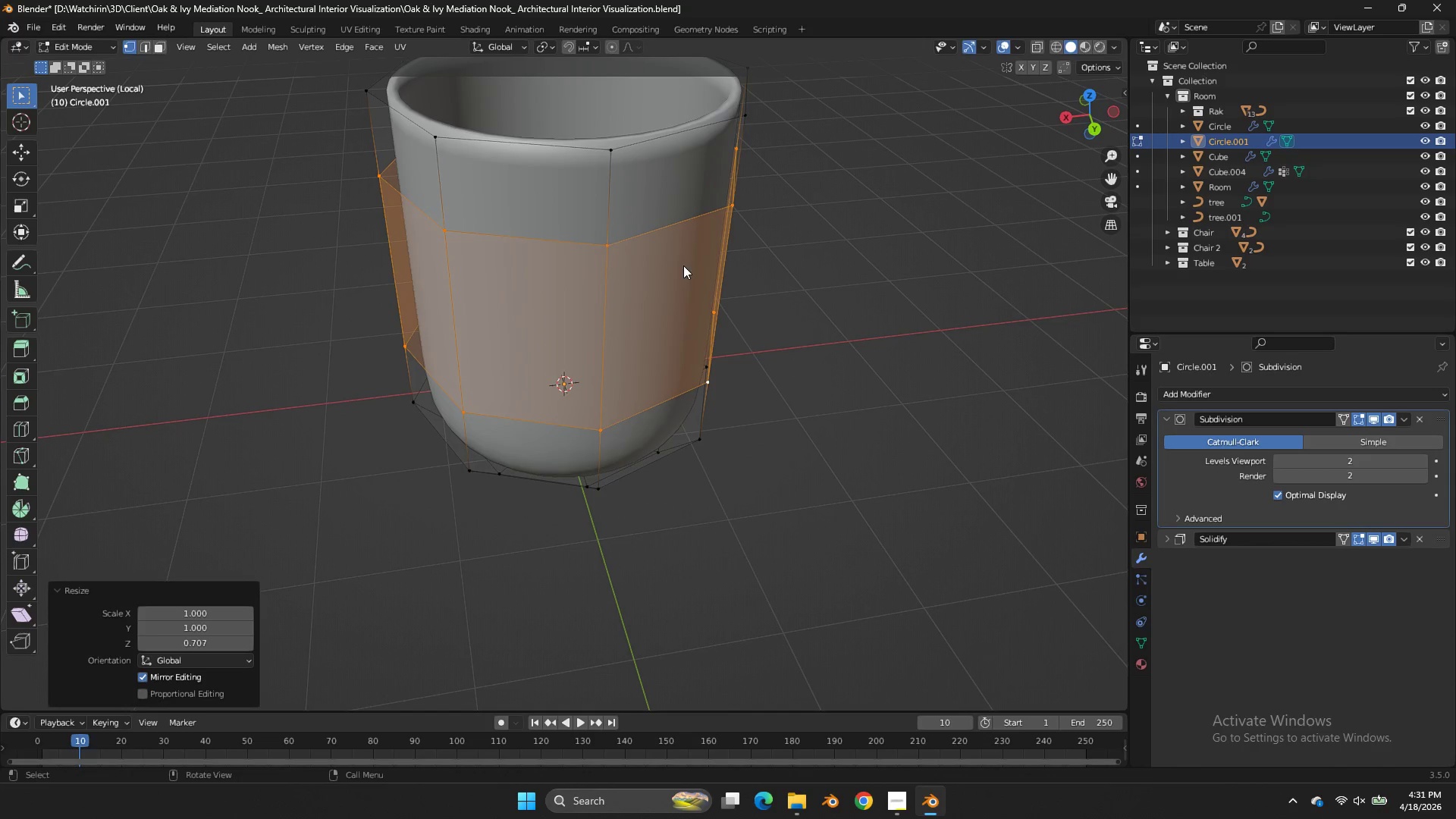 
double_click([592, 243])
 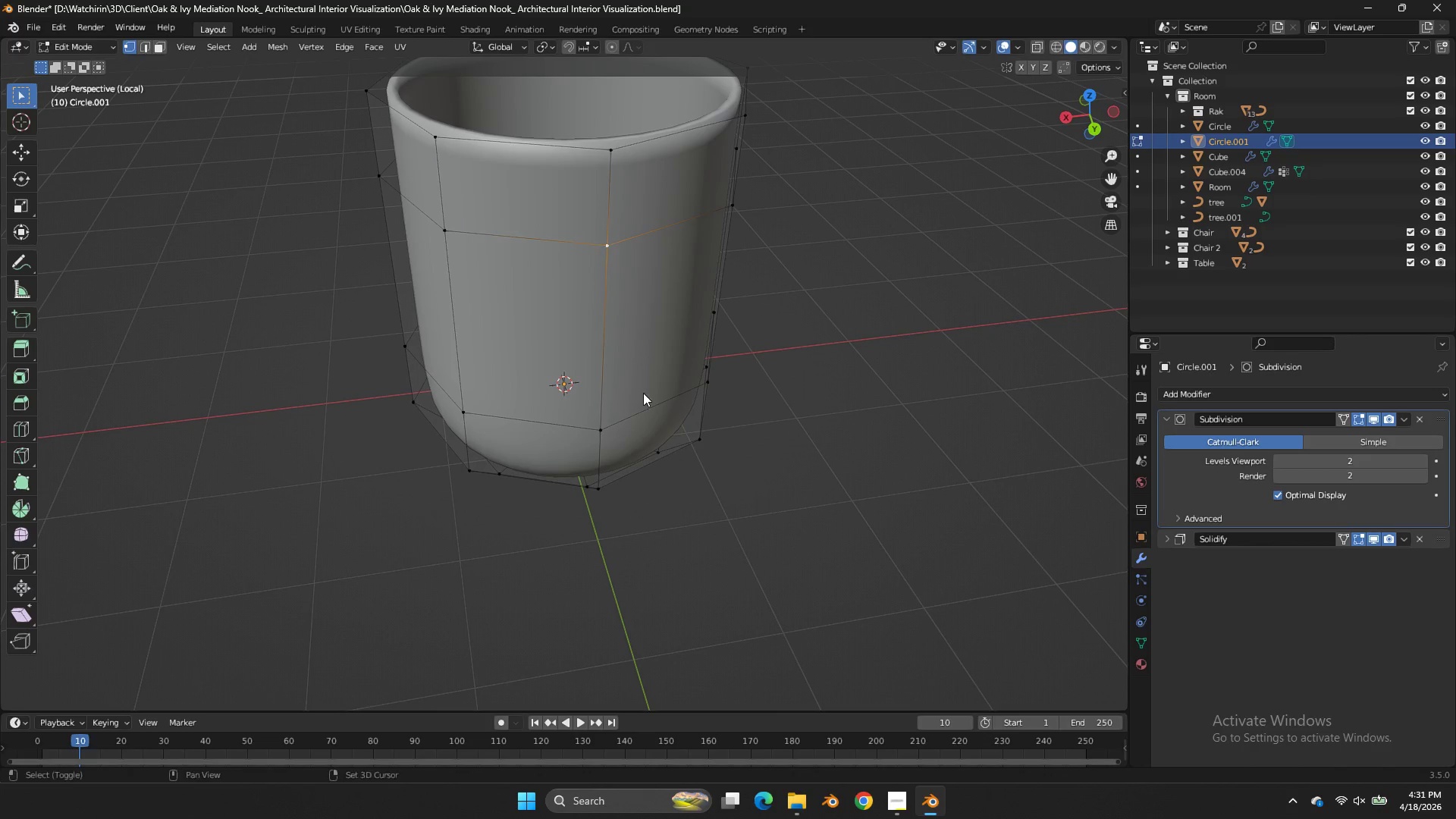 
hold_key(key=ShiftLeft, duration=0.44)
triple_click([639, 397])
 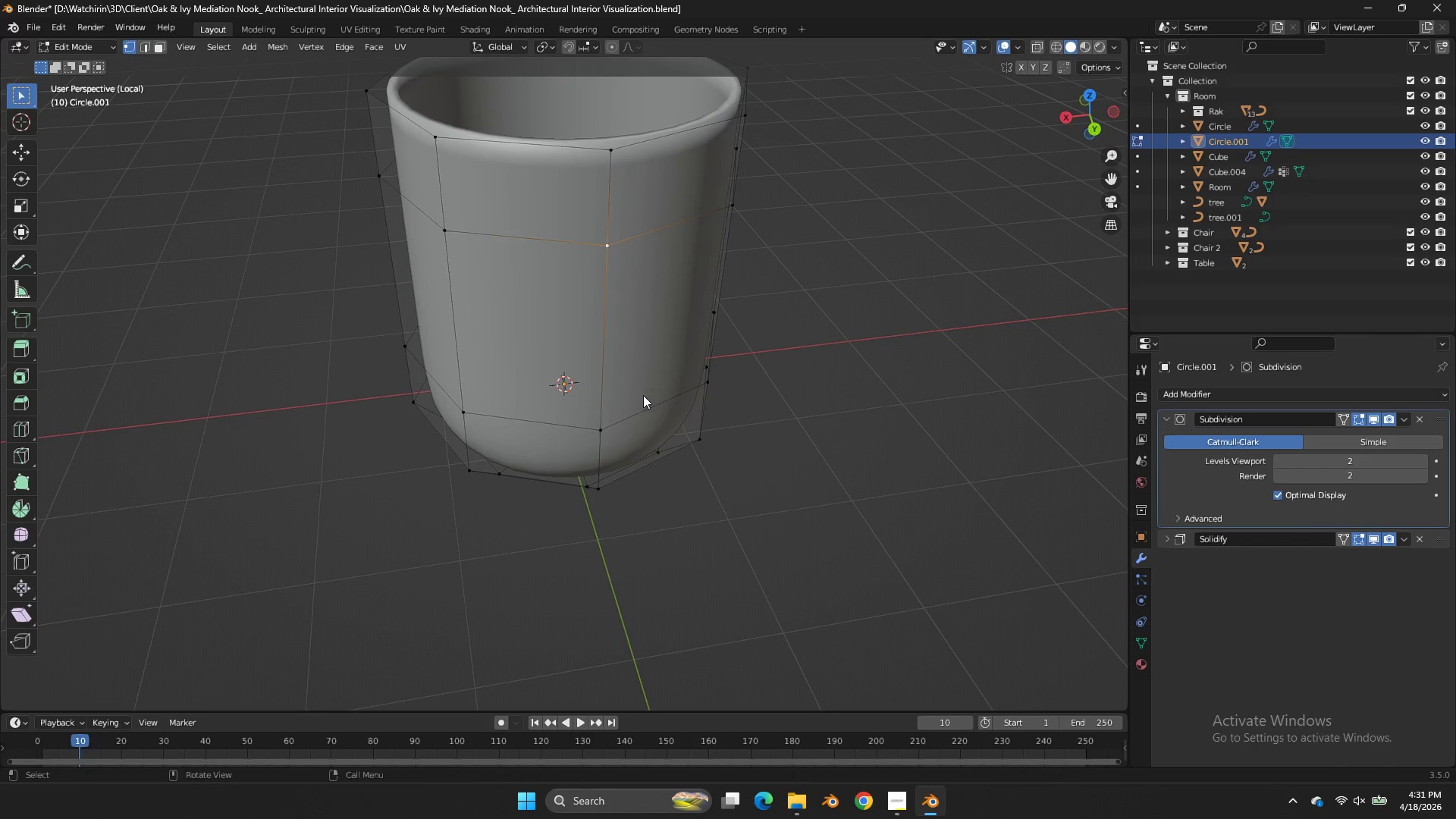 
key(Shift+ShiftLeft)
 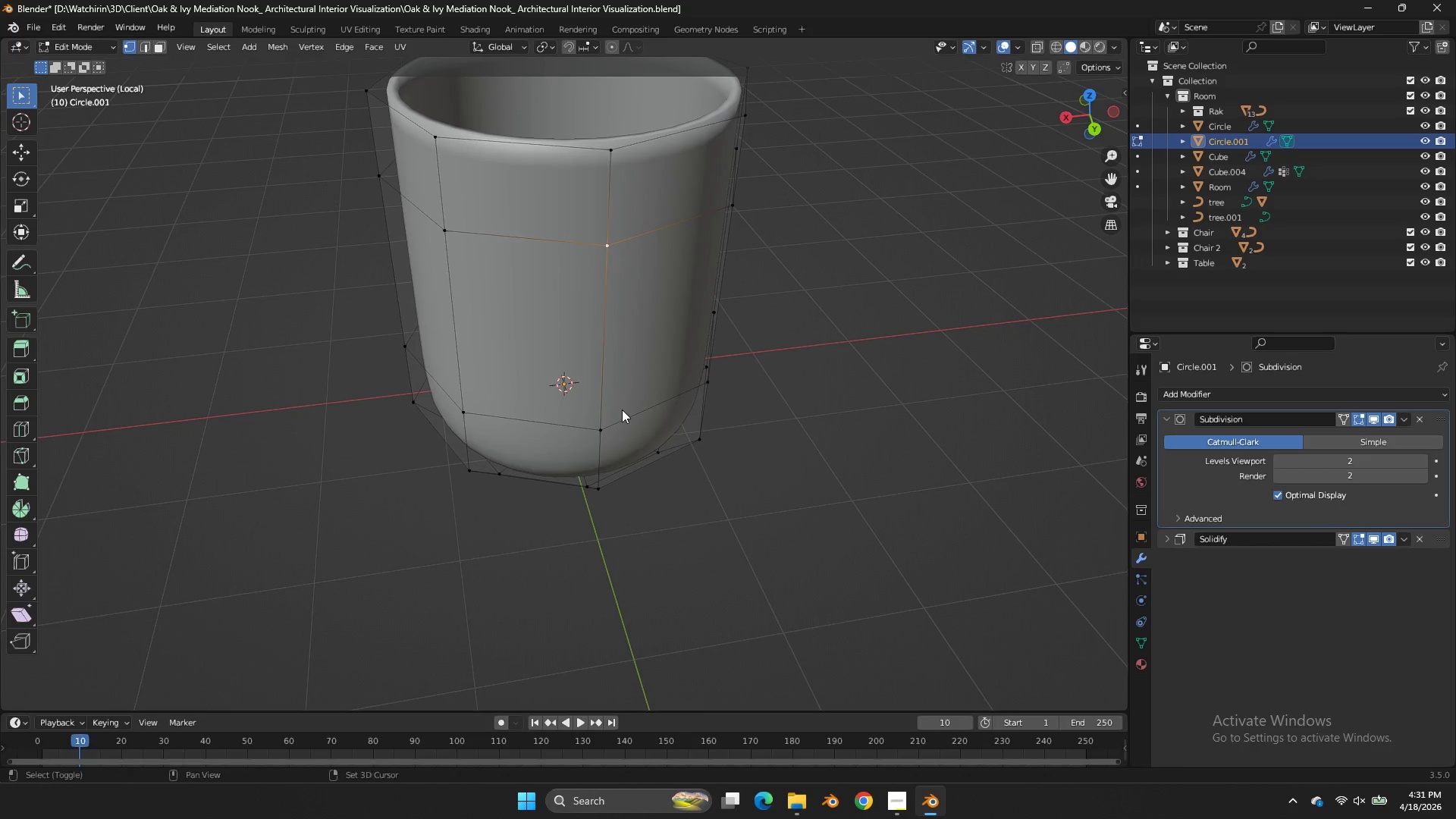 
left_click([622, 410])
 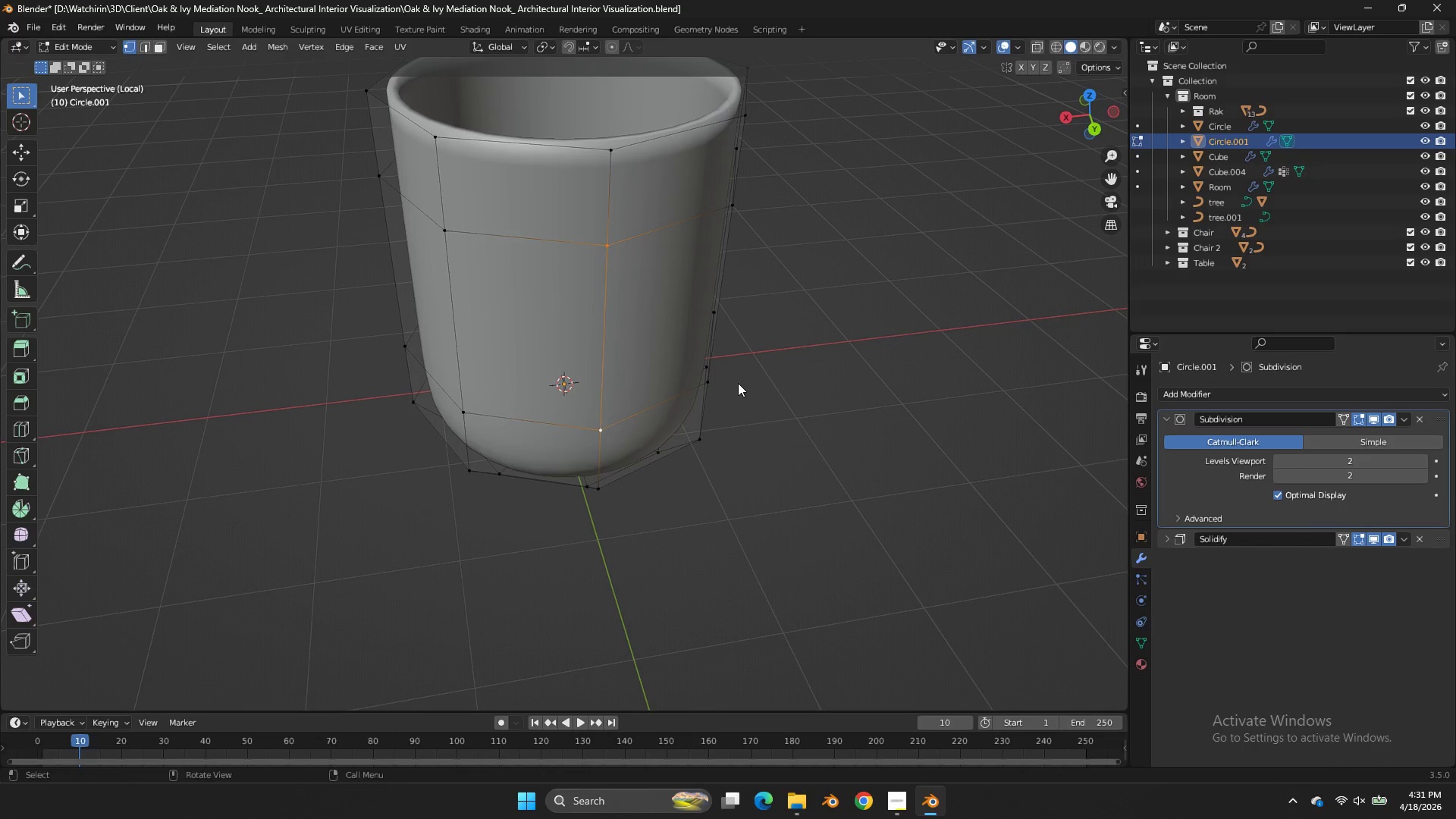 
key(Control+B)
 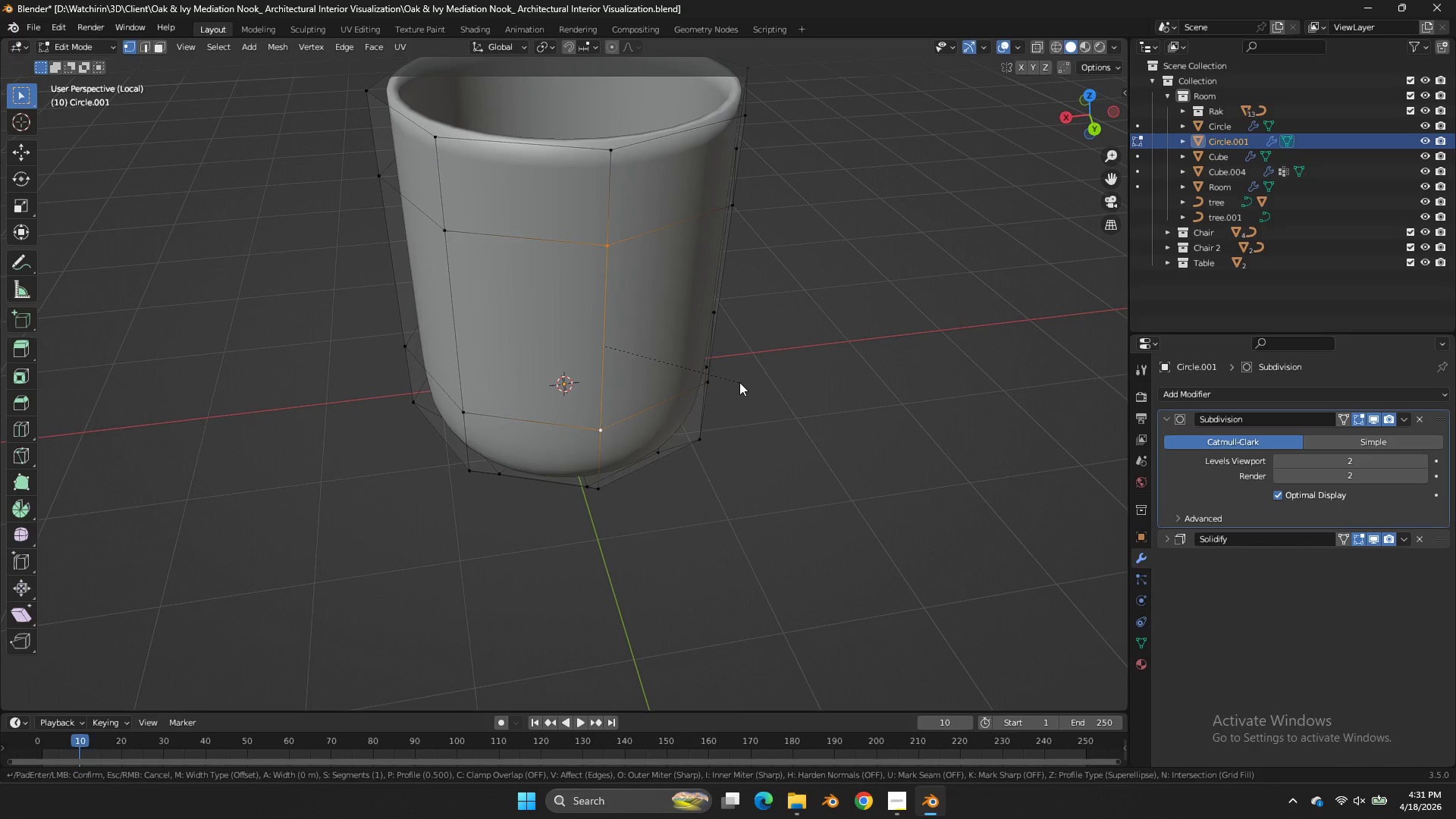 
key(V)
 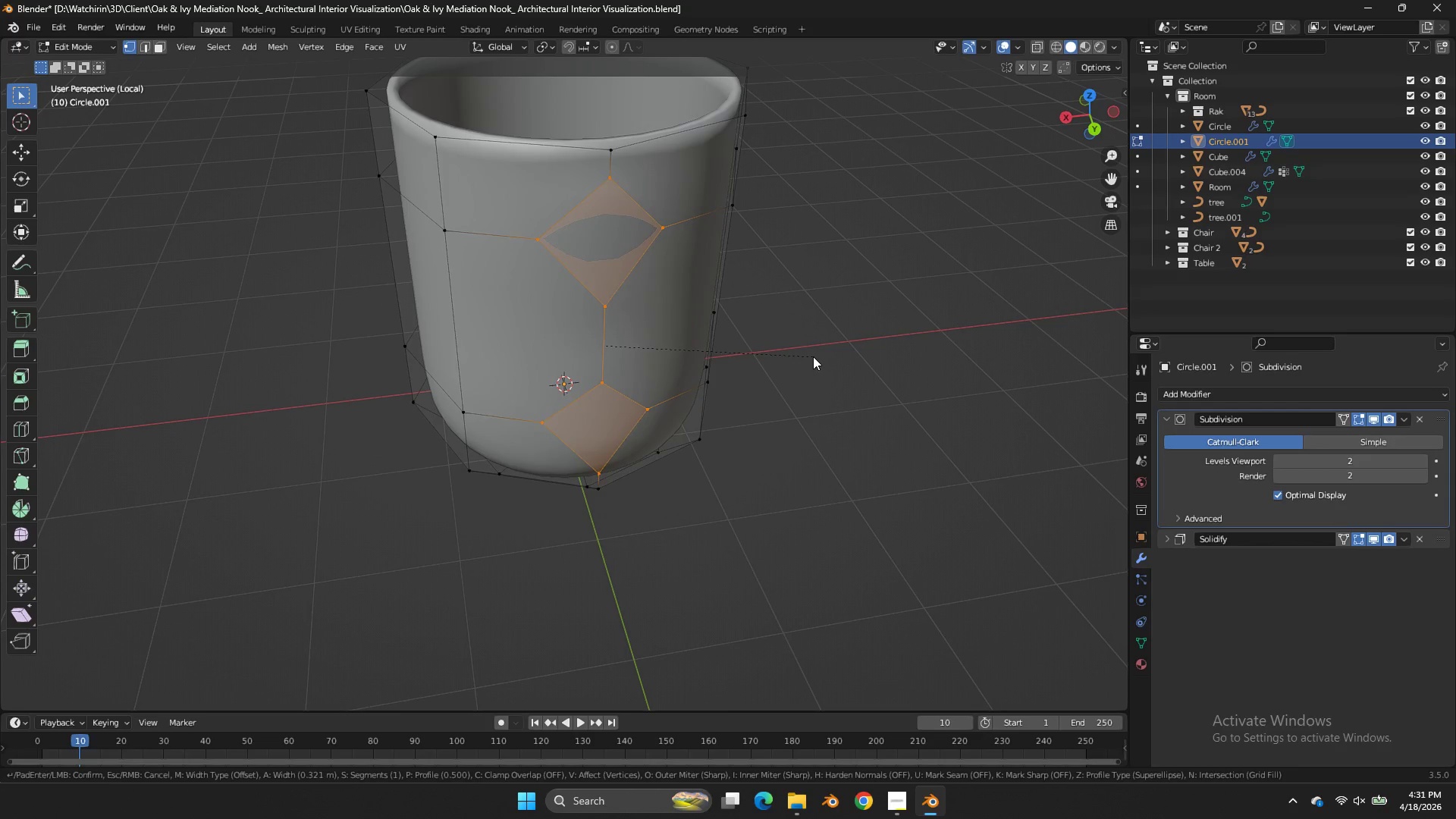 
scroll: coordinate [811, 357], scroll_direction: up, amount: 1.0
 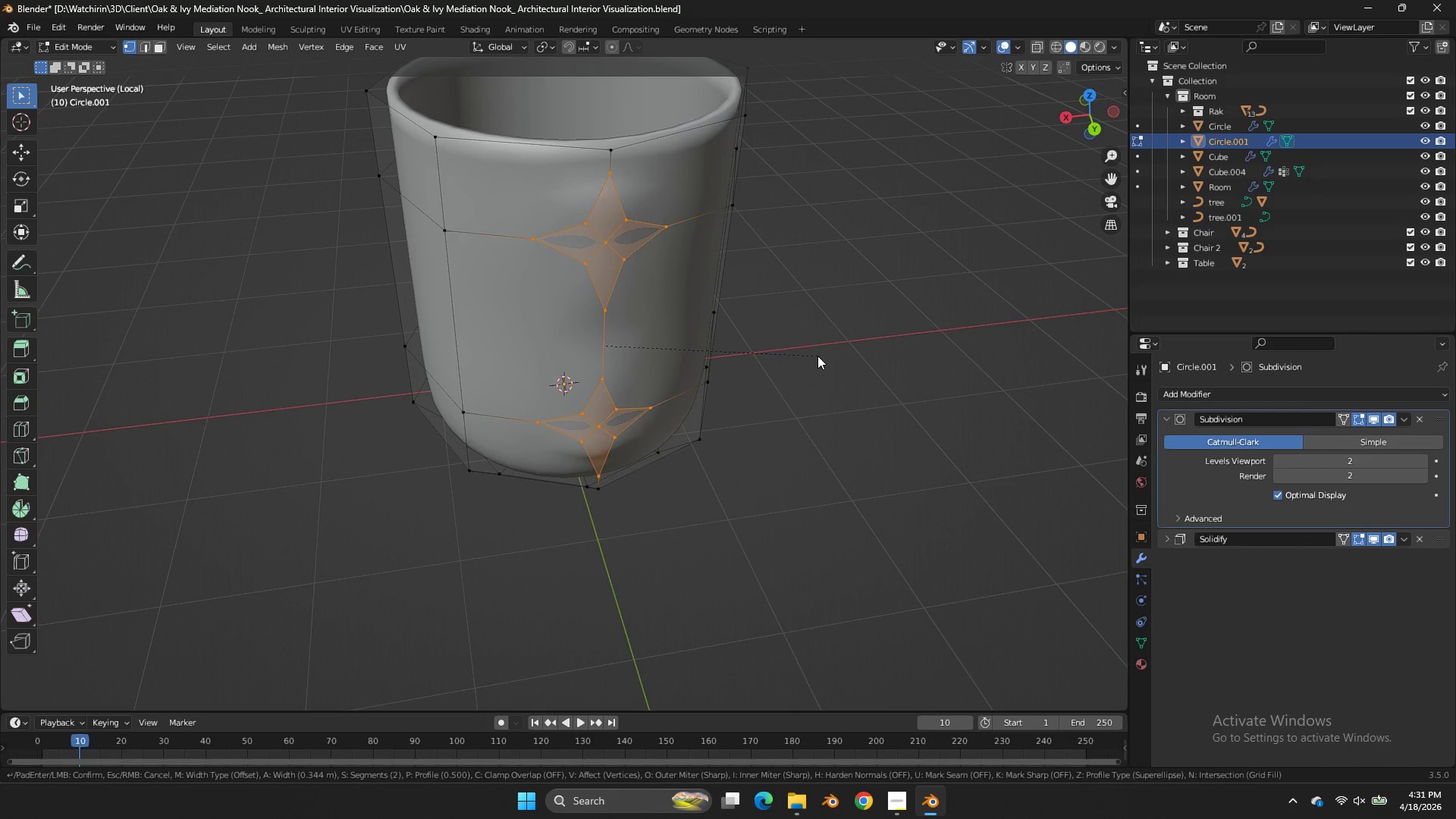 
left_click([817, 356])
 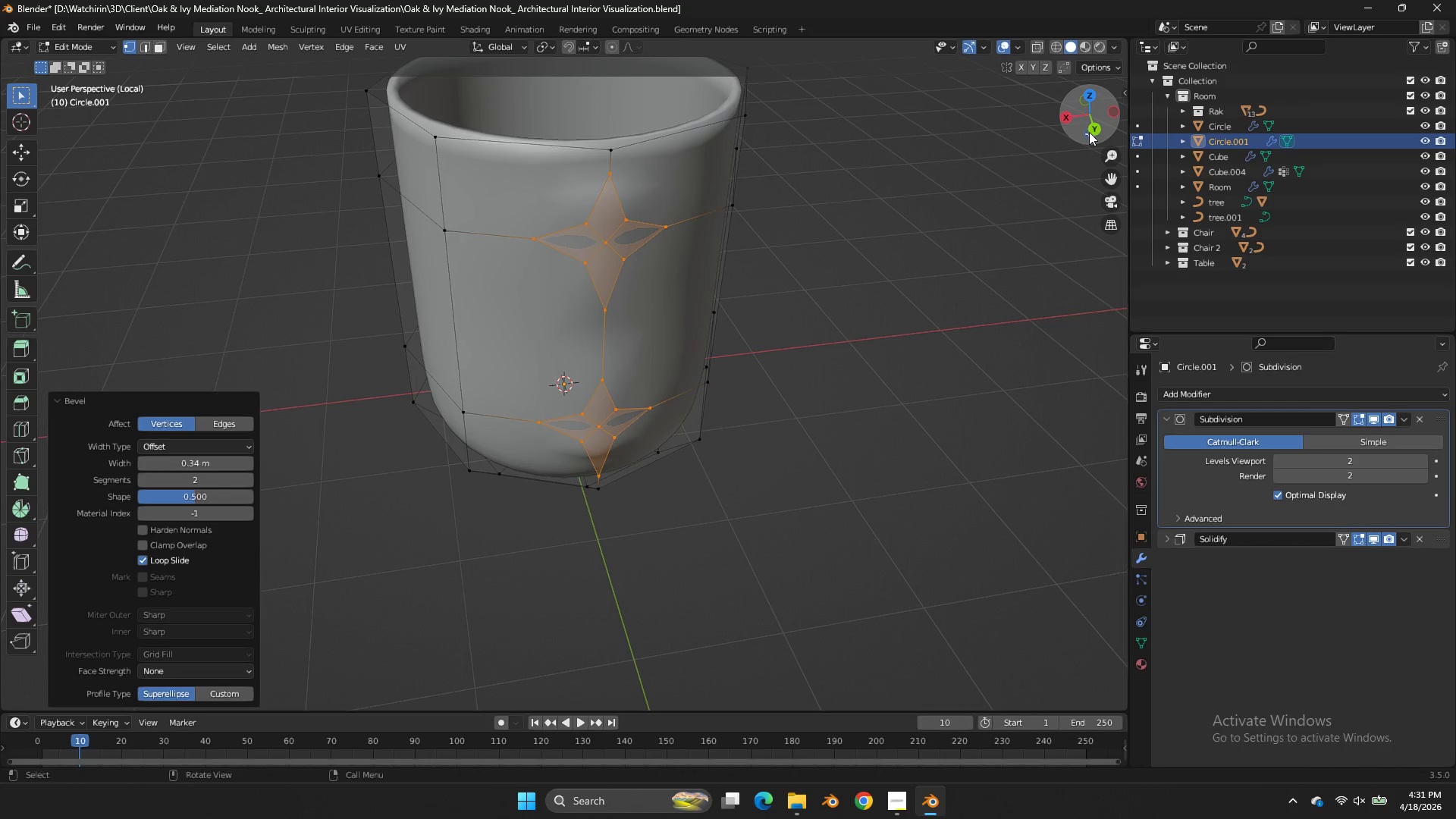 
left_click([1090, 133])
 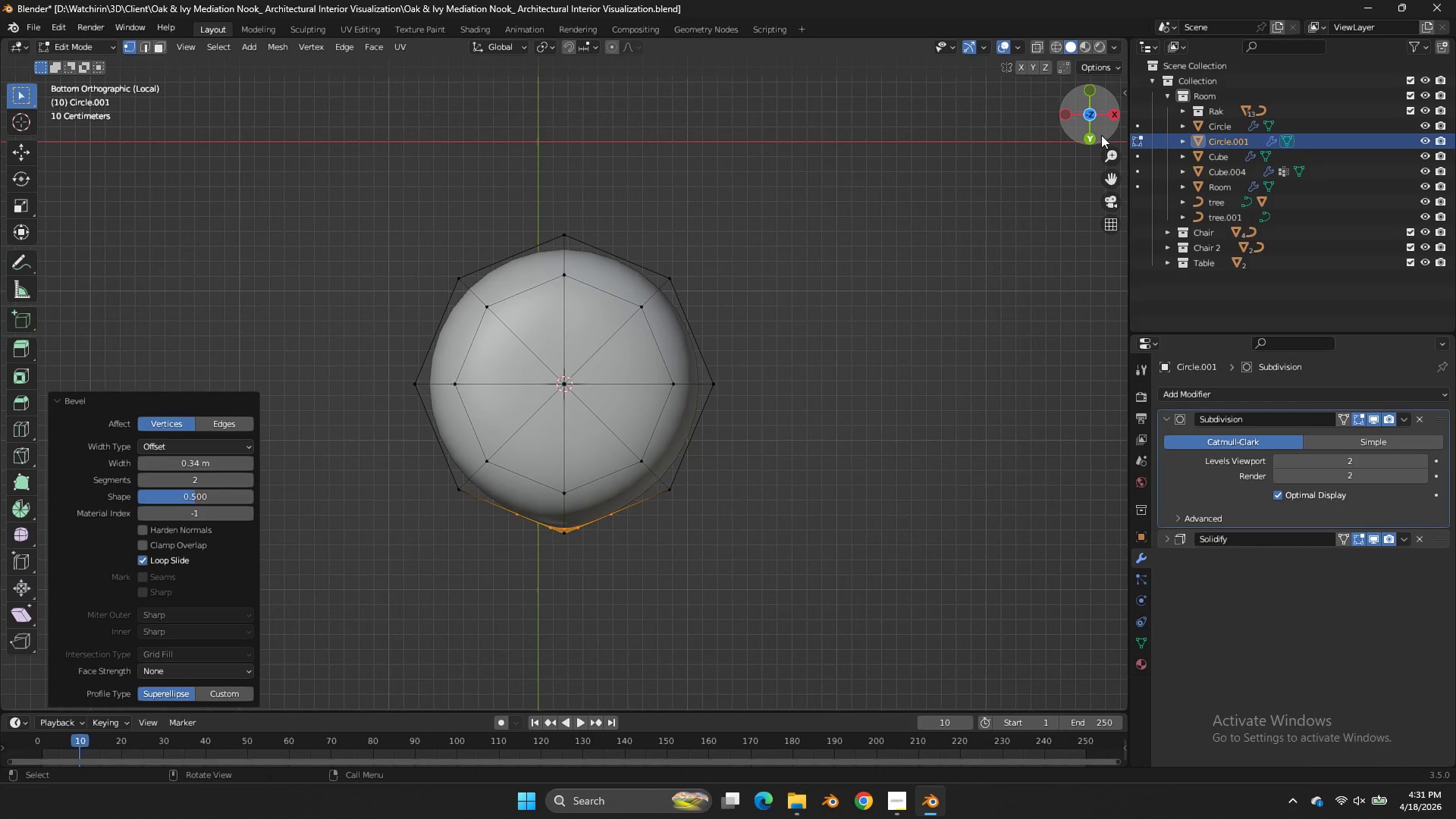 
left_click([1101, 136])
 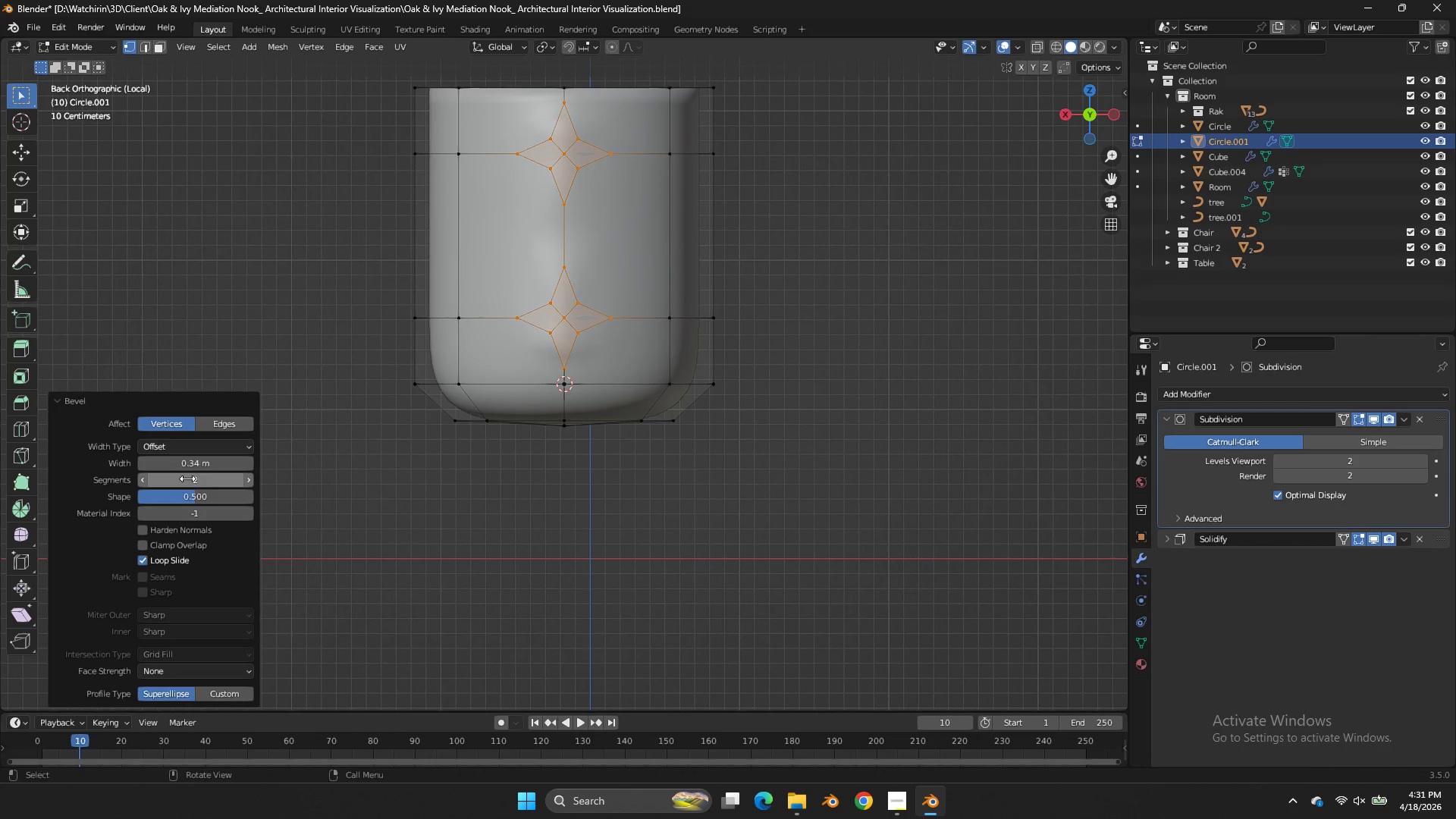 
left_click_drag(start_coordinate=[196, 494], to_coordinate=[889, 483])
 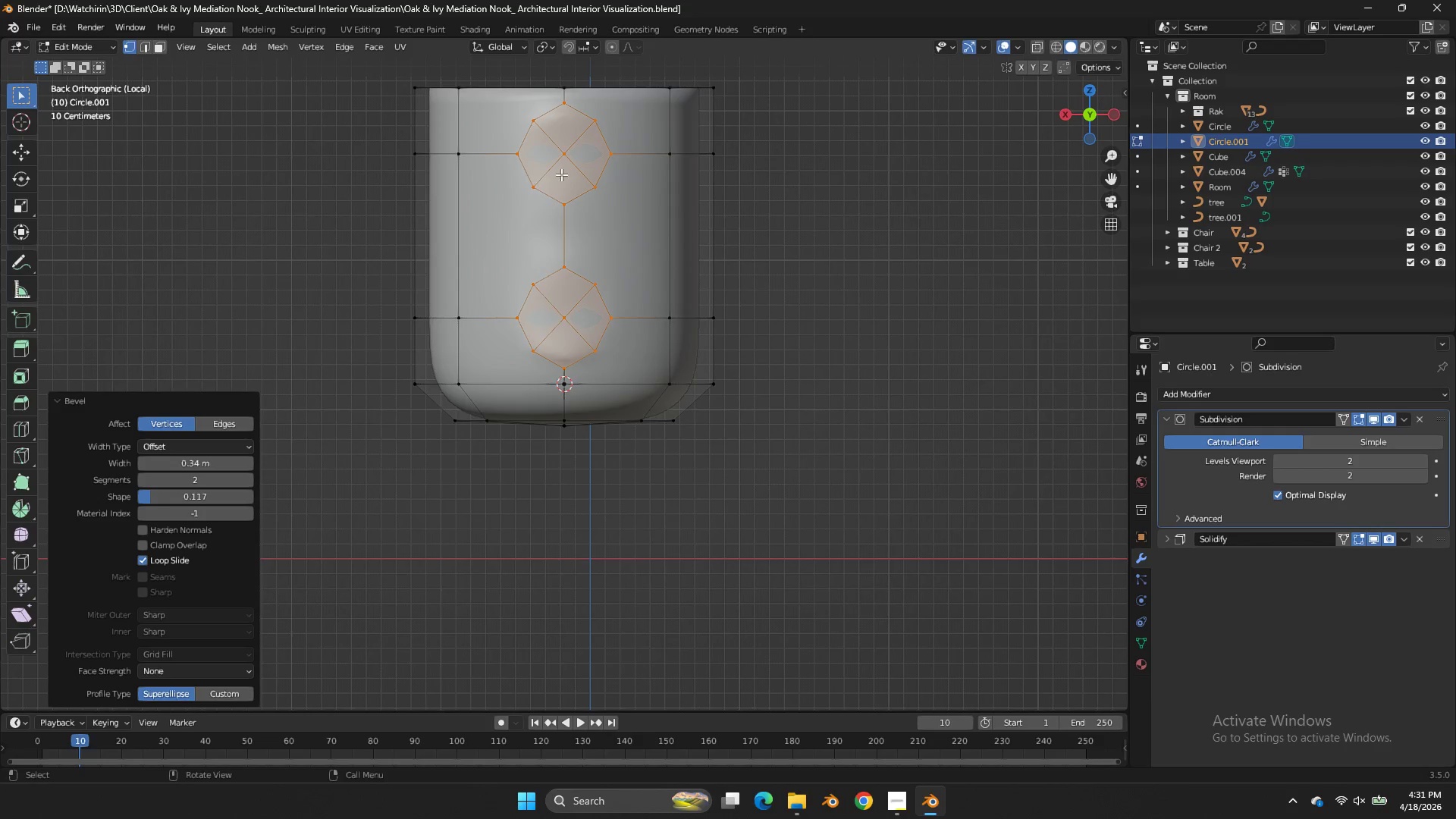 
left_click([561, 174])
 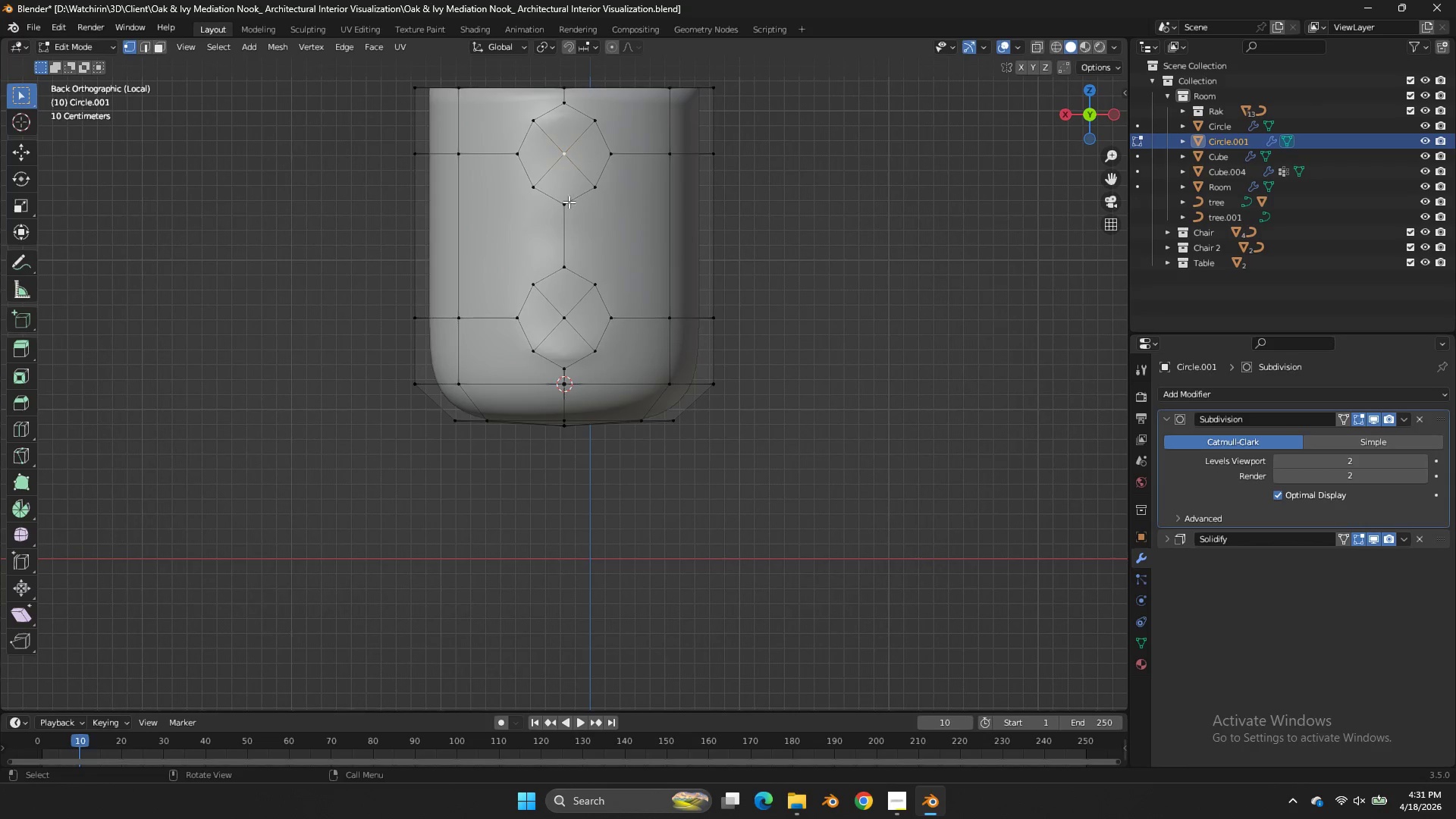 
hold_key(key=ShiftLeft, duration=0.5)
left_click([563, 323])
 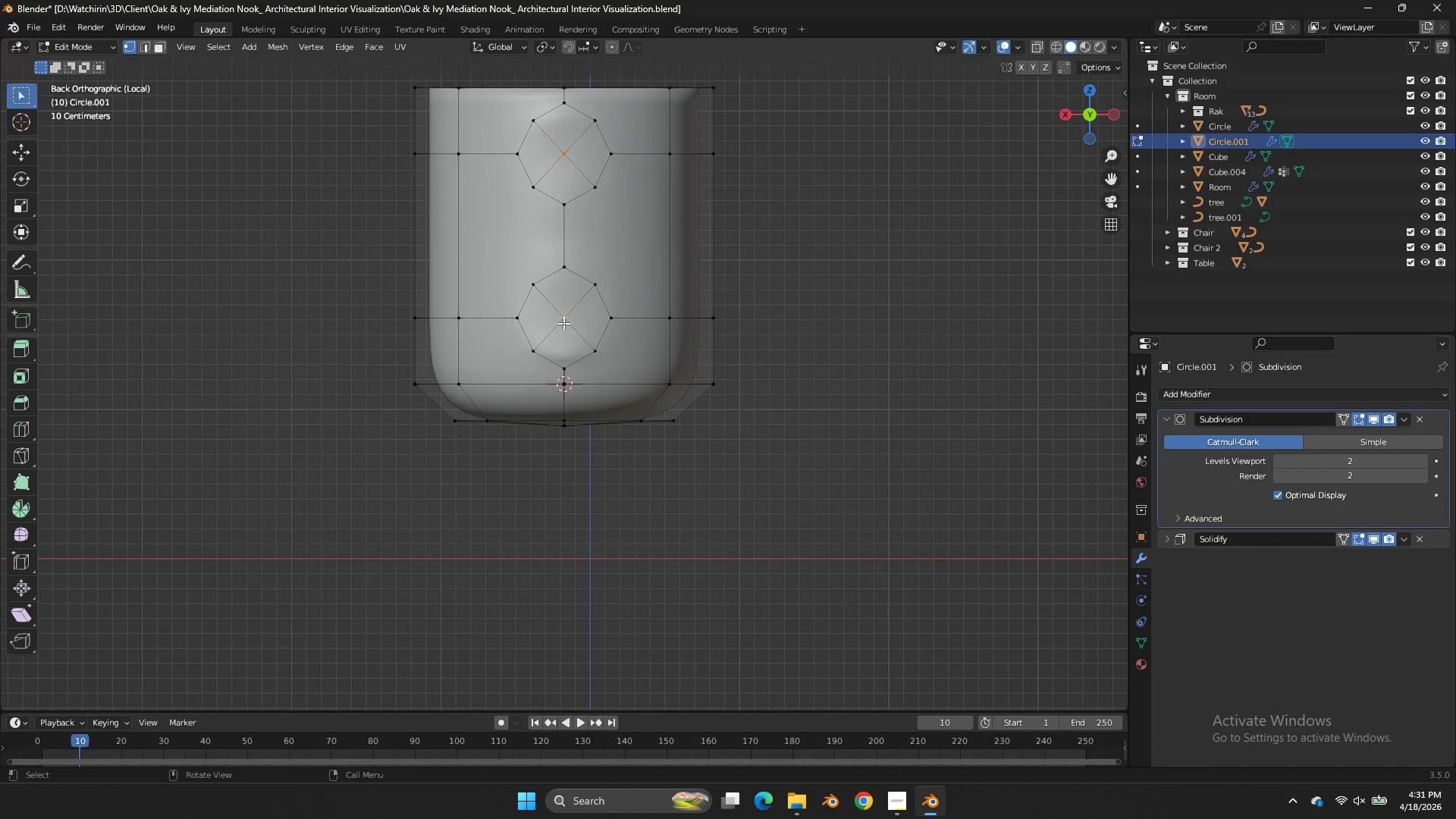 
key(X)
 